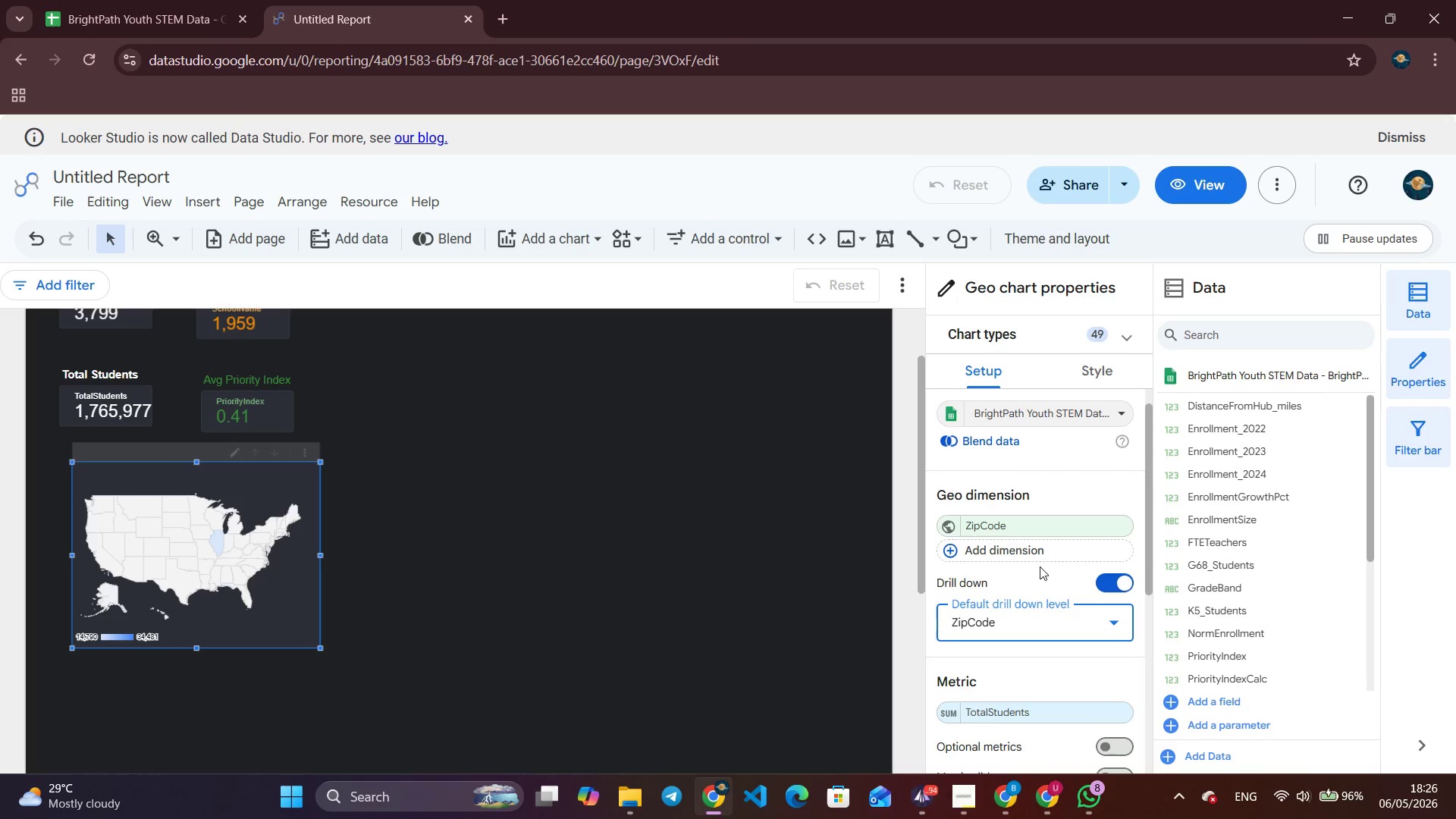 
double_click([1040, 553])
 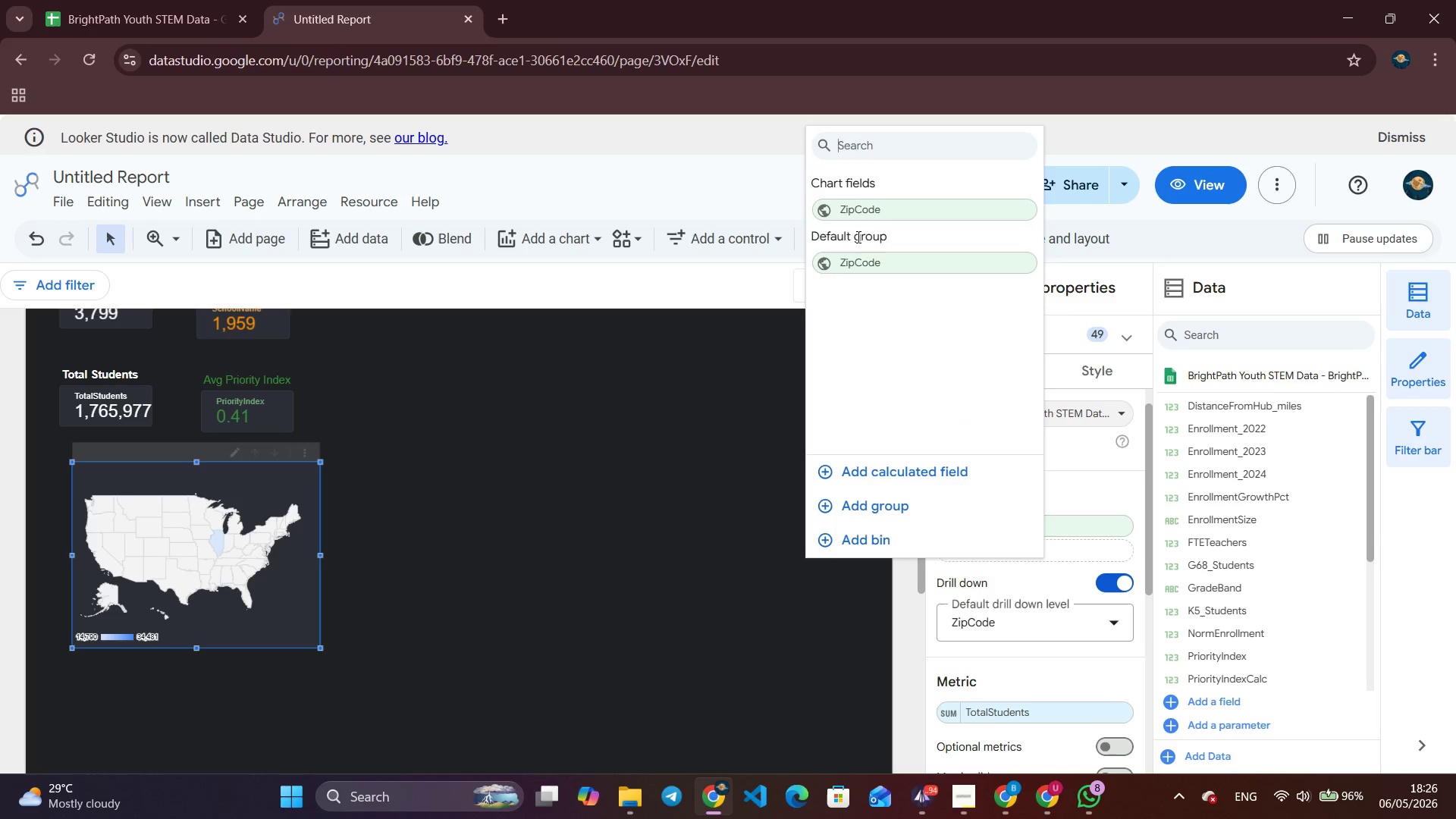 
double_click([867, 274])
 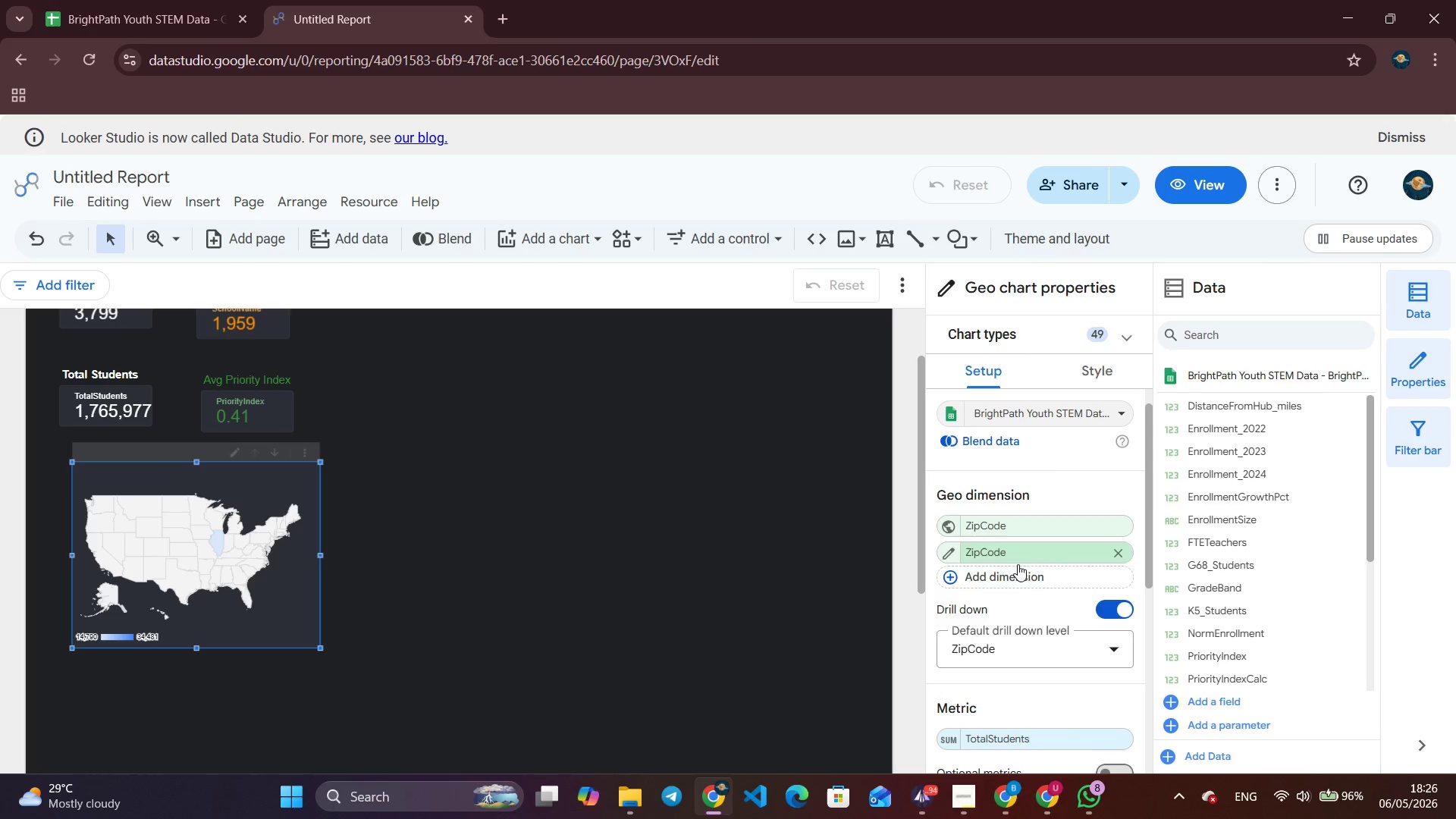 
left_click([856, 591])
 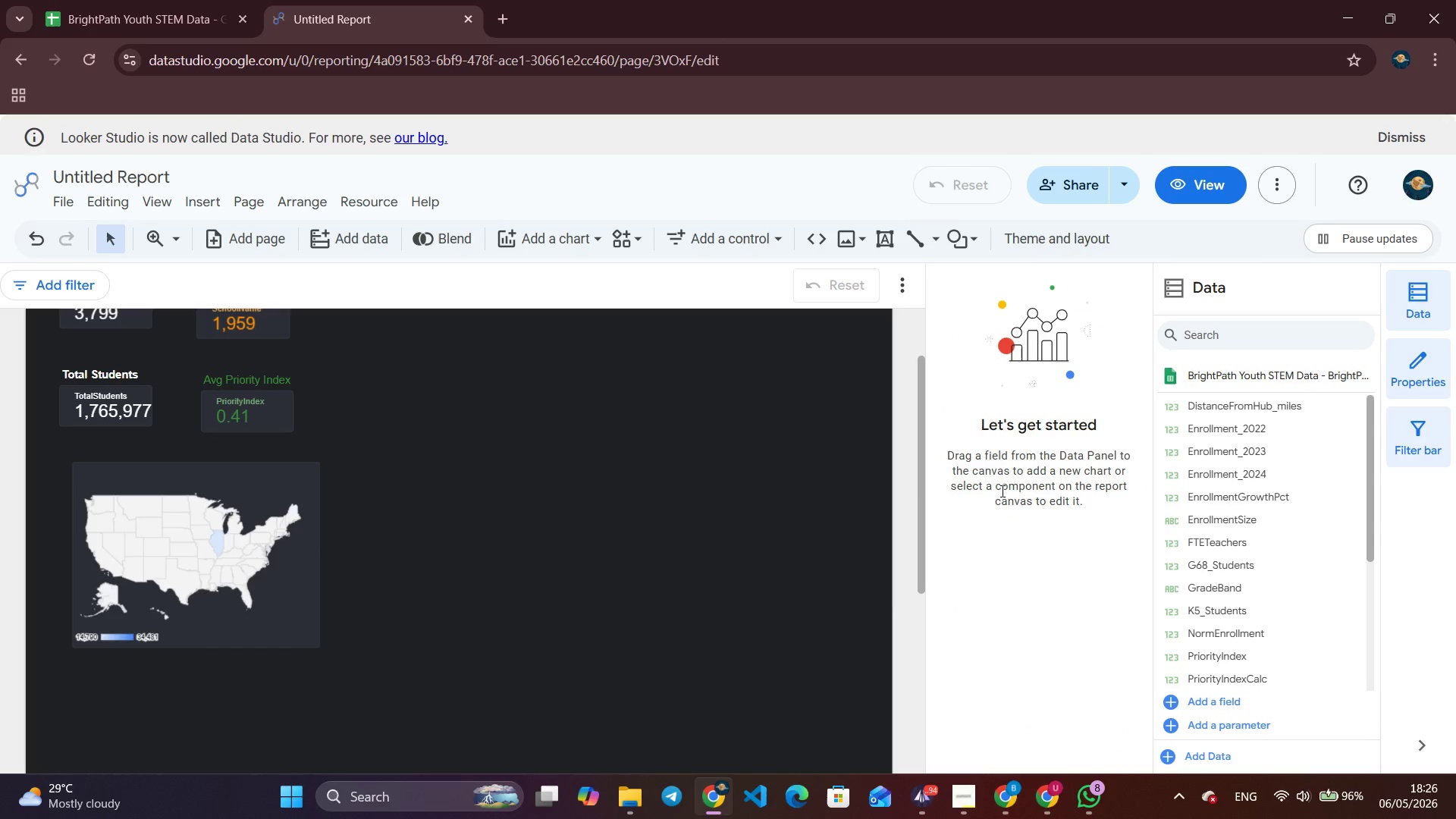 
left_click([246, 587])
 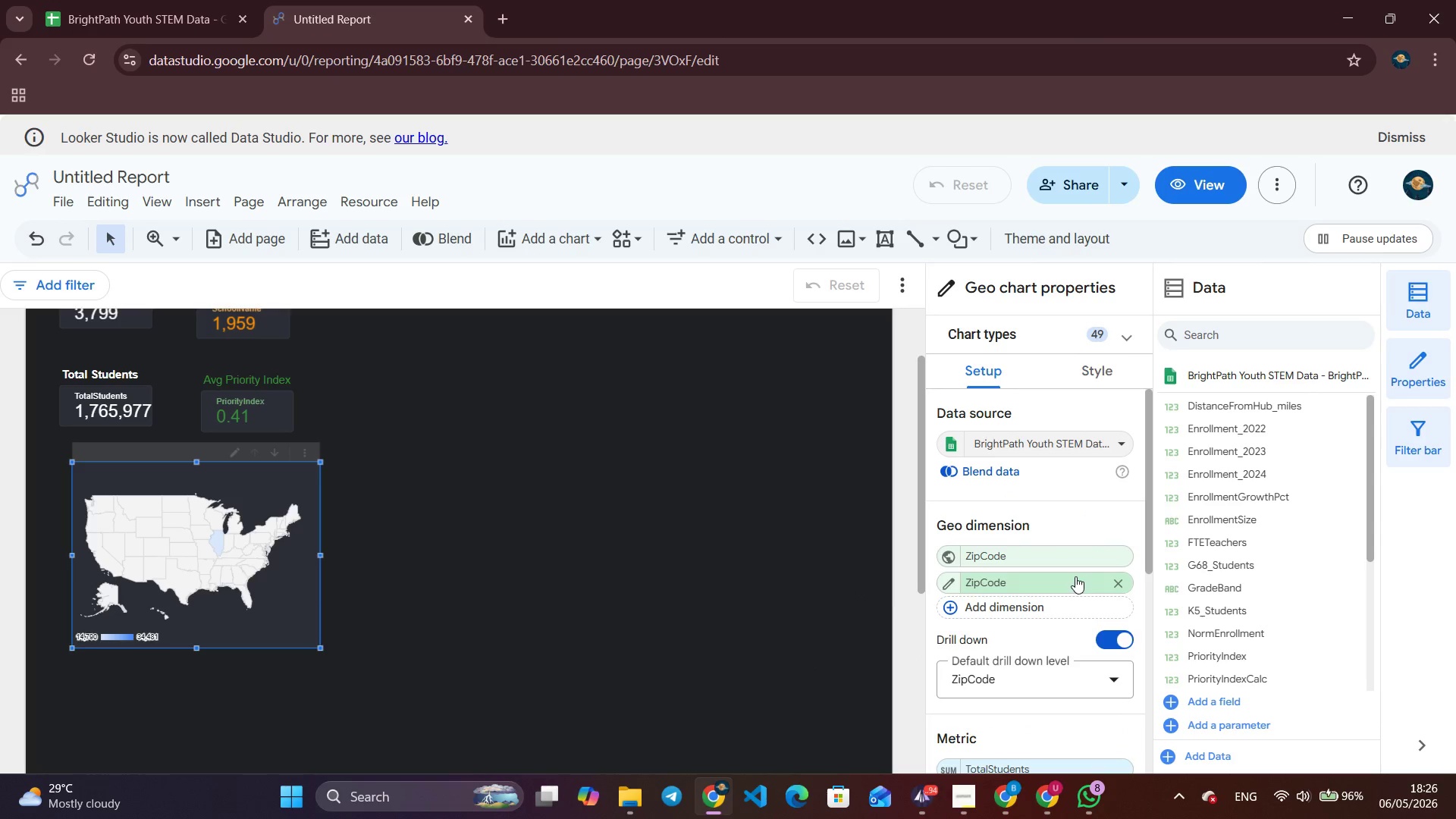 
left_click([1116, 582])
 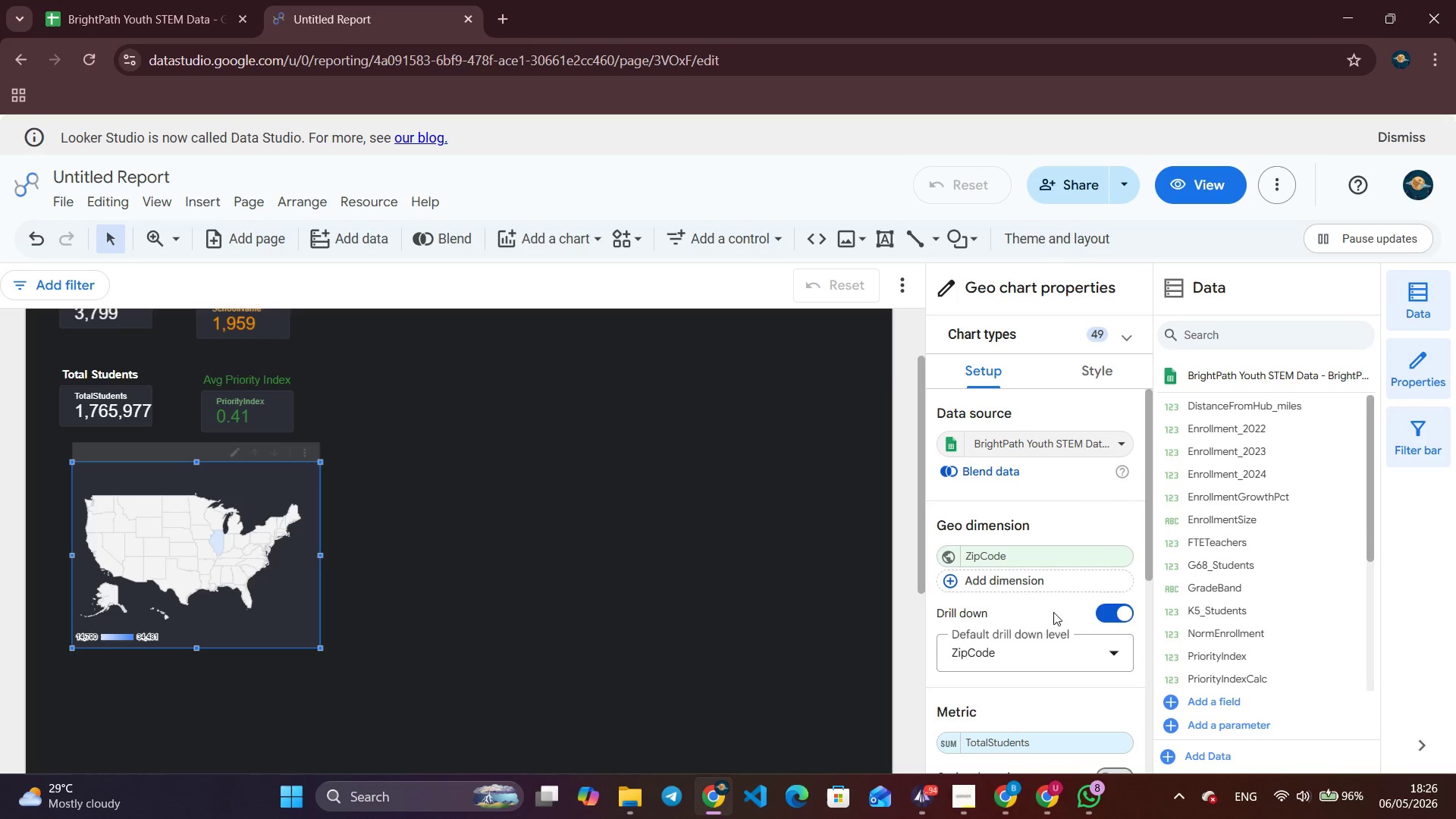 
left_click([1106, 613])
 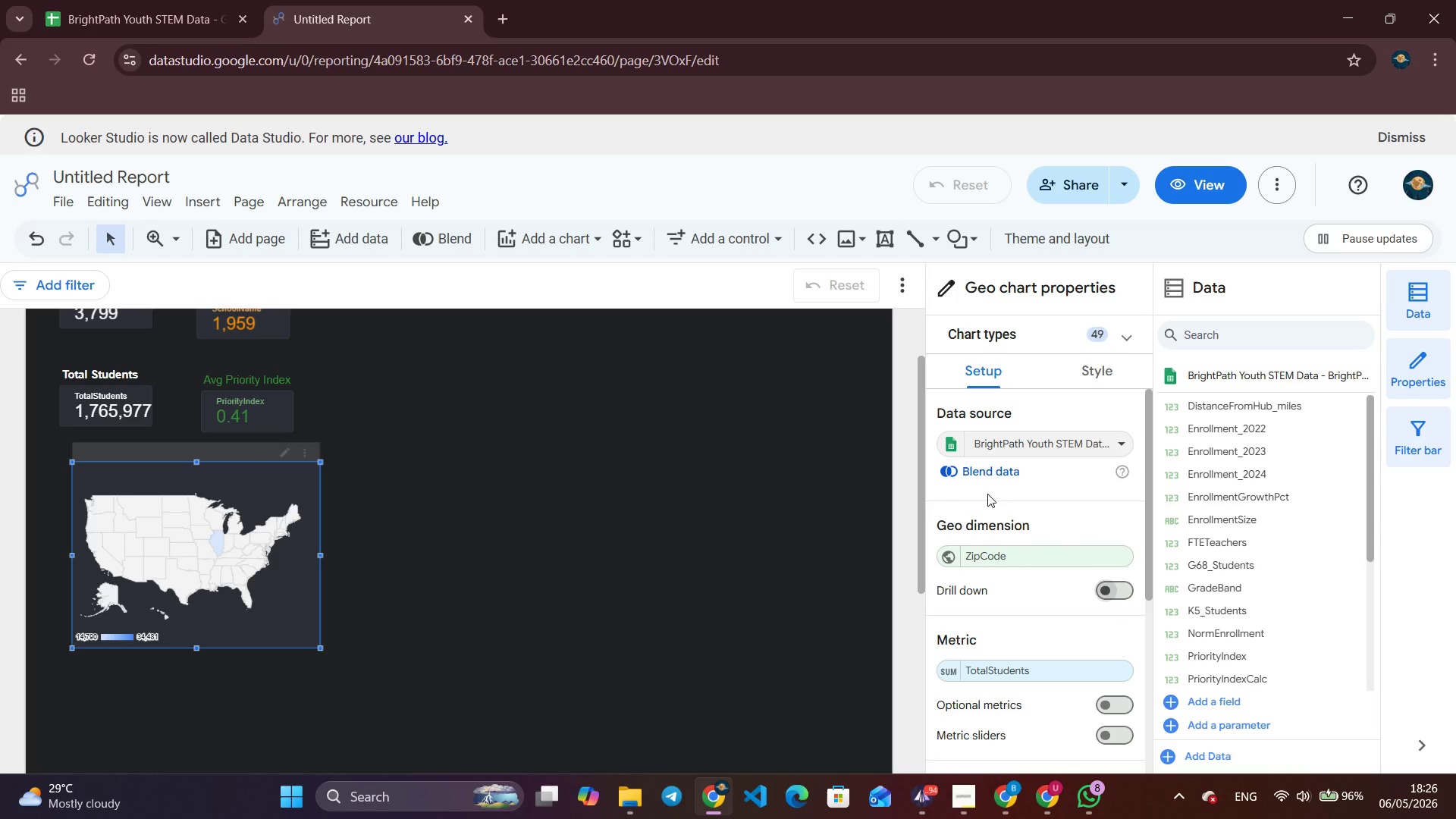 
scroll: coordinate [1038, 538], scroll_direction: up, amount: 7.0
 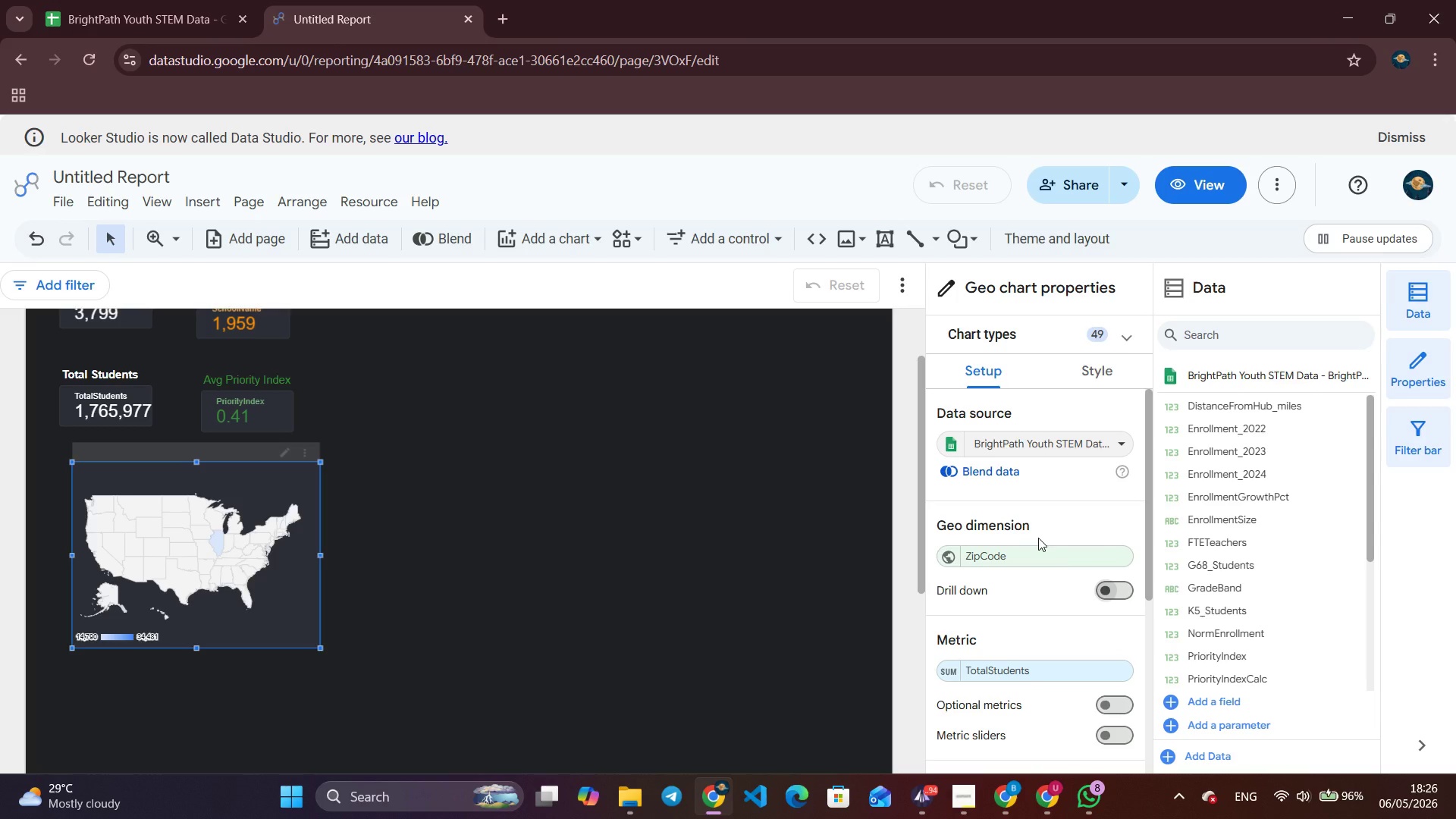 
wait(8.53)
 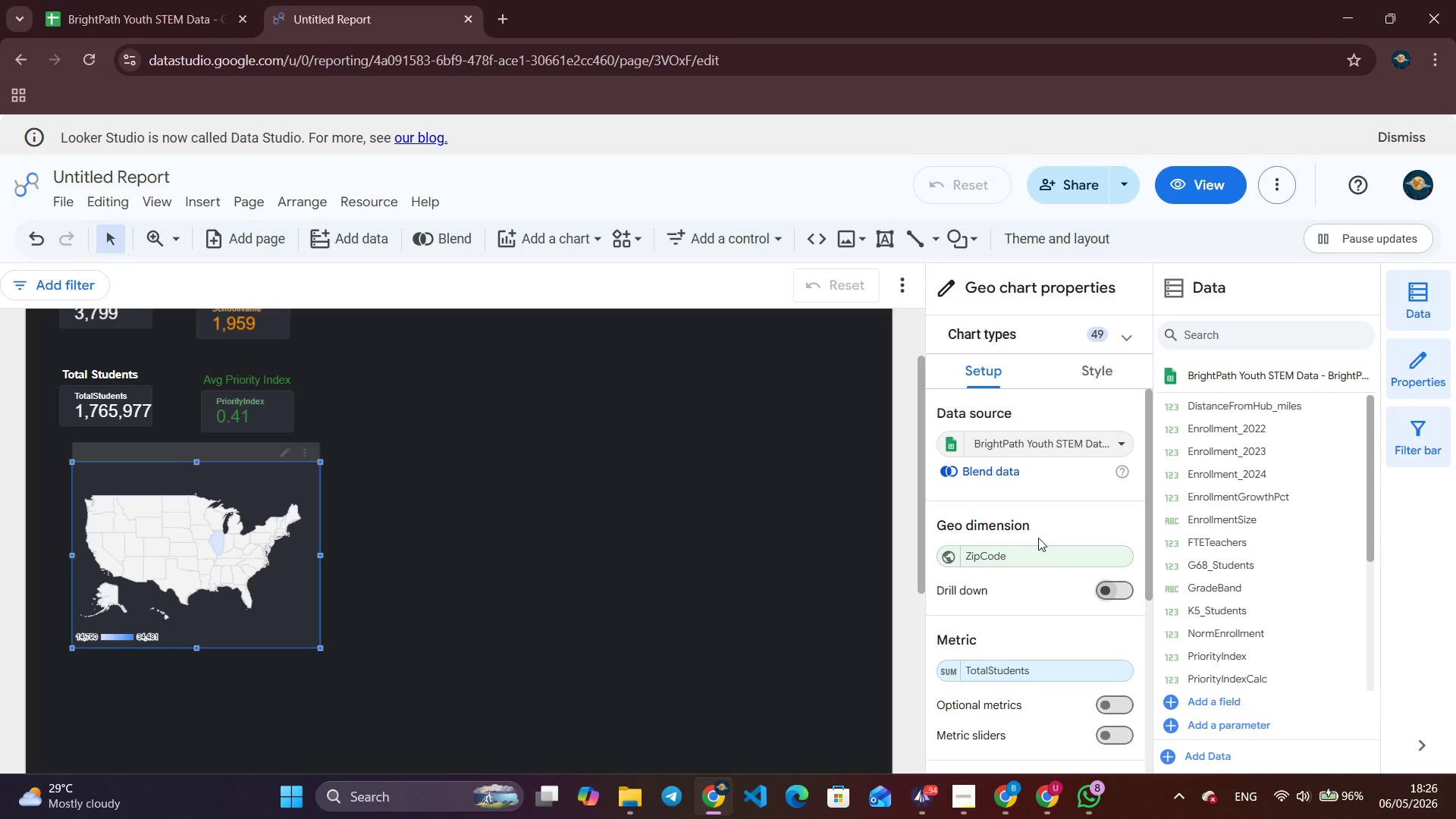 
scroll: coordinate [401, 688], scroll_direction: up, amount: 2.0
 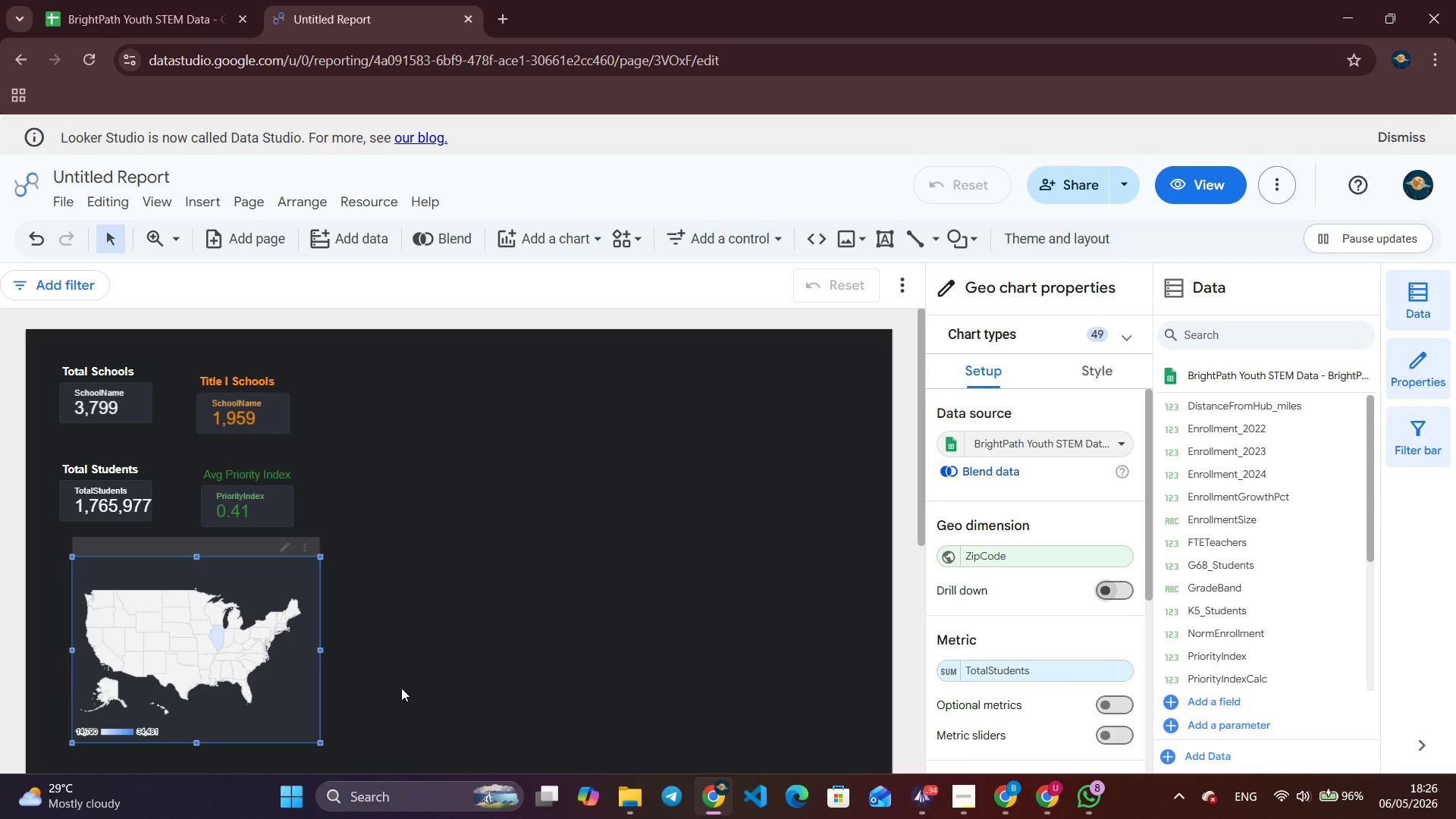 
wait(12.67)
 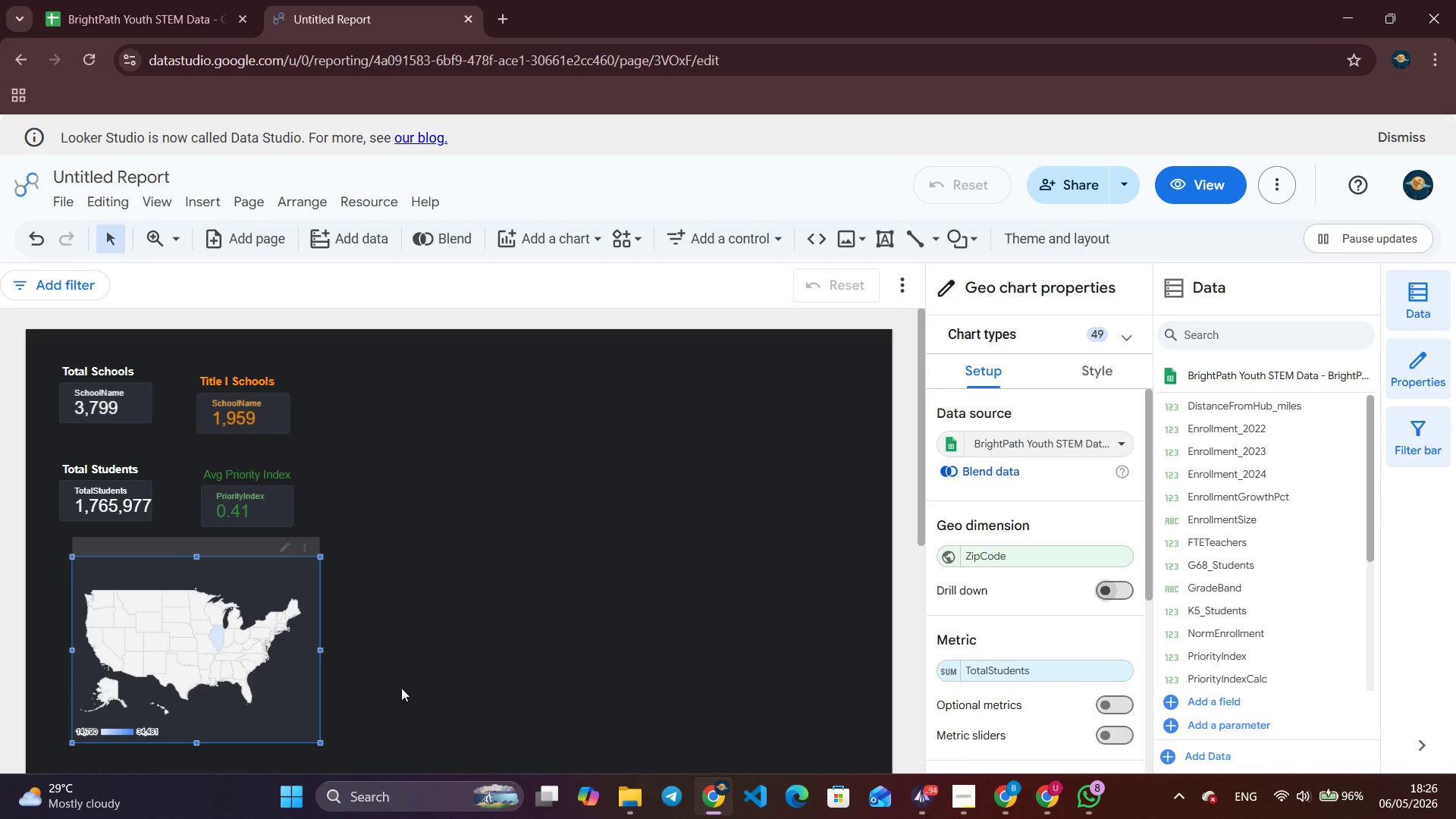 
left_click([187, 202])
 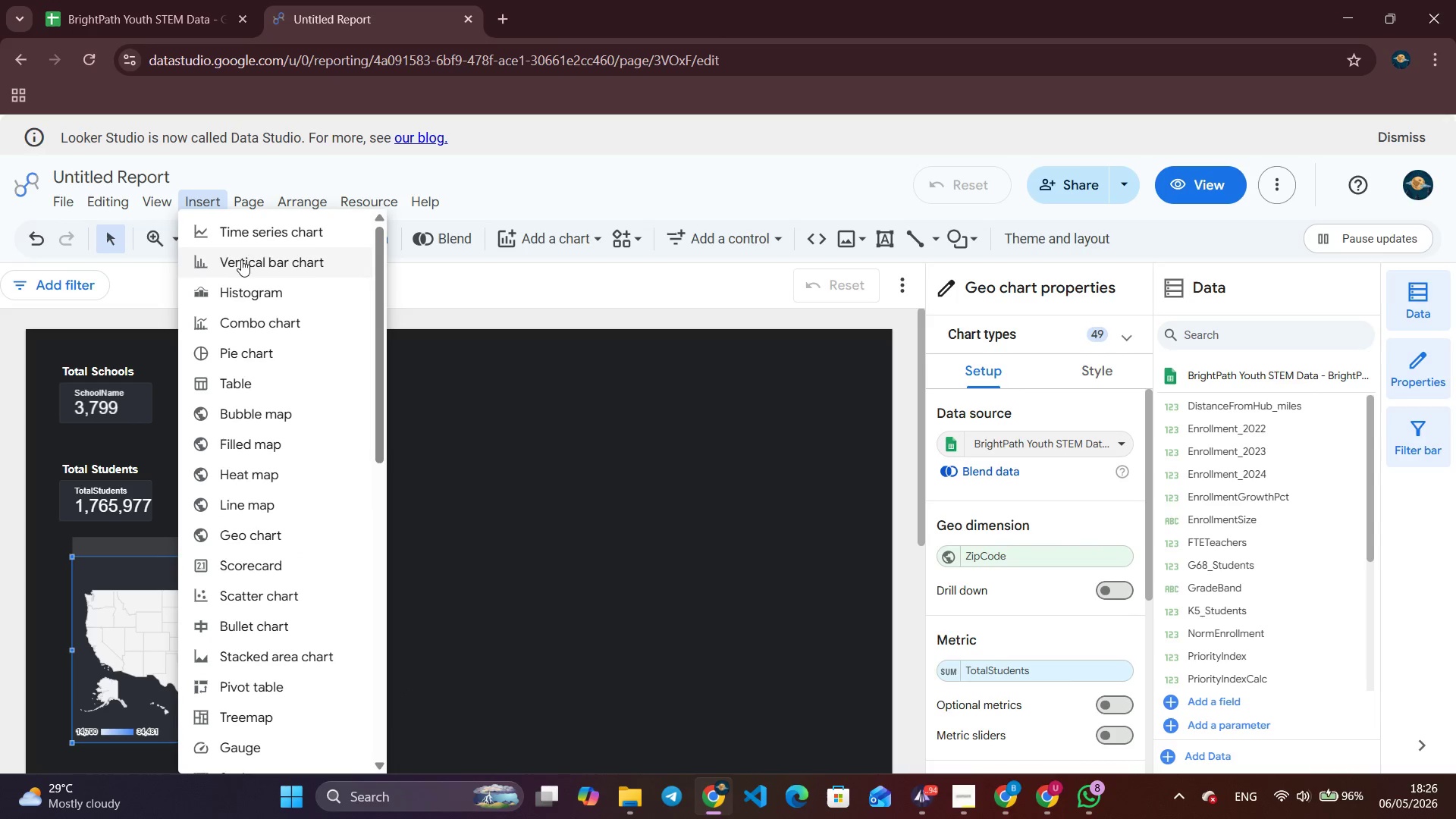 
left_click([249, 261])
 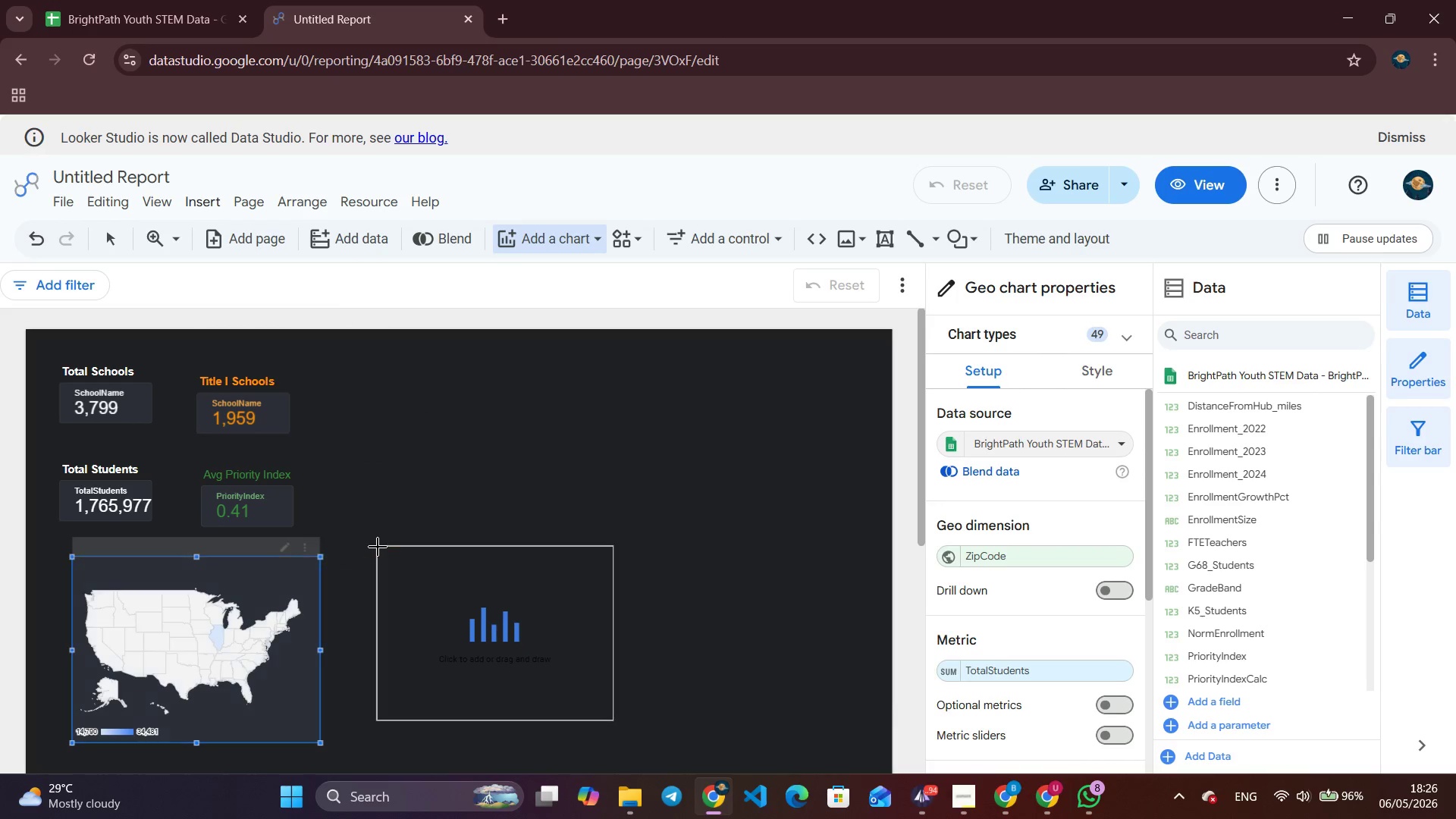 
left_click([378, 547])
 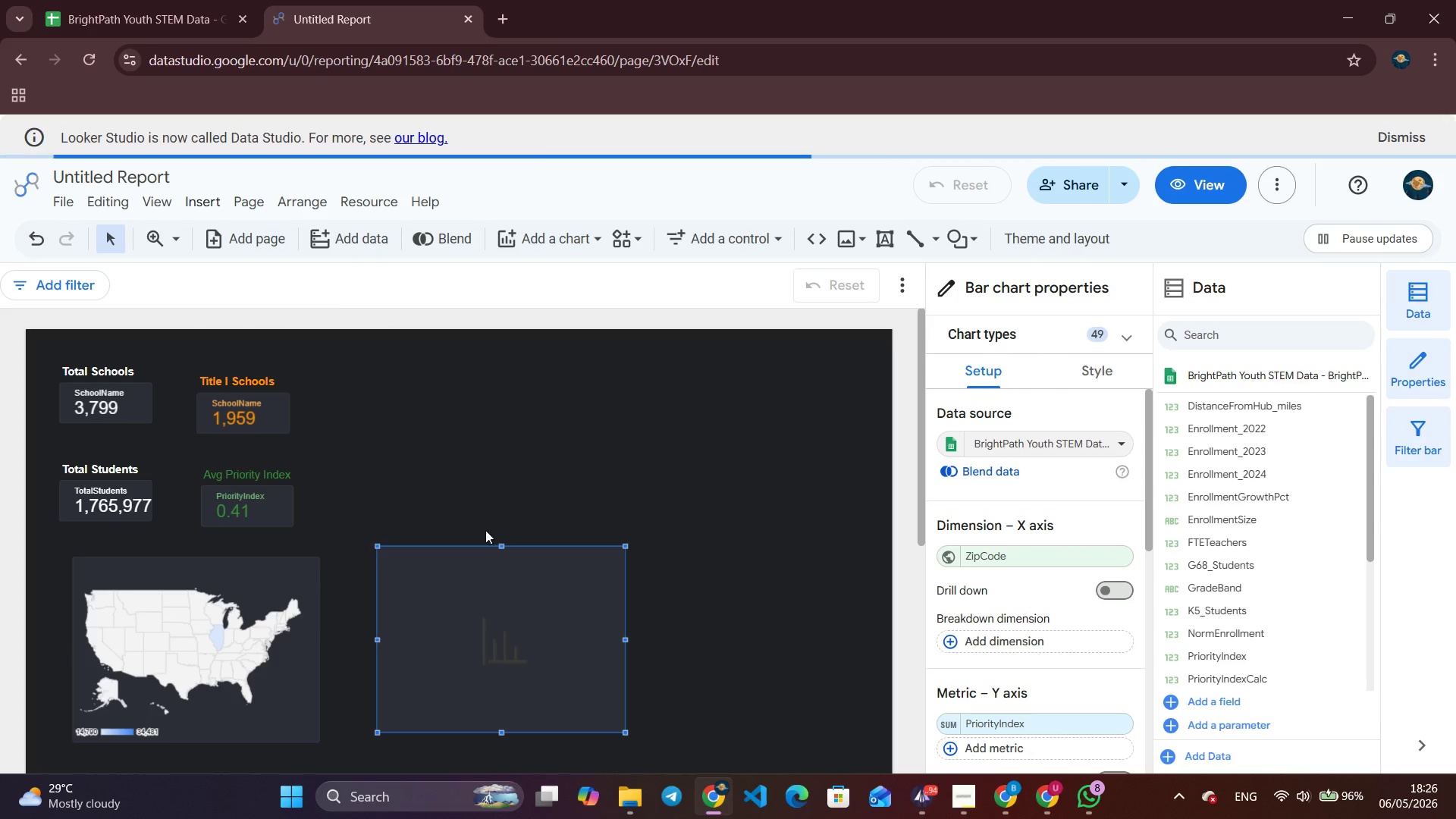 
scroll: coordinate [554, 497], scroll_direction: down, amount: 3.0
 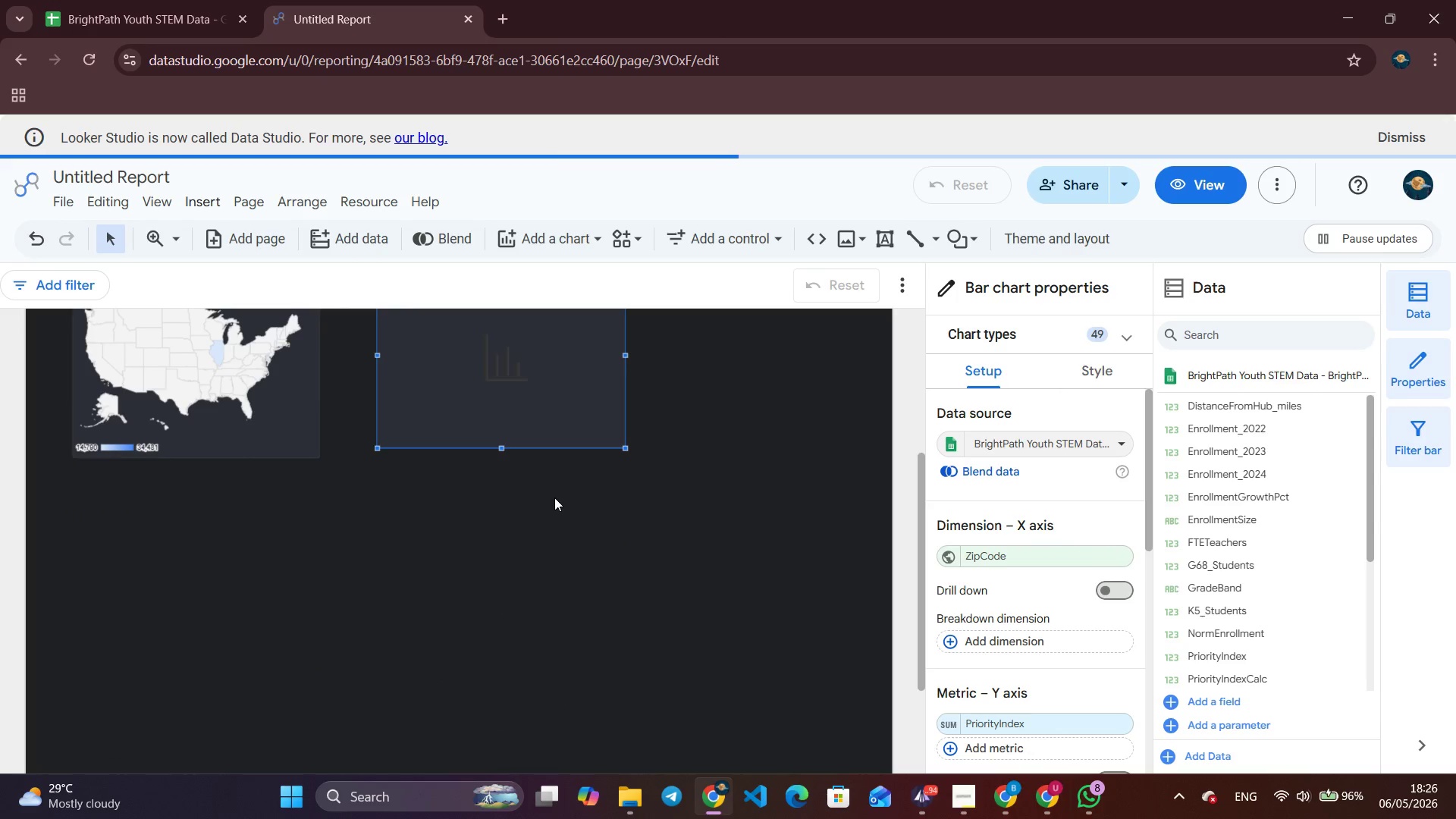 
scroll: coordinate [554, 497], scroll_direction: up, amount: 1.0
 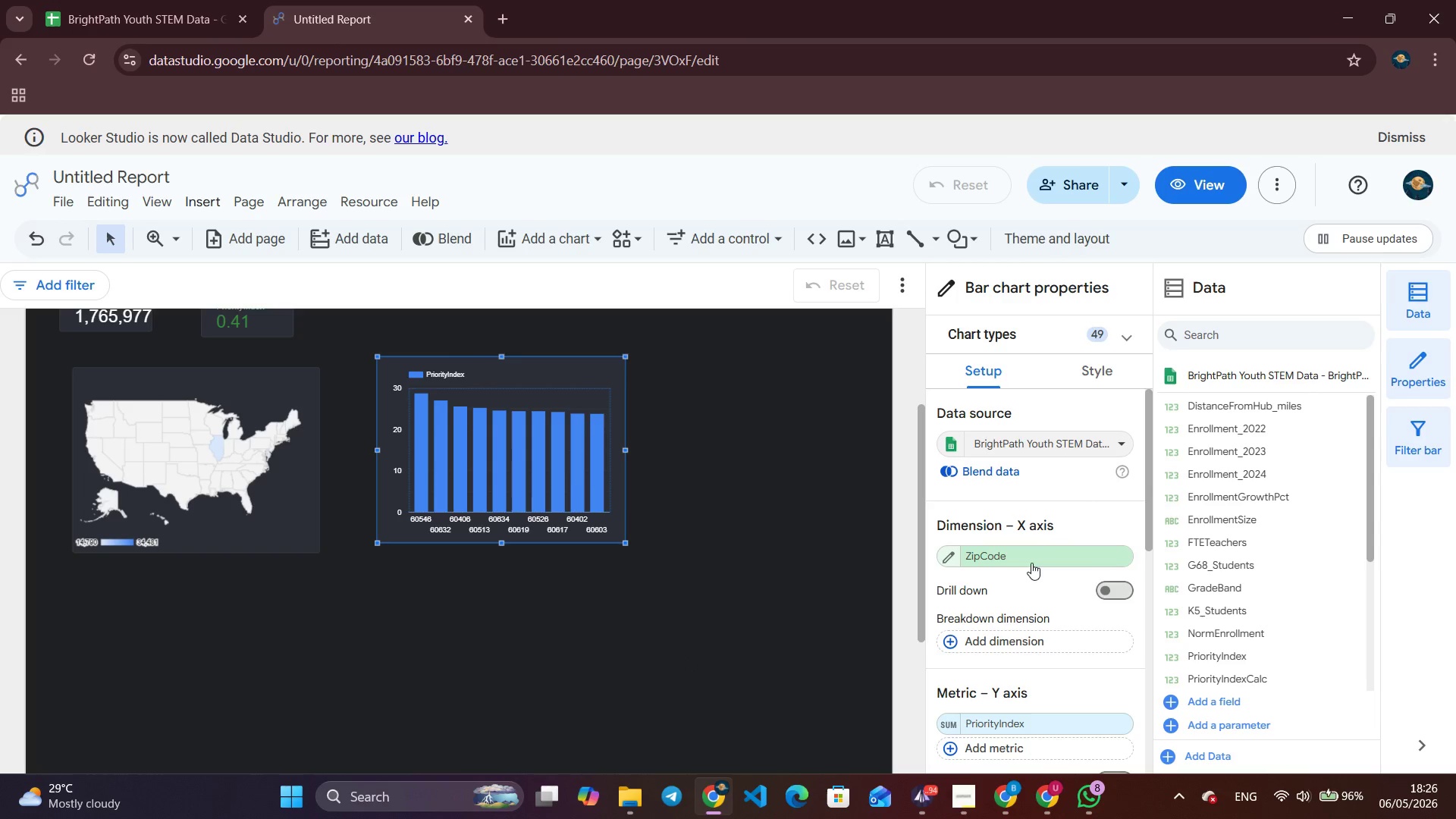 
wait(8.6)
 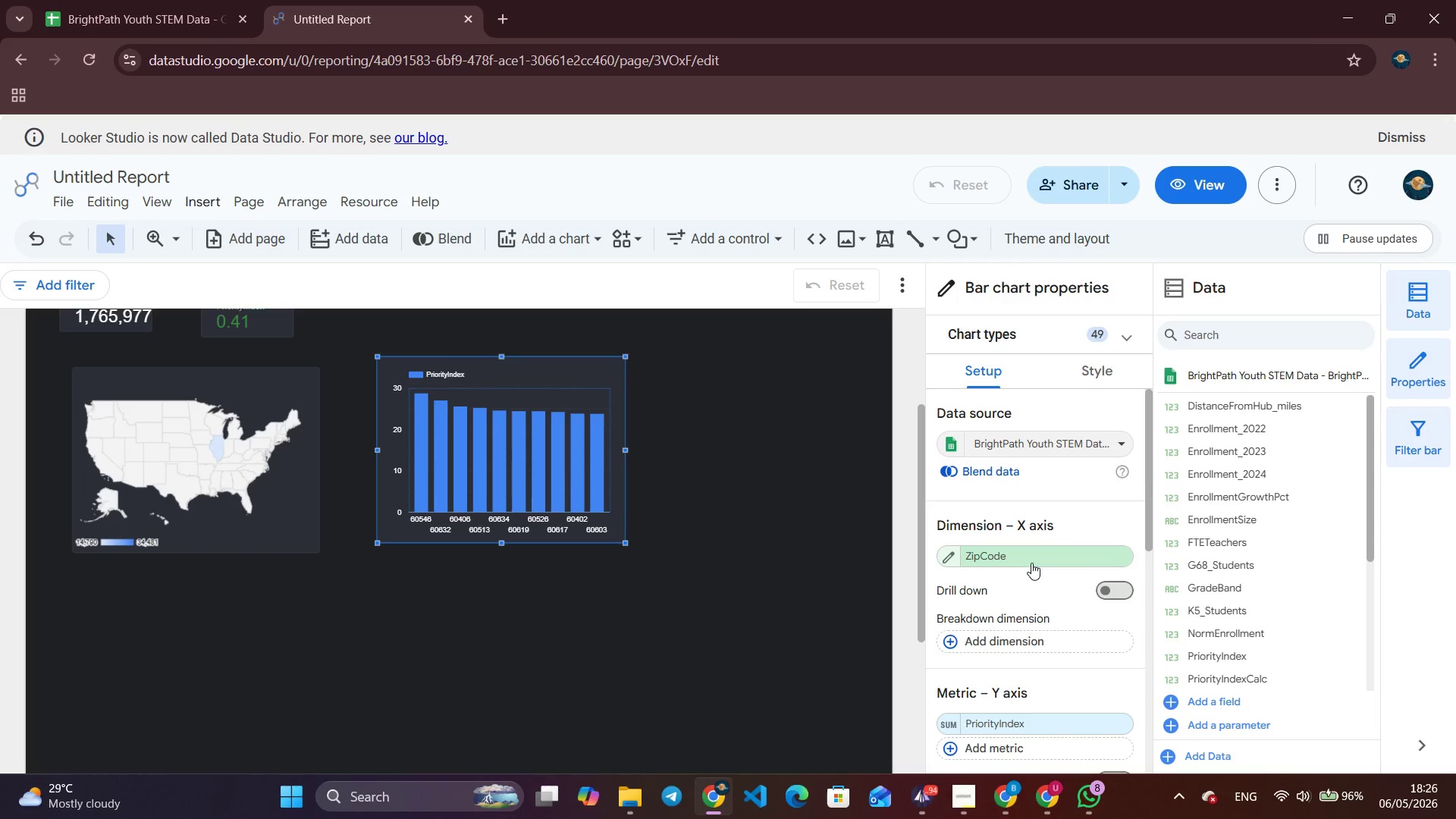 
left_click([955, 723])
 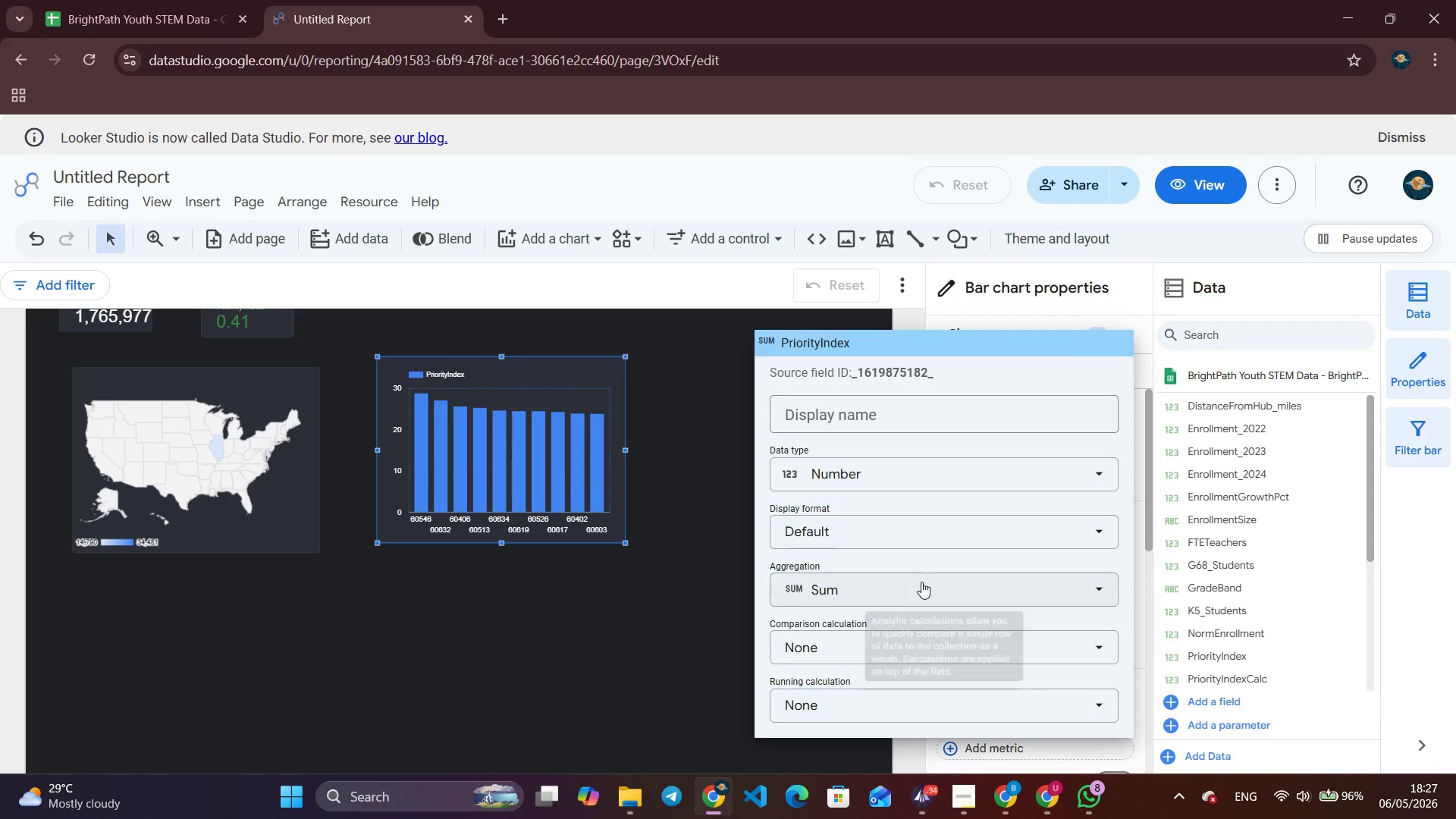 
left_click([921, 582])
 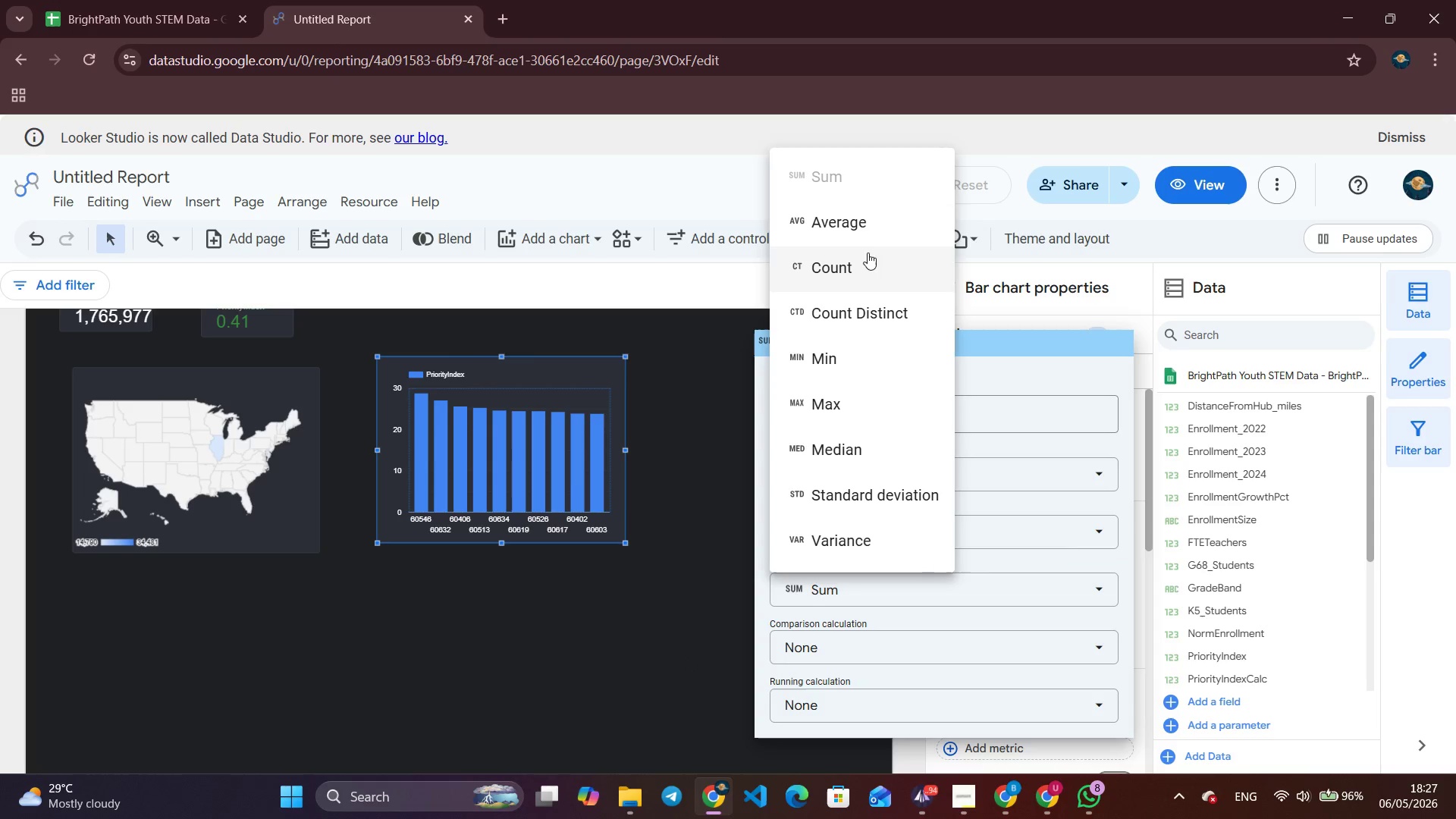 
left_click([861, 234])
 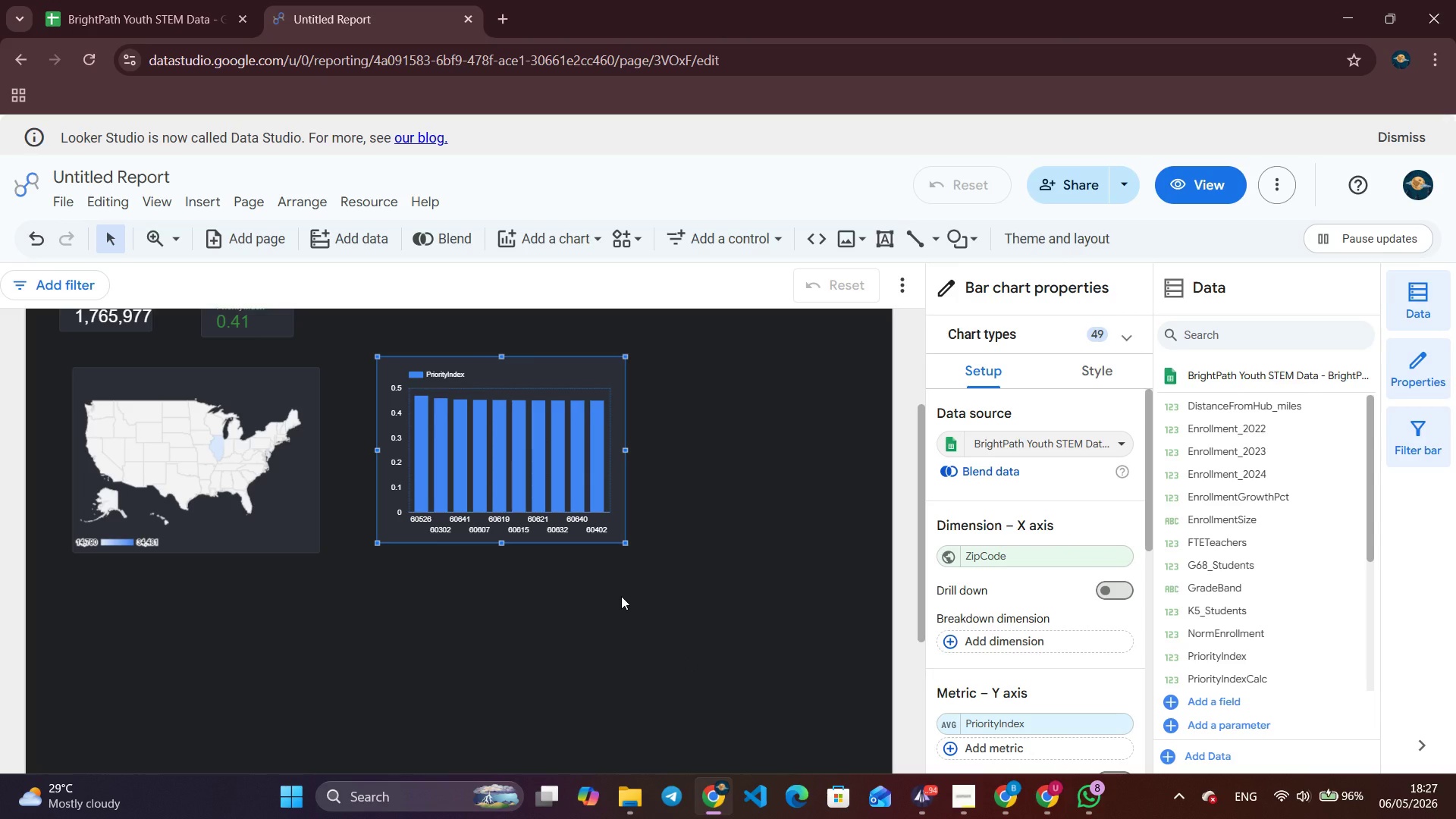 
wait(13.86)
 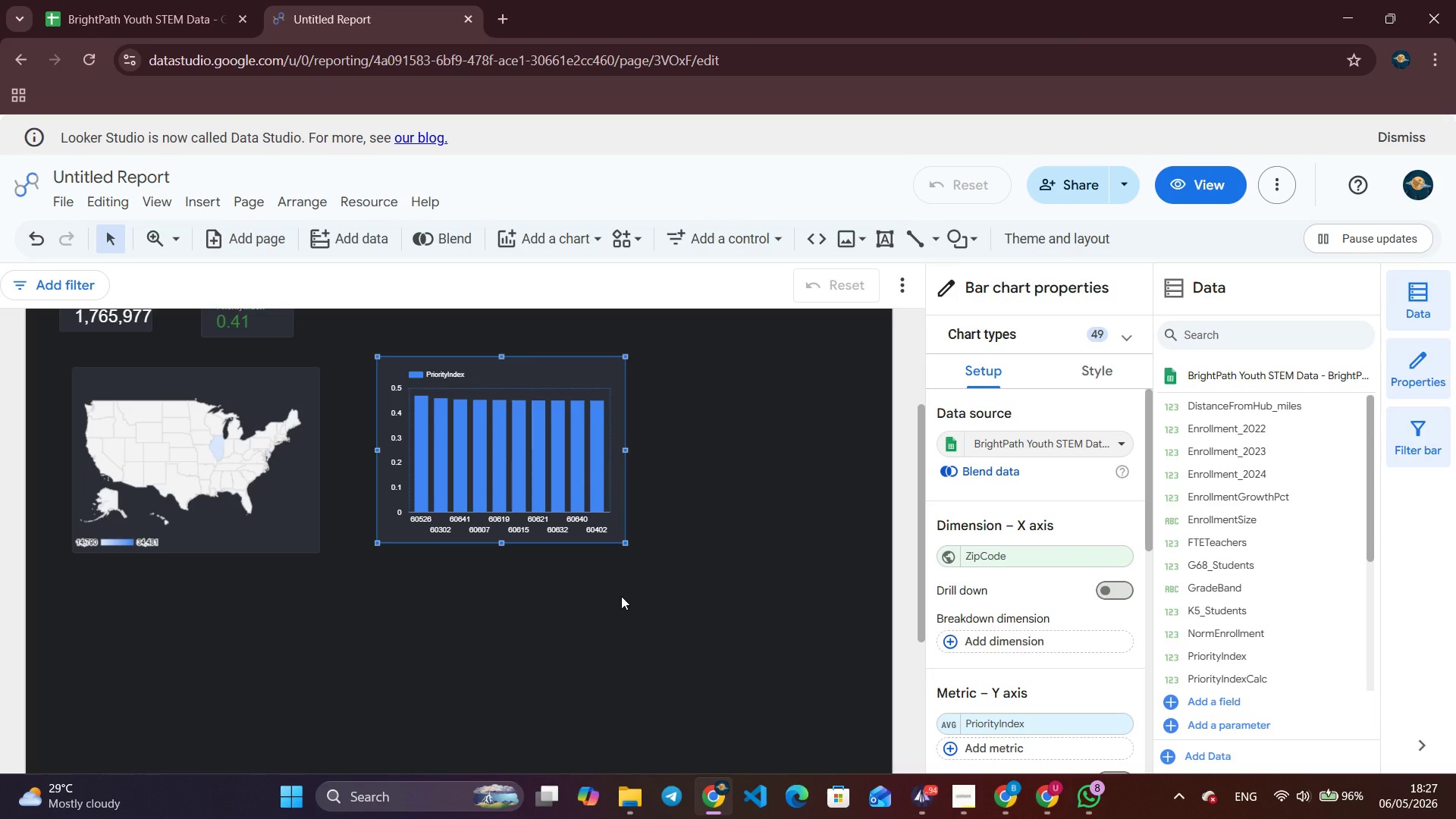 
scroll: coordinate [1020, 552], scroll_direction: up, amount: 5.0
 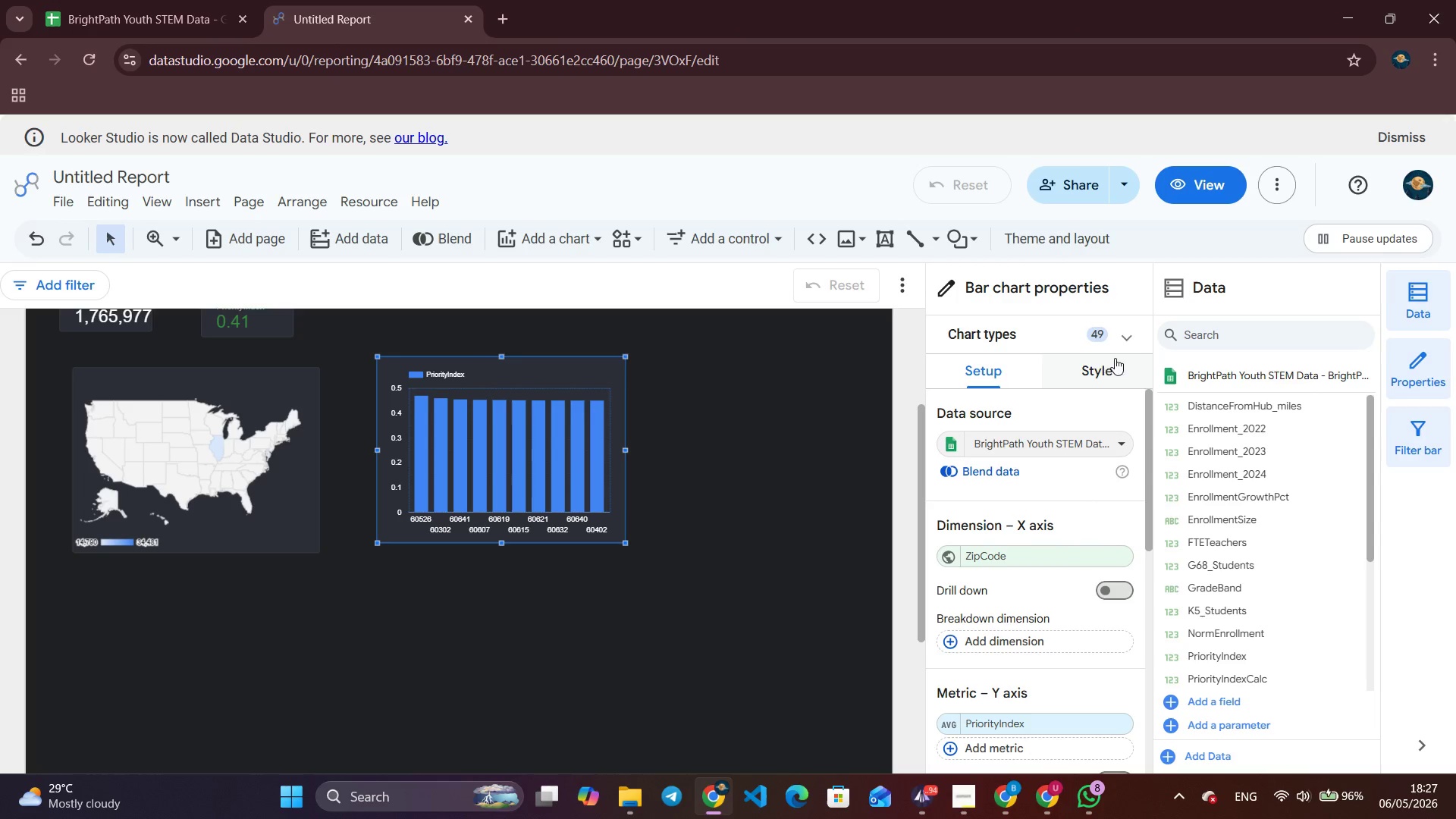 
left_click([1110, 362])
 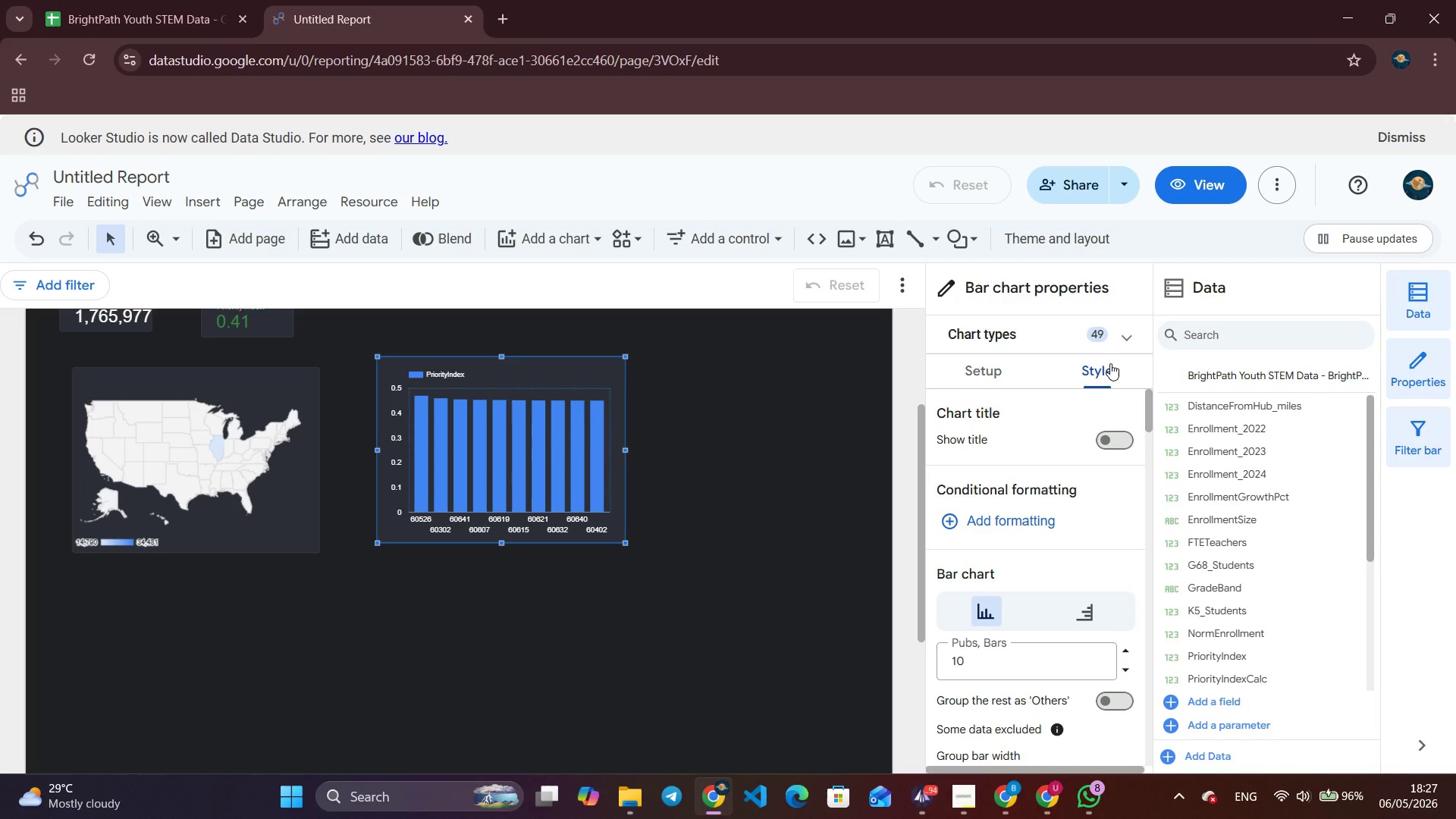 
wait(11.42)
 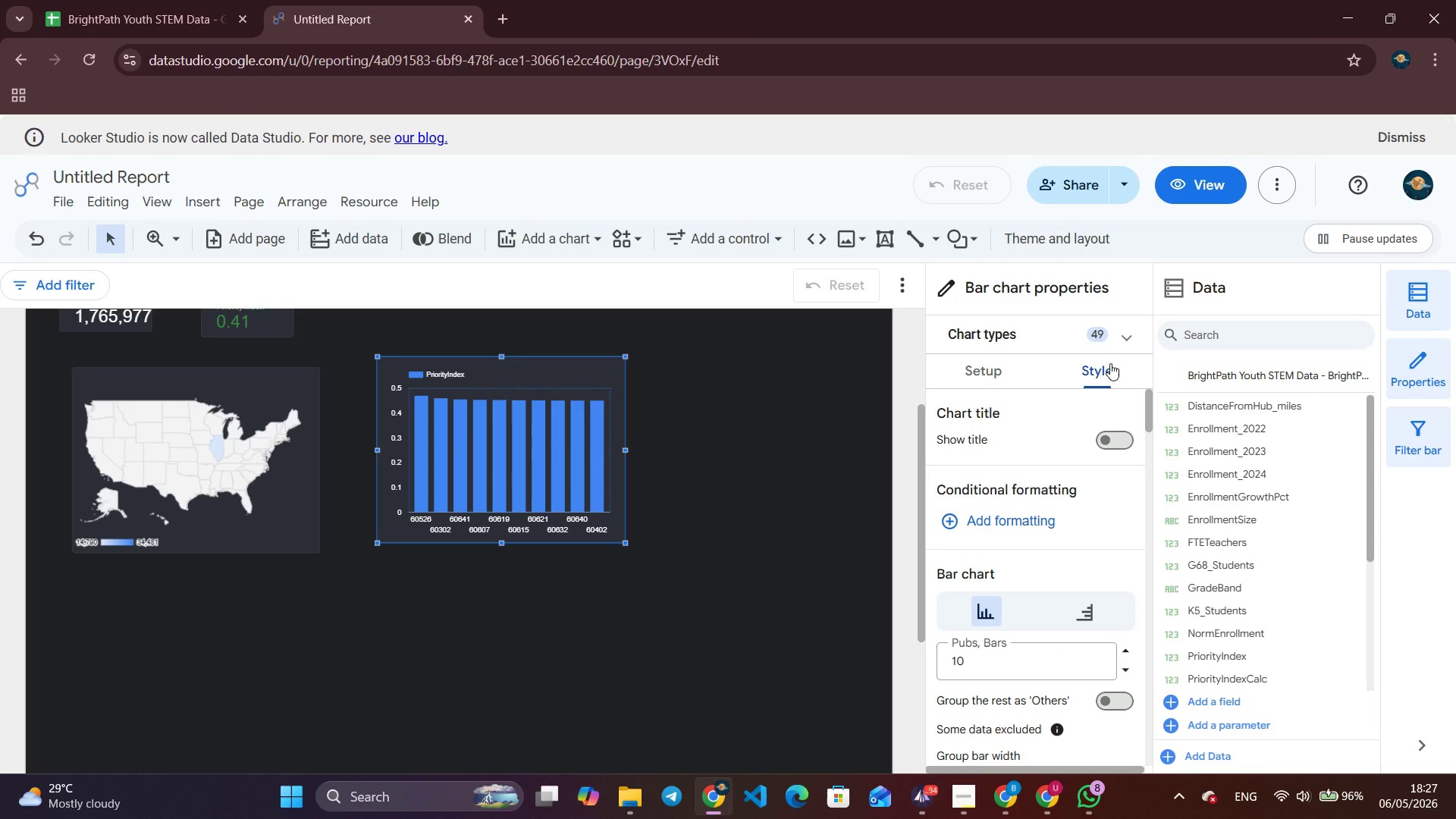 
left_click([1124, 440])
 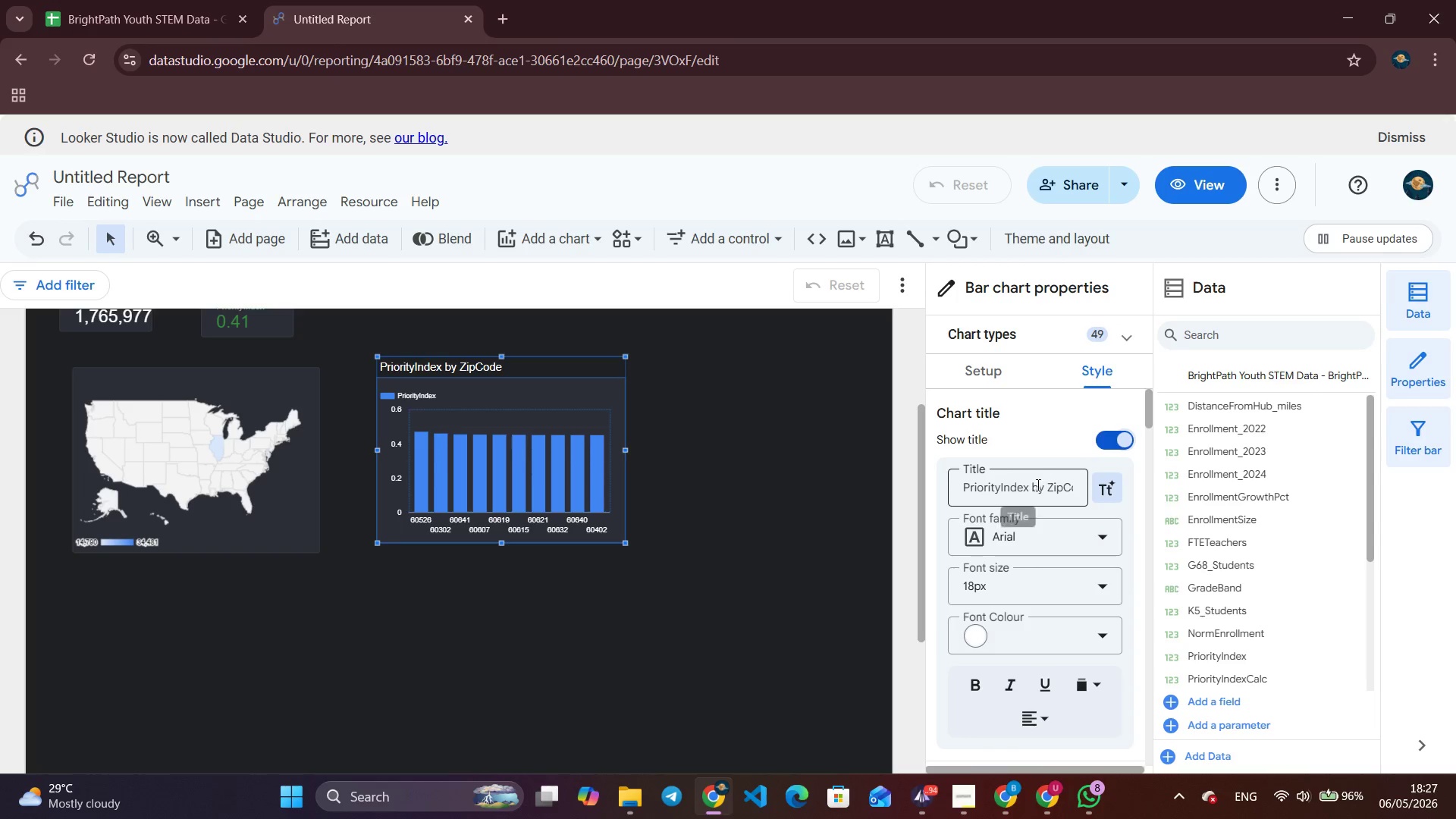 
double_click([1031, 486])
 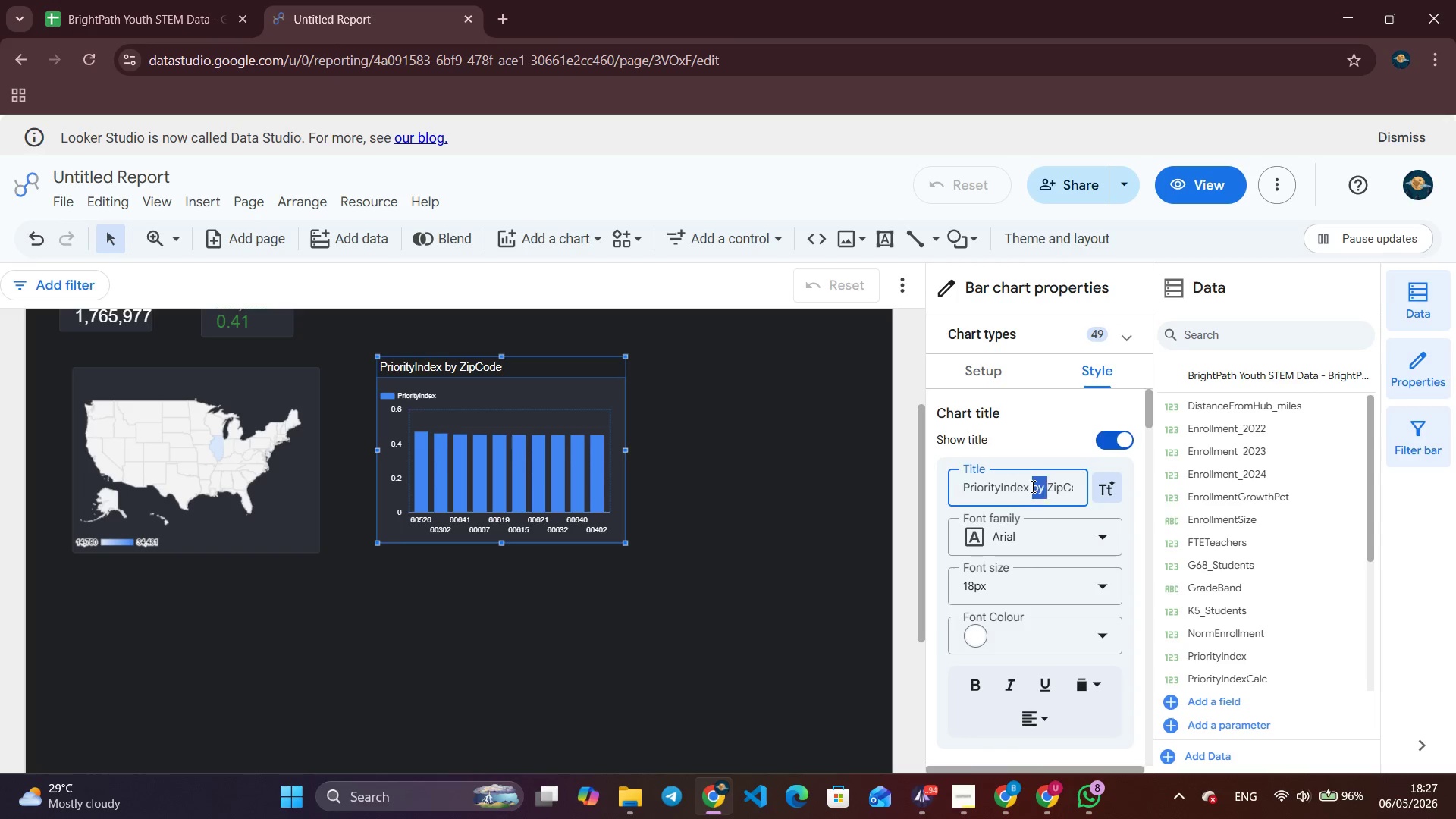 
triple_click([1031, 486])
 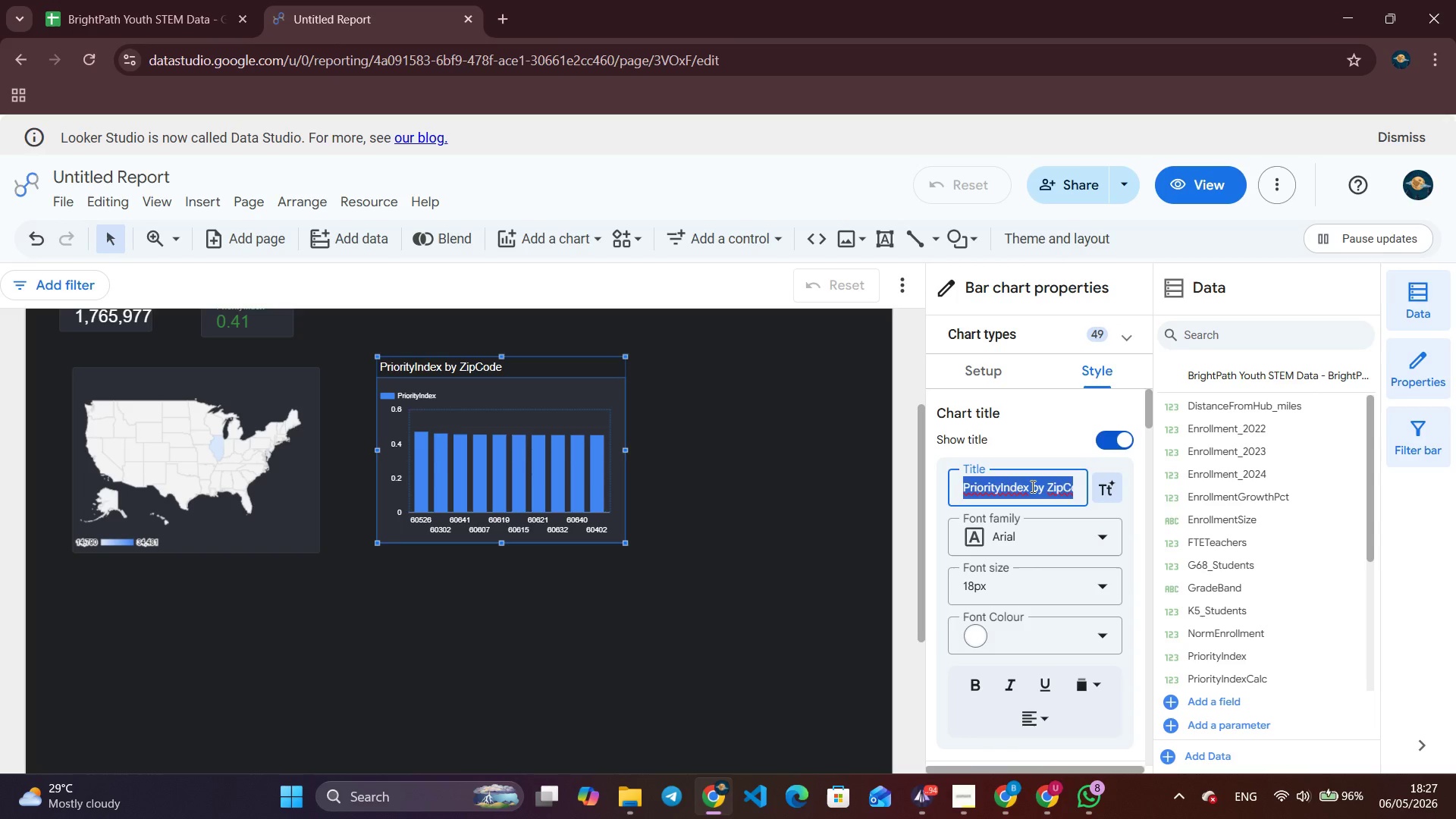 
key(Backspace)
type(Prioti)
key(Backspace)
key(Backspace)
type(rity Index by zip code - TO )
key(Backspace)
key(Backspace)
type(op Expansion Opportunity)
key(Backspace)
key(Backspace)
key(Backspace)
key(Backspace)
key(Backspace)
key(Backspace)
type(tunites)
 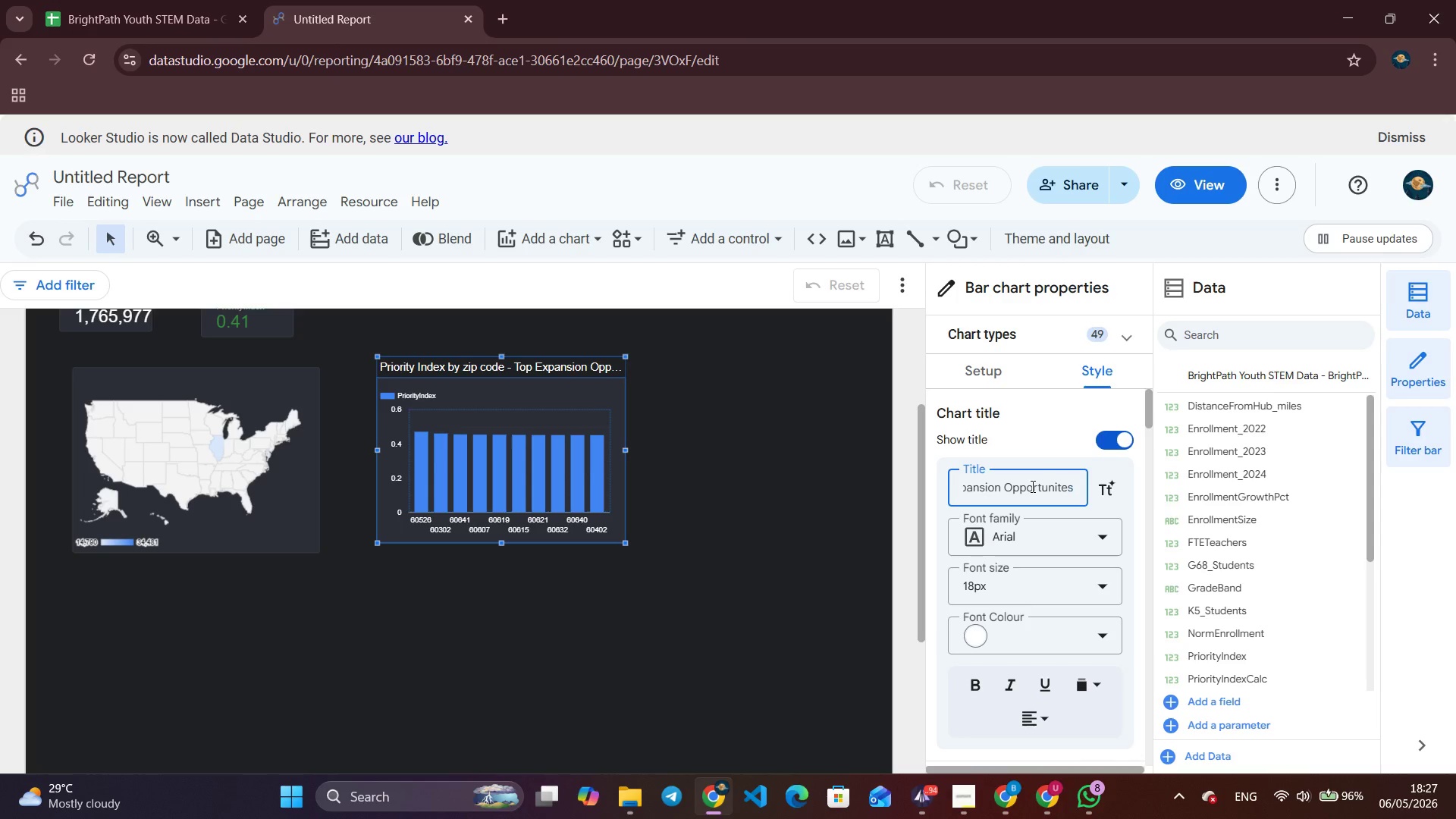 
wait(6.28)
 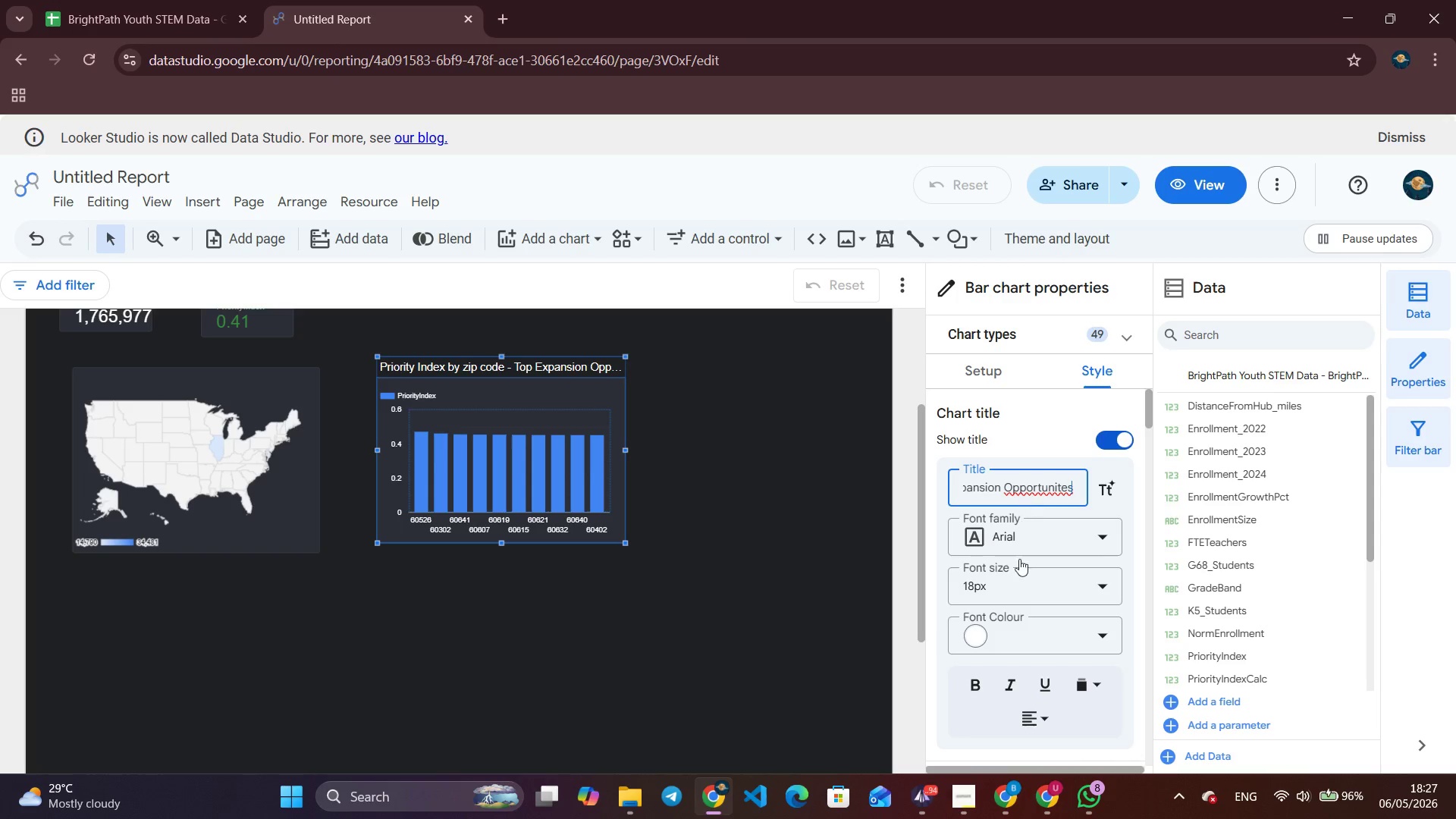 
left_click([199, 362])
 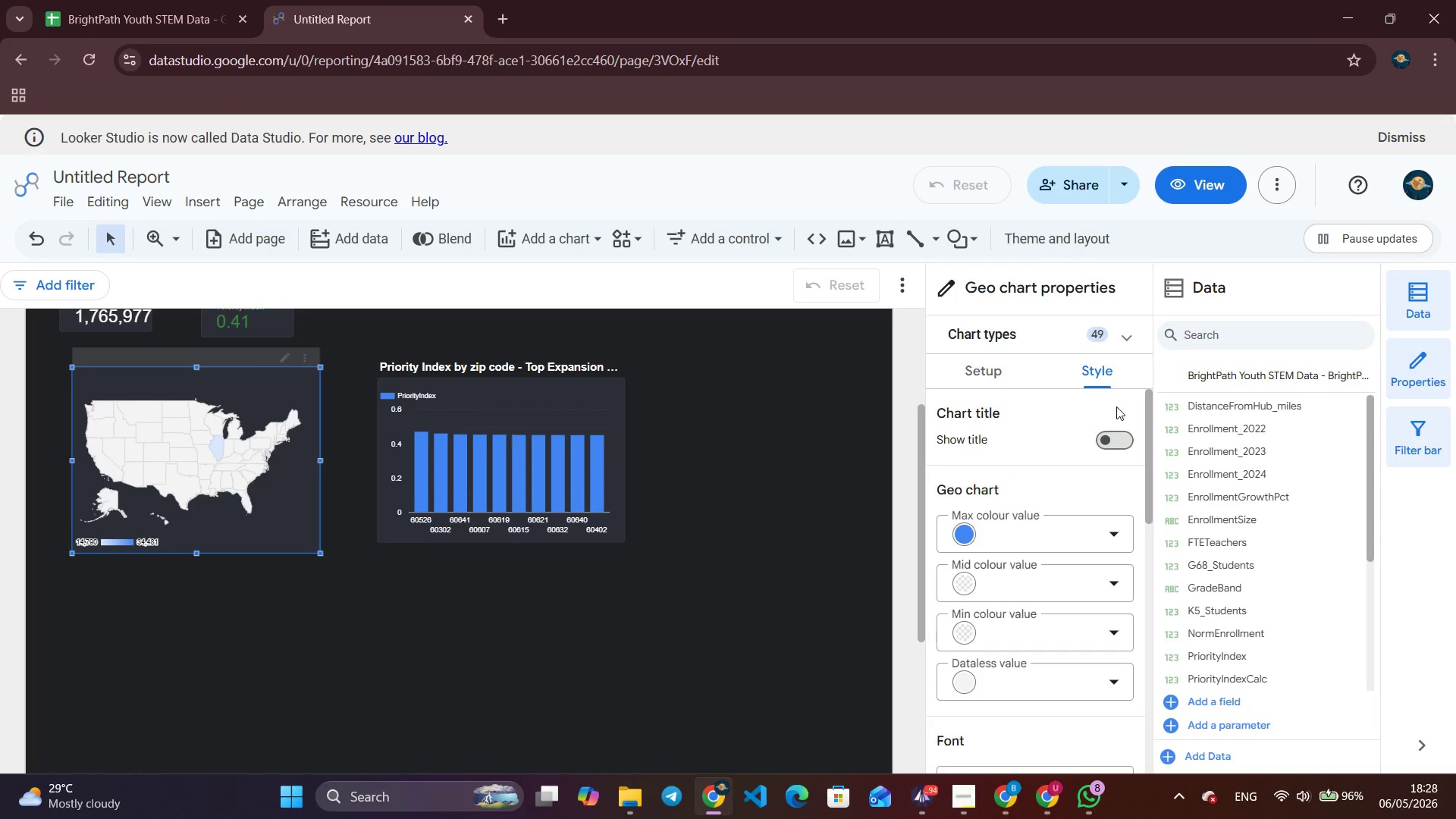 
left_click([1113, 437])
 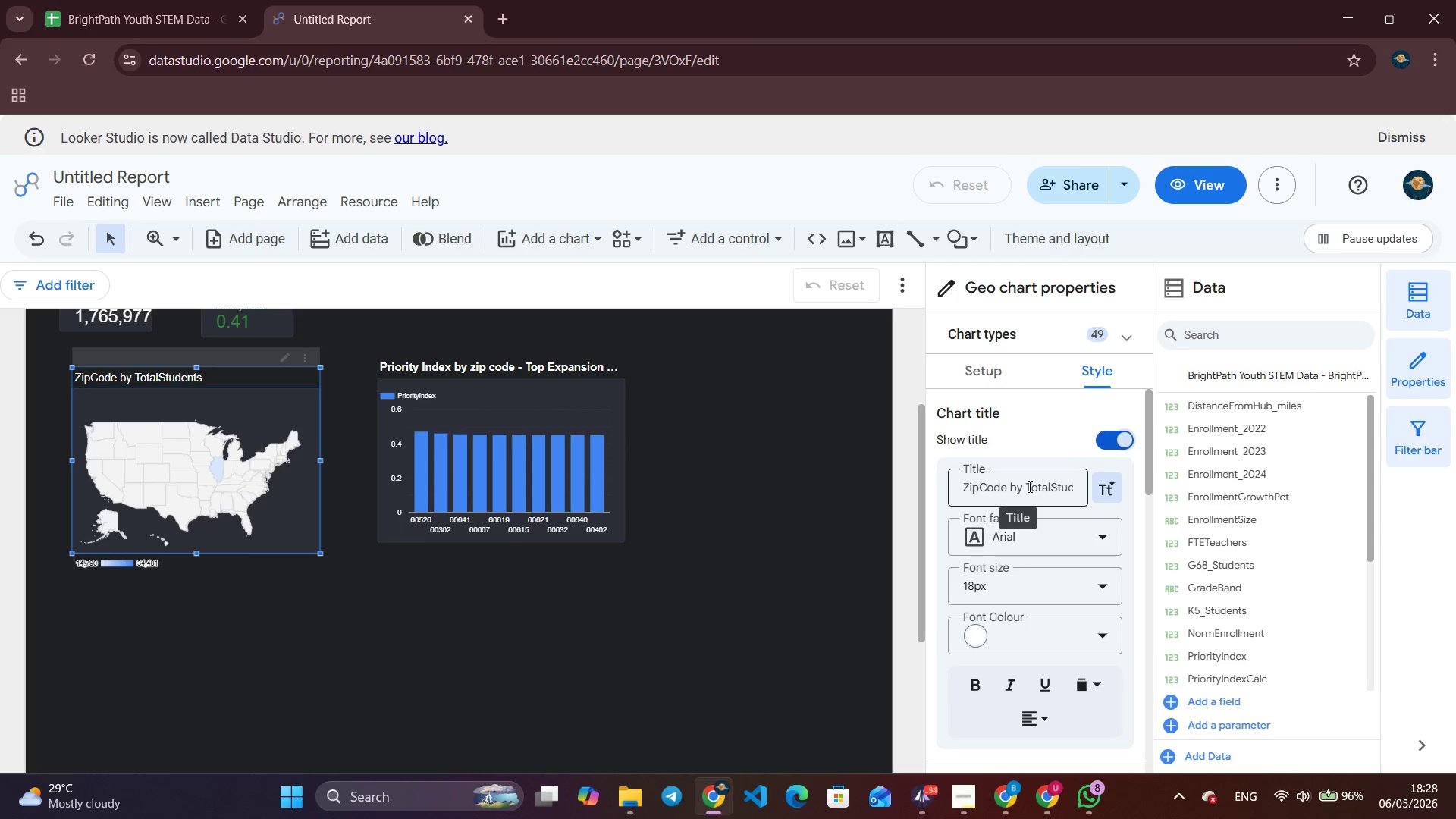 
double_click([1028, 486])
 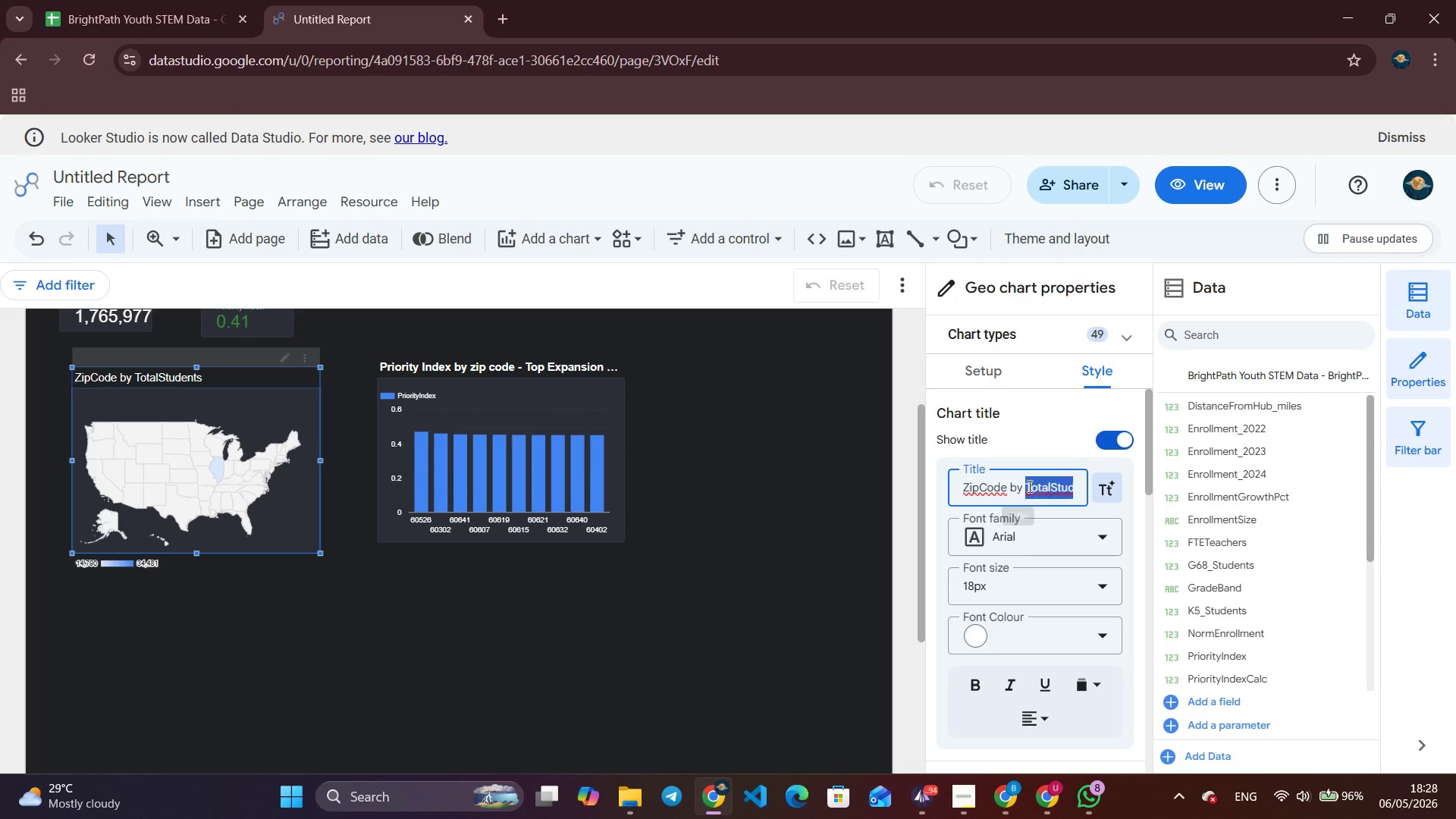 
triple_click([1028, 486])
 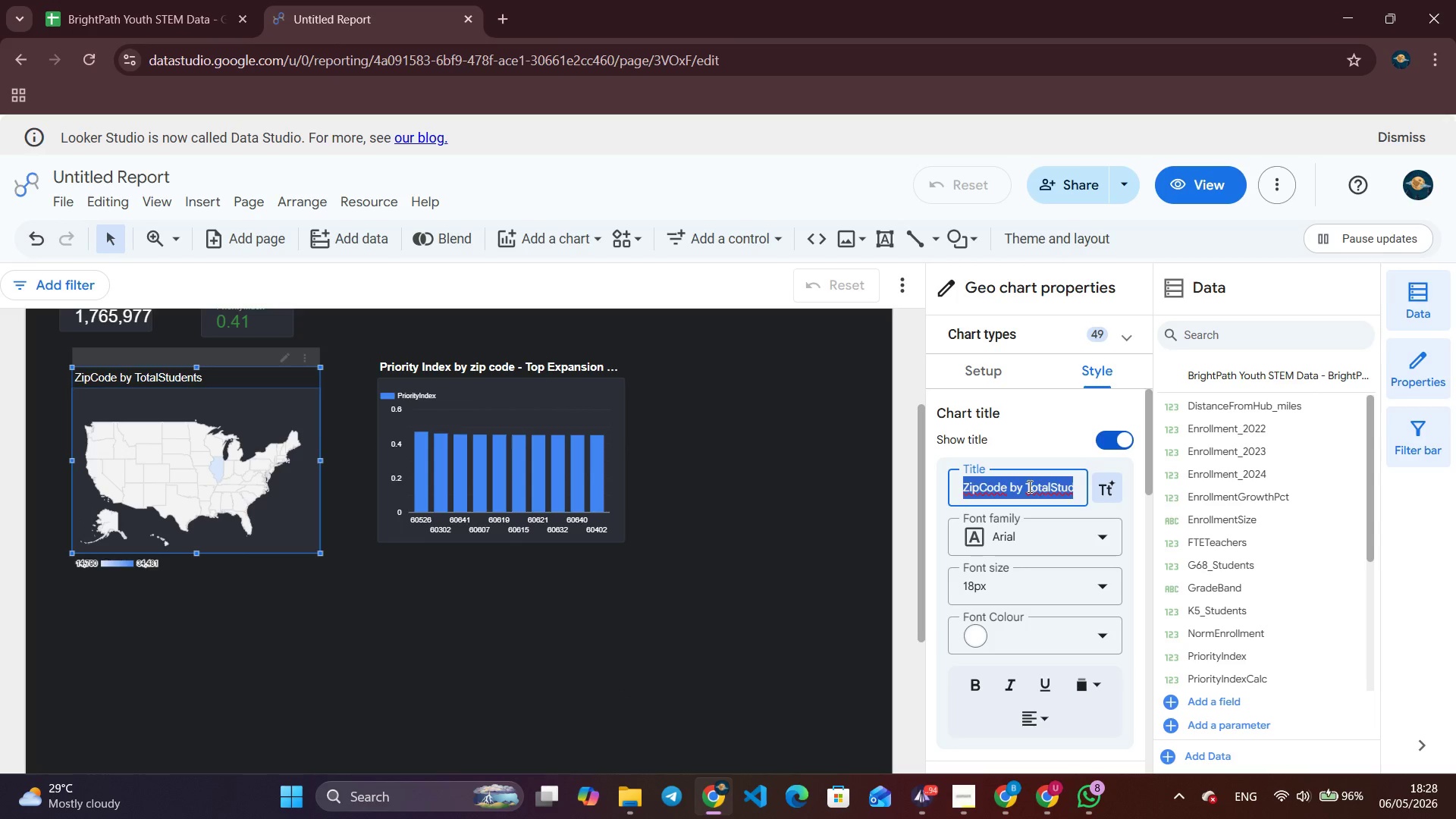 
key(Backspace)
type(Student Density byZ)
key(Backspace)
type( Zip "C)
key(Backspace)
key(Backspace)
type(Code - Chicago Metro)
 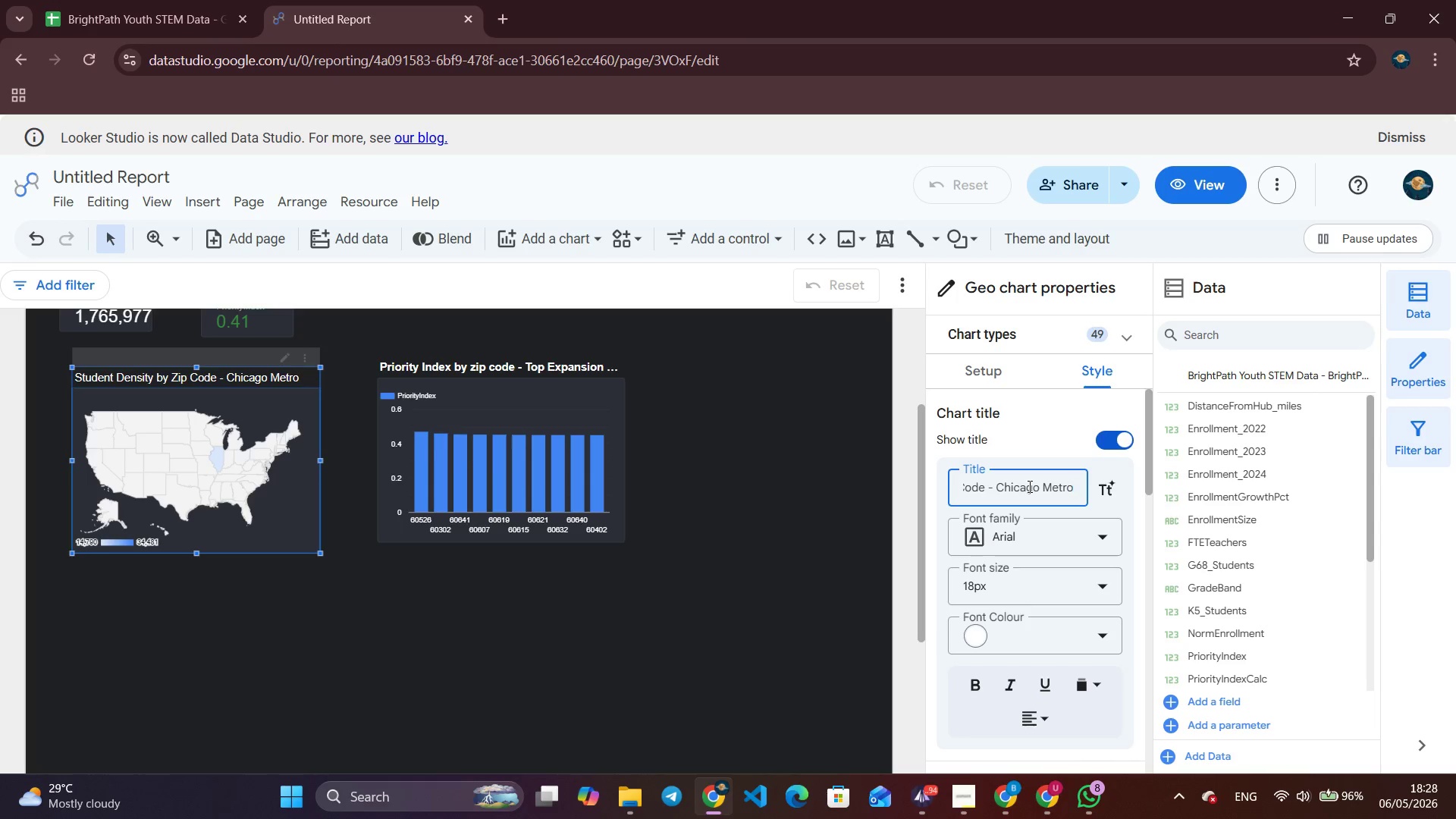 
left_click([984, 679])
 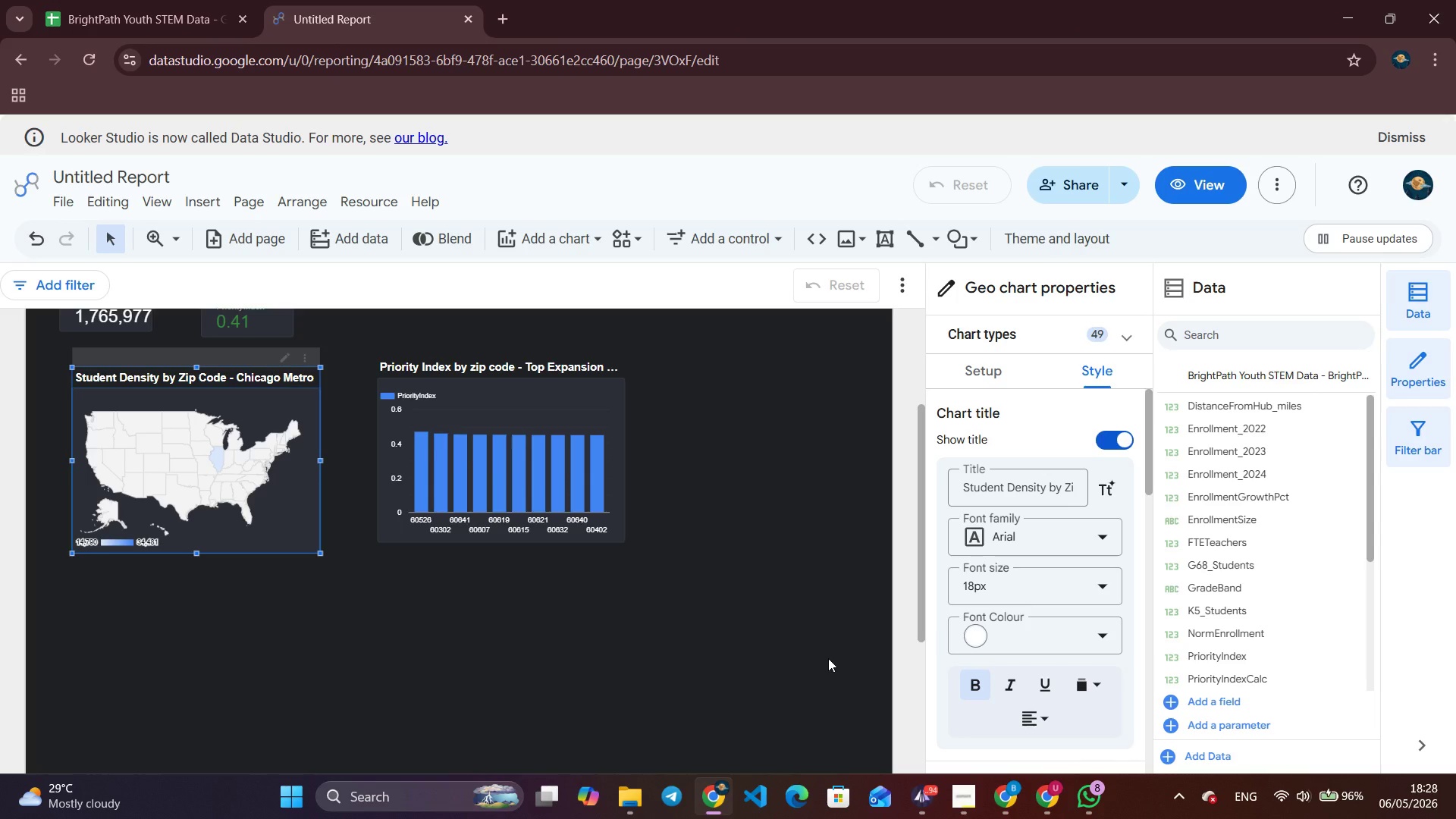 
wait(7.75)
 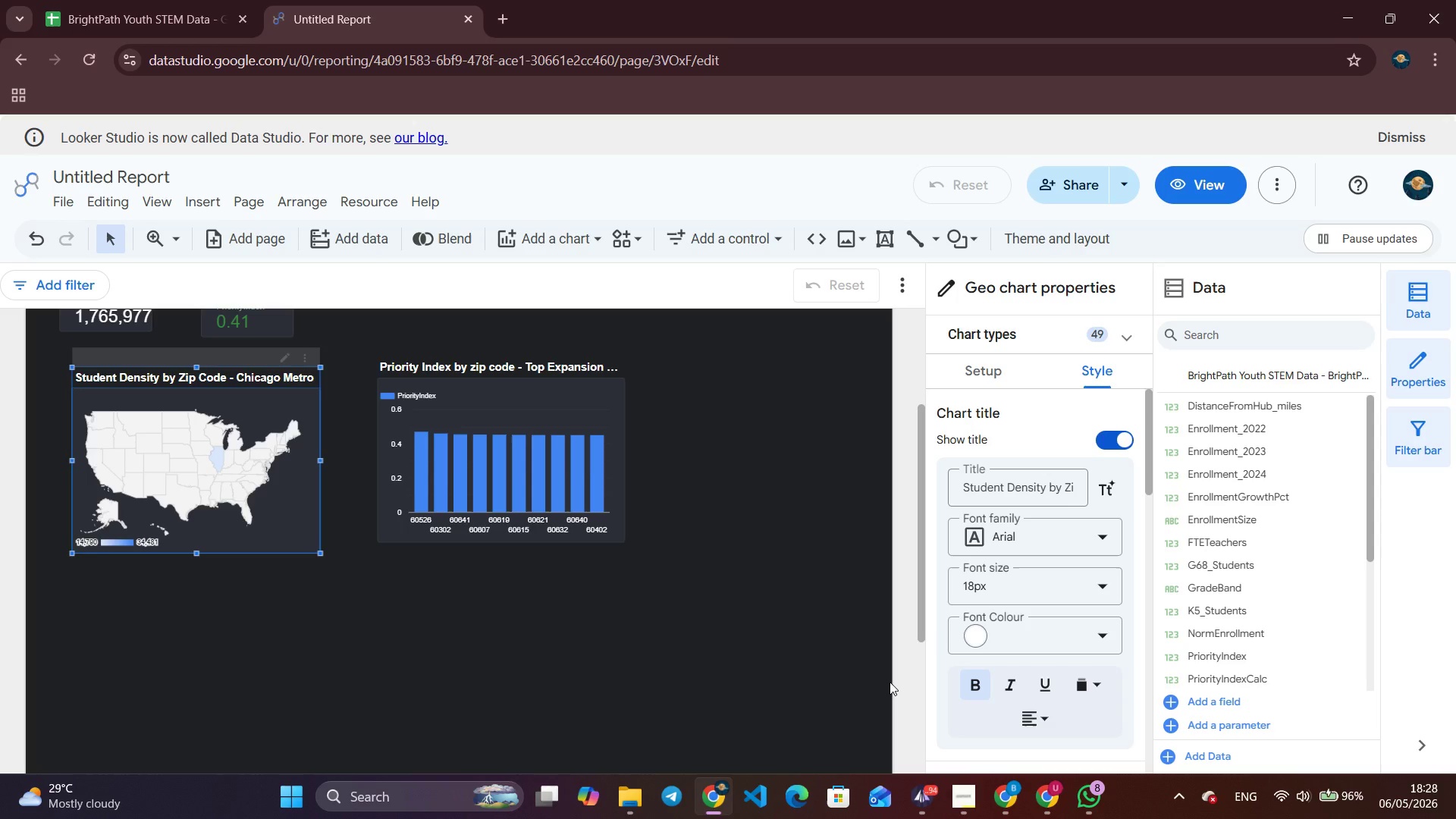 
left_click([498, 338])
 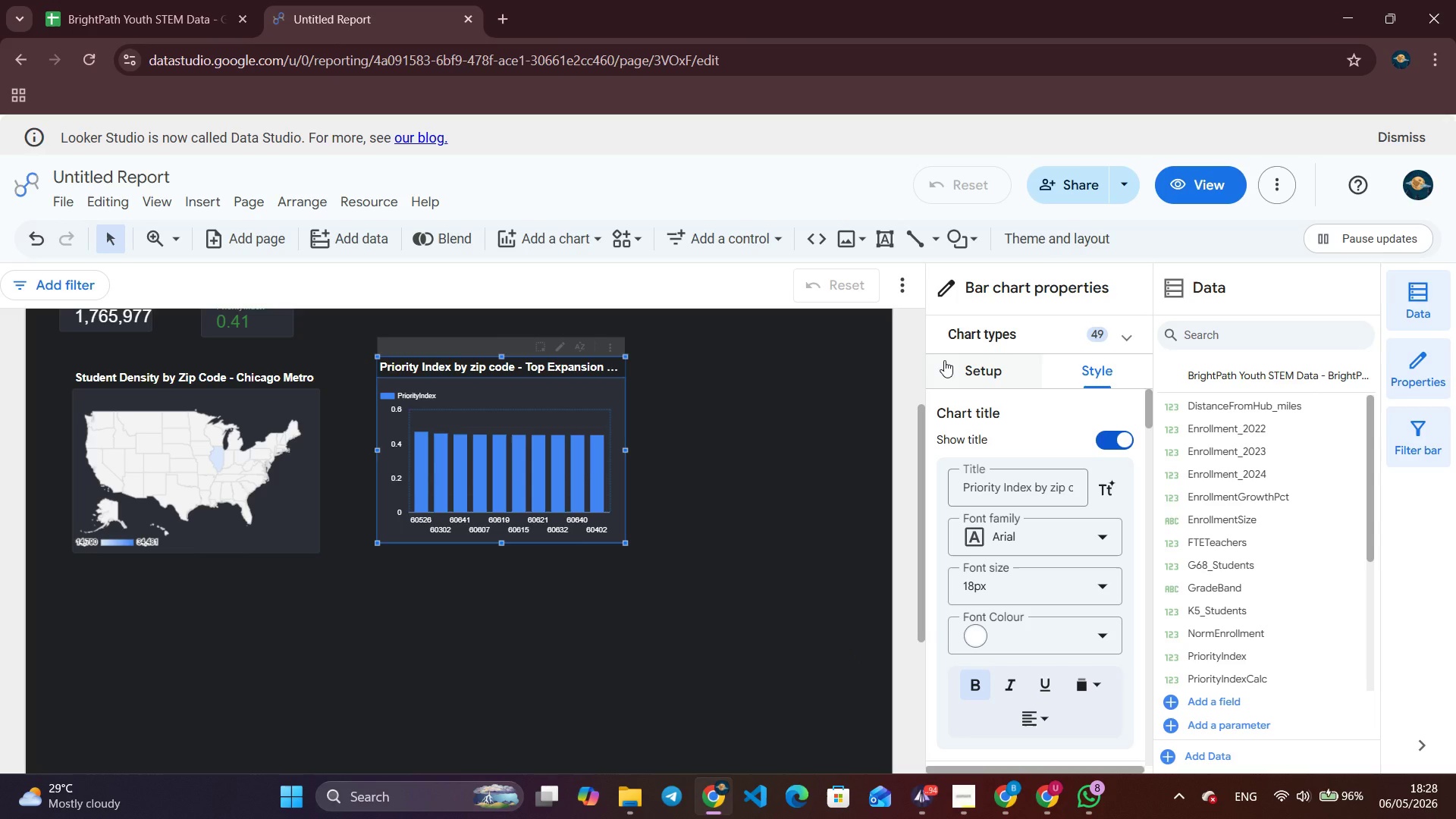 
wait(9.16)
 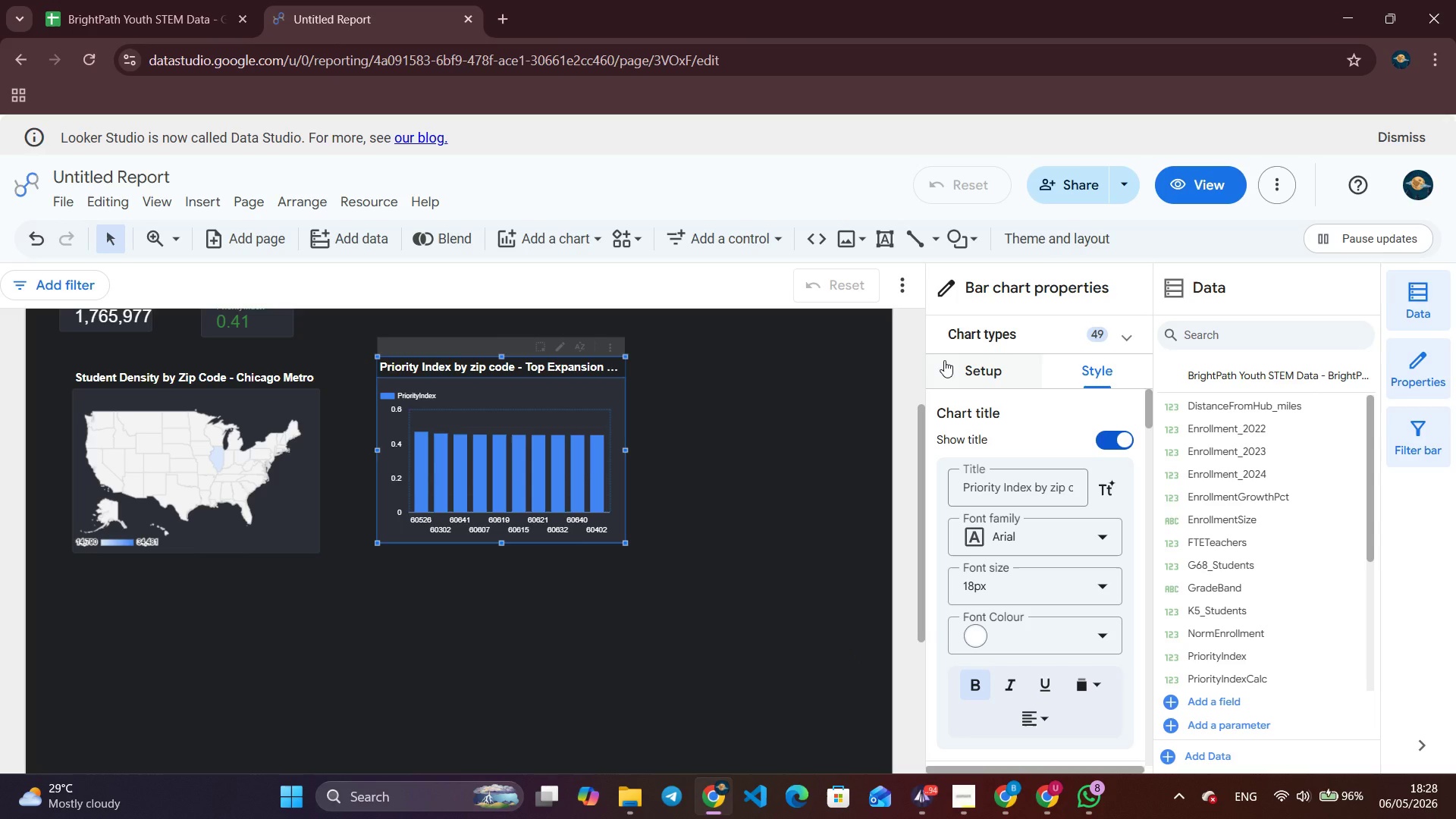 
scroll: coordinate [1037, 552], scroll_direction: down, amount: 5.0
 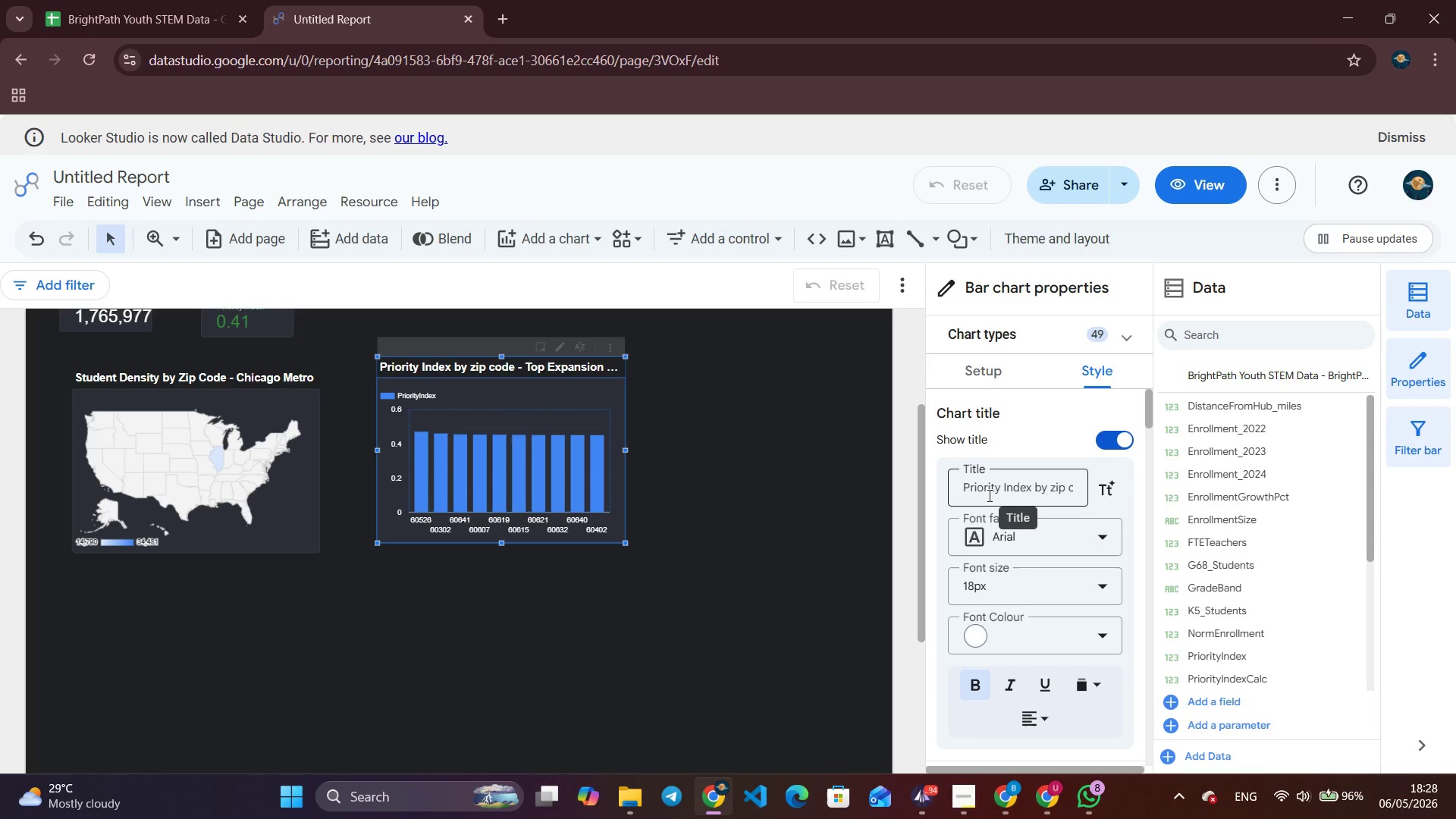 
wait(10.82)
 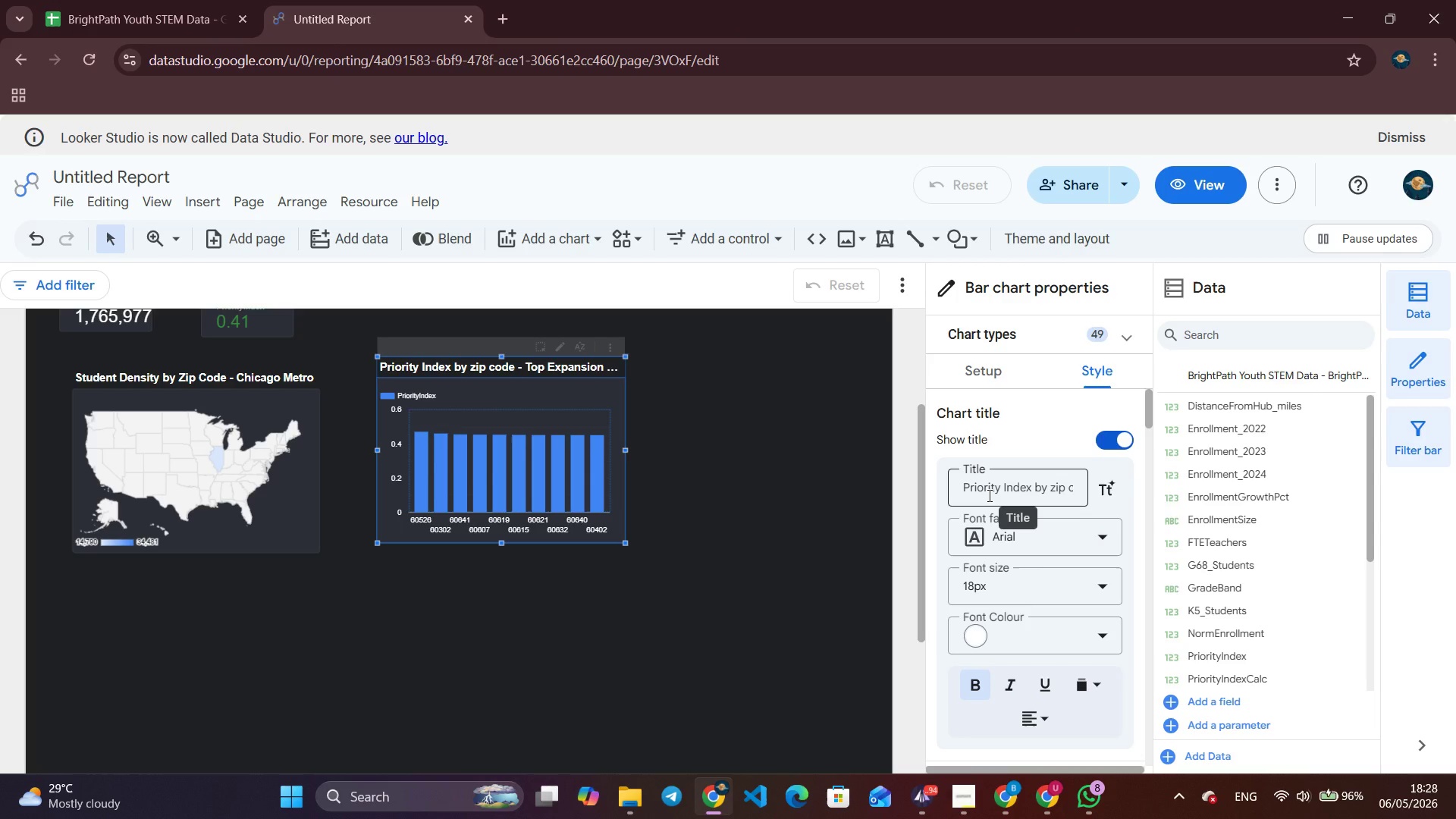 
scroll: coordinate [1032, 529], scroll_direction: down, amount: 7.0
 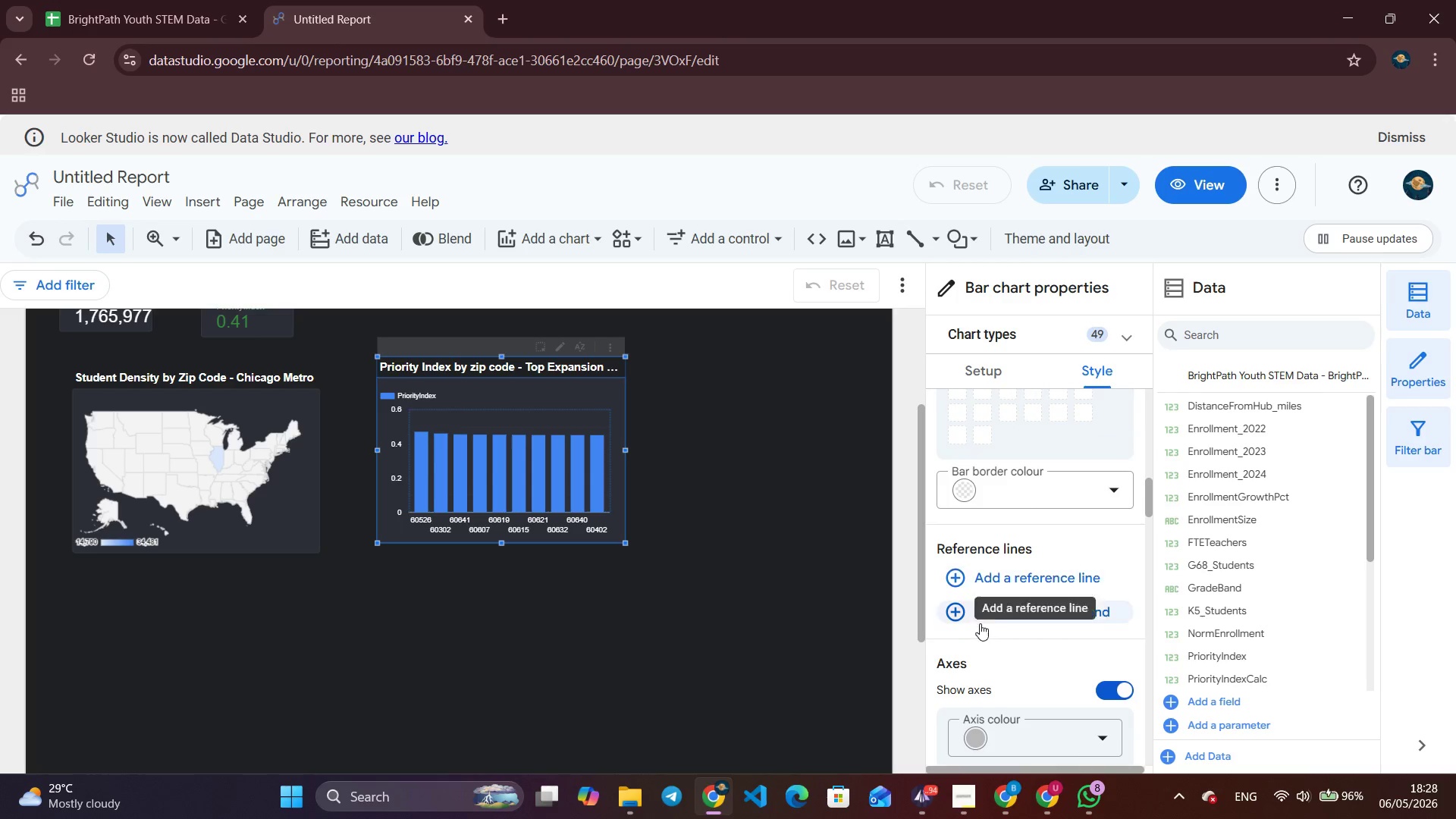 
left_click([1006, 585])
 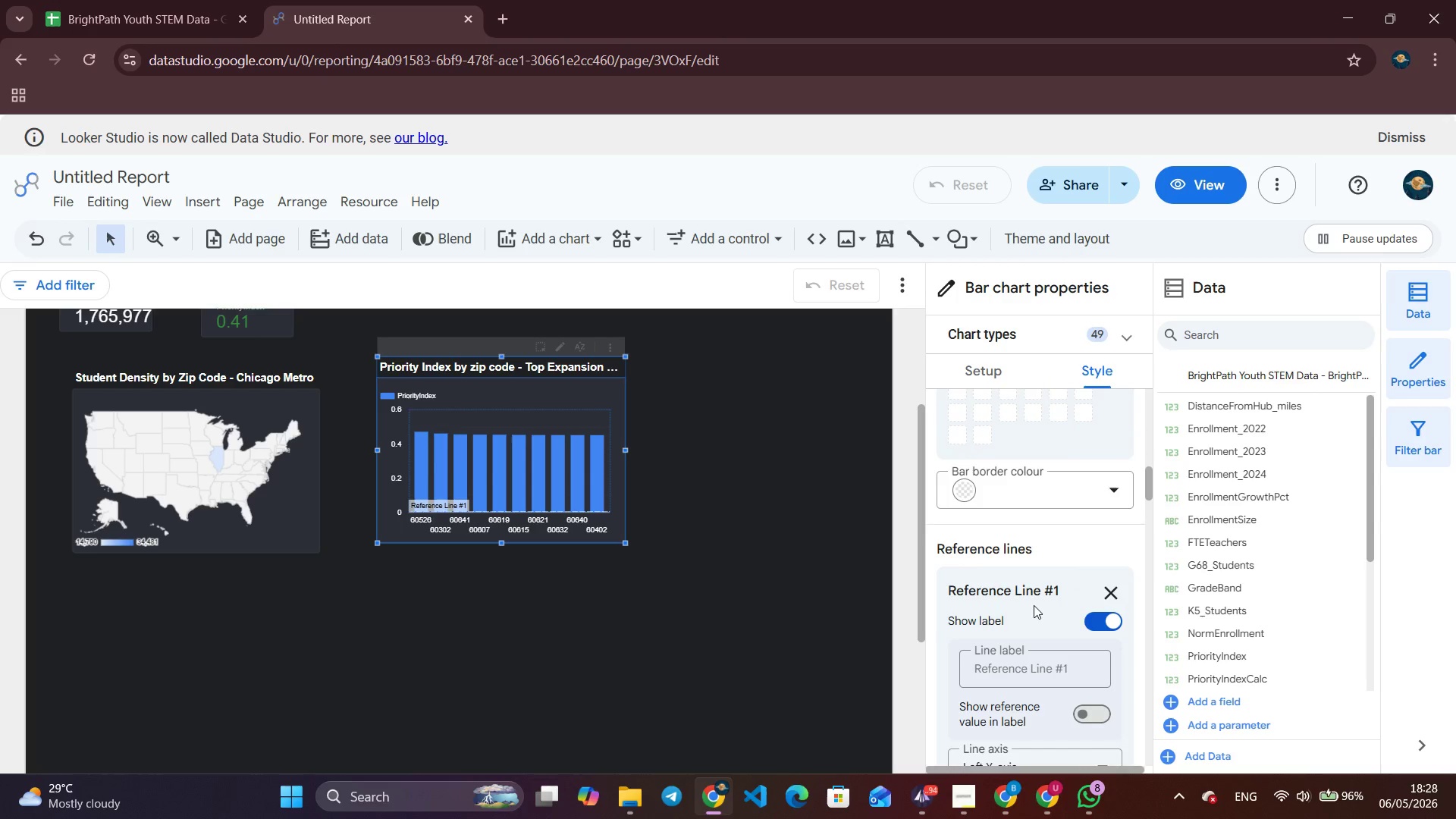 
scroll: coordinate [1042, 607], scroll_direction: down, amount: 2.0
 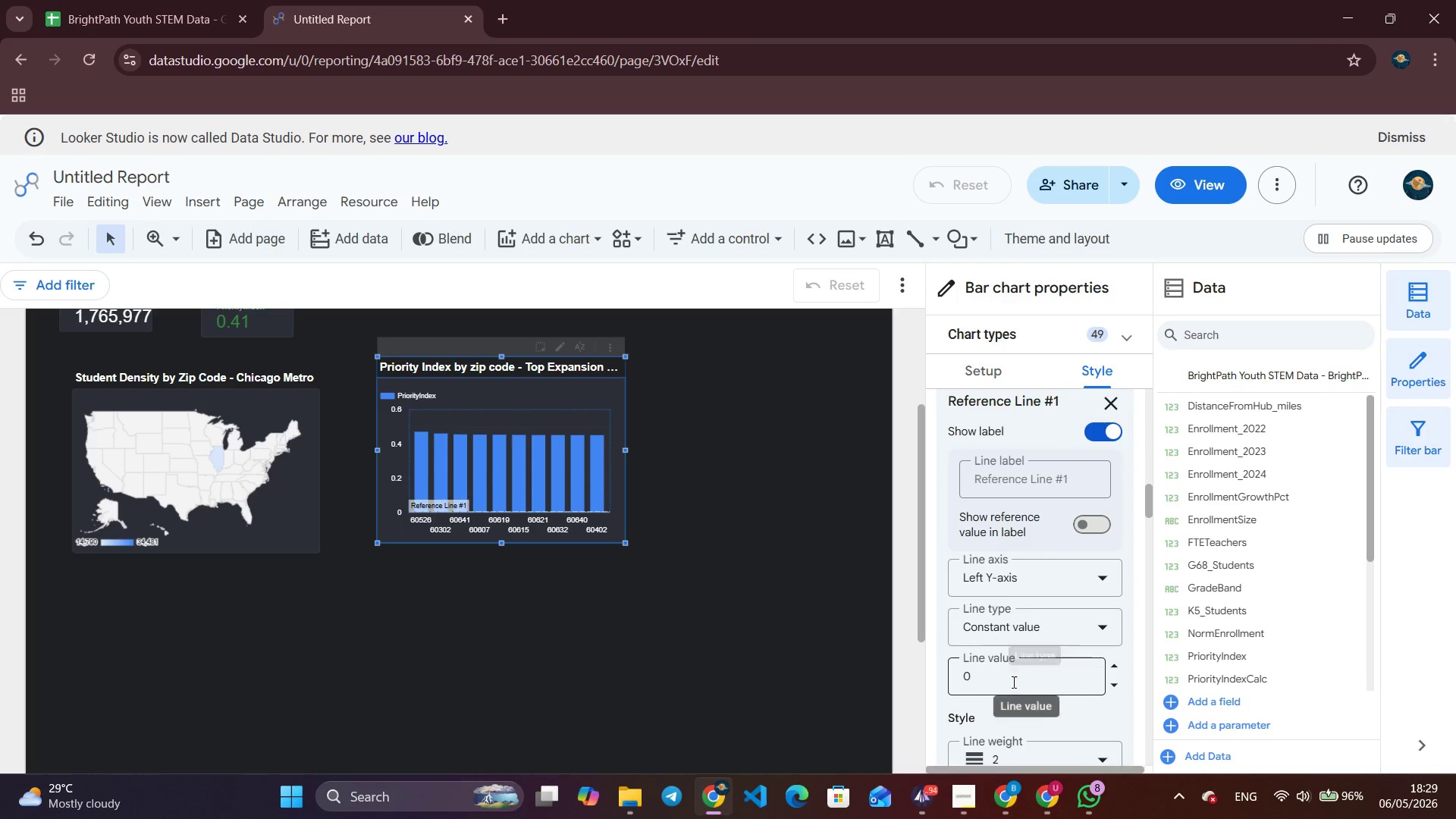 
left_click([1004, 681])
 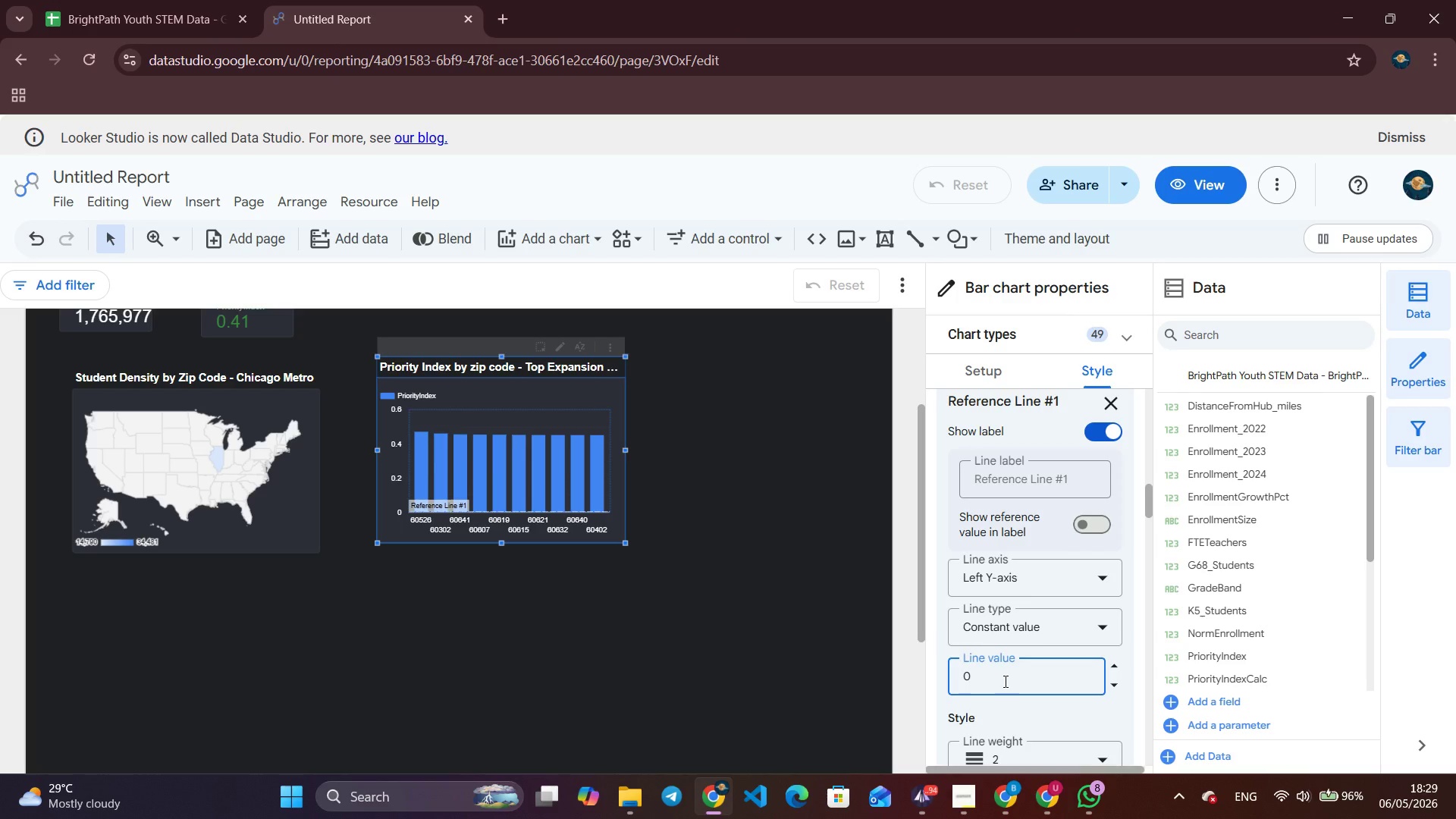 
key(NumpadDecimal)
 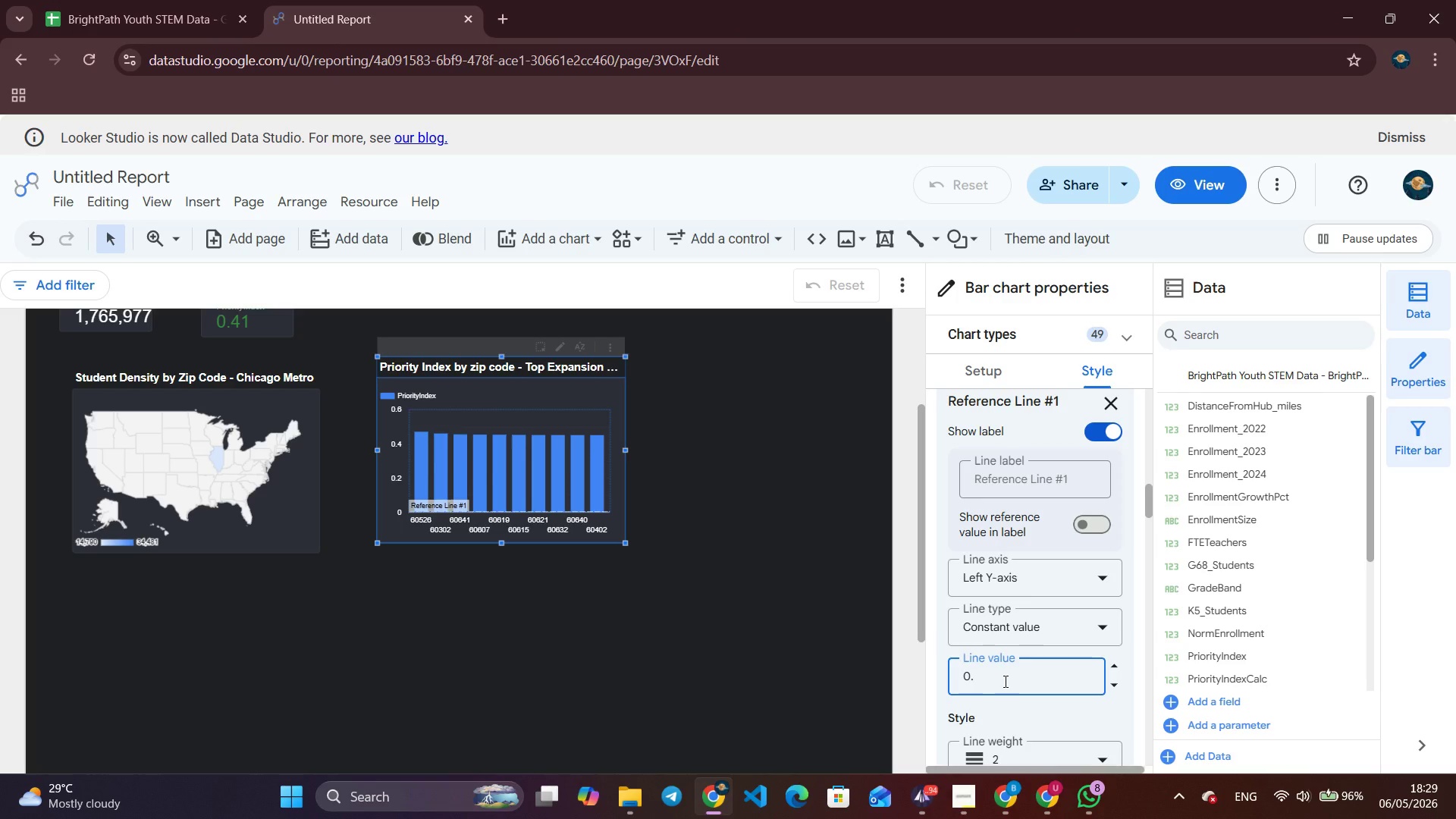 
key(Numpad4)
 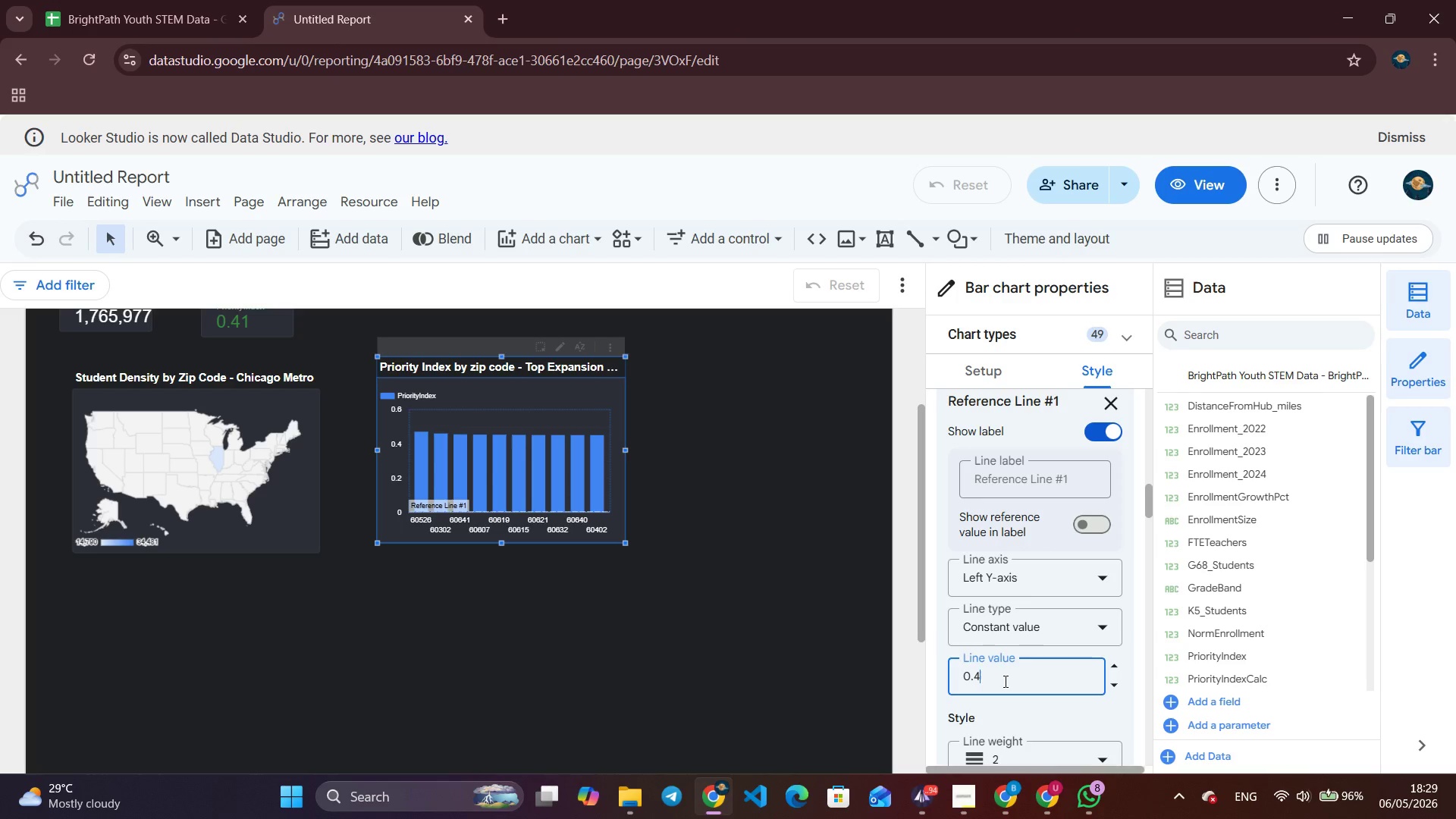 
key(Numpad6)
 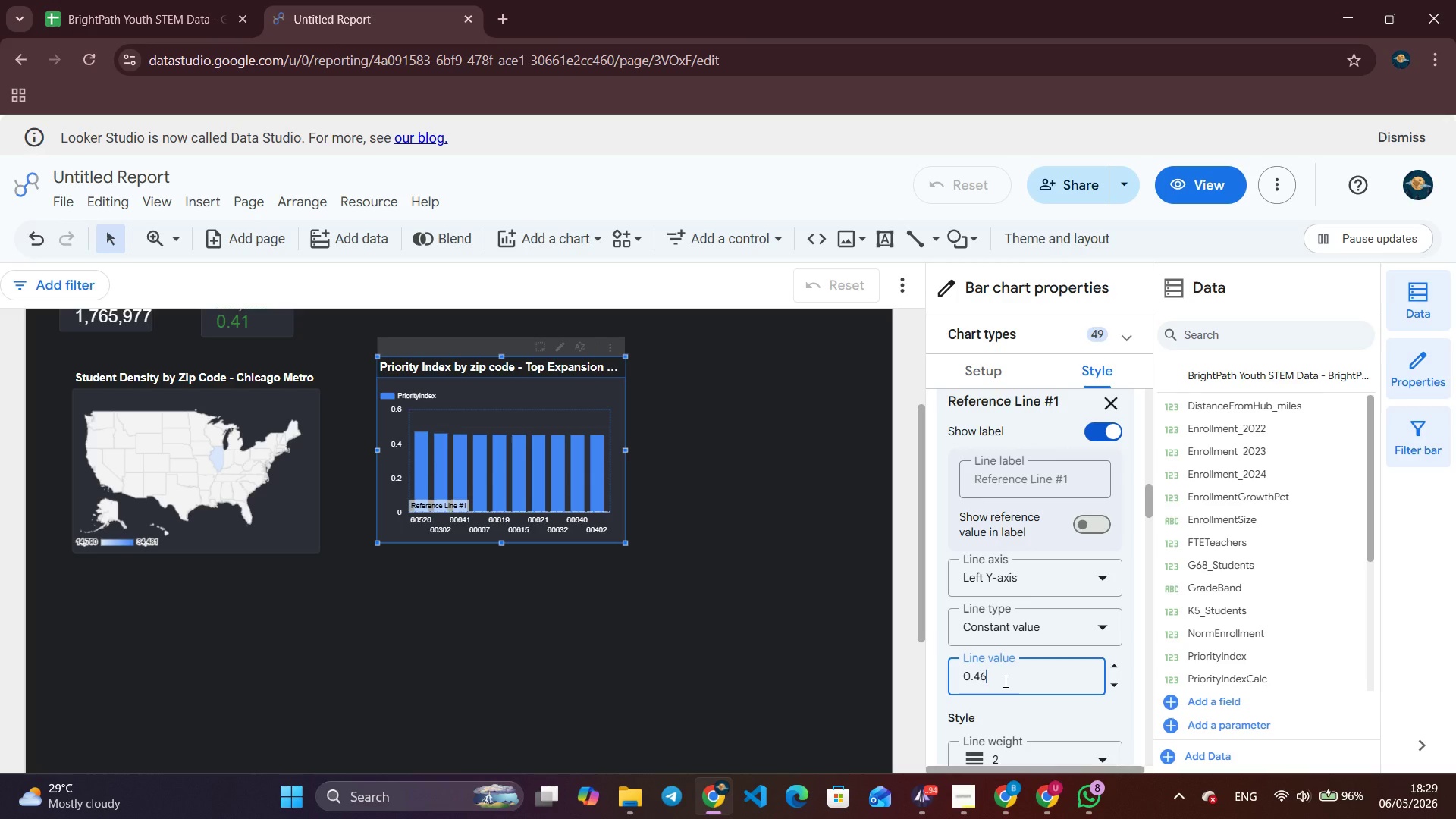 
wait(5.83)
 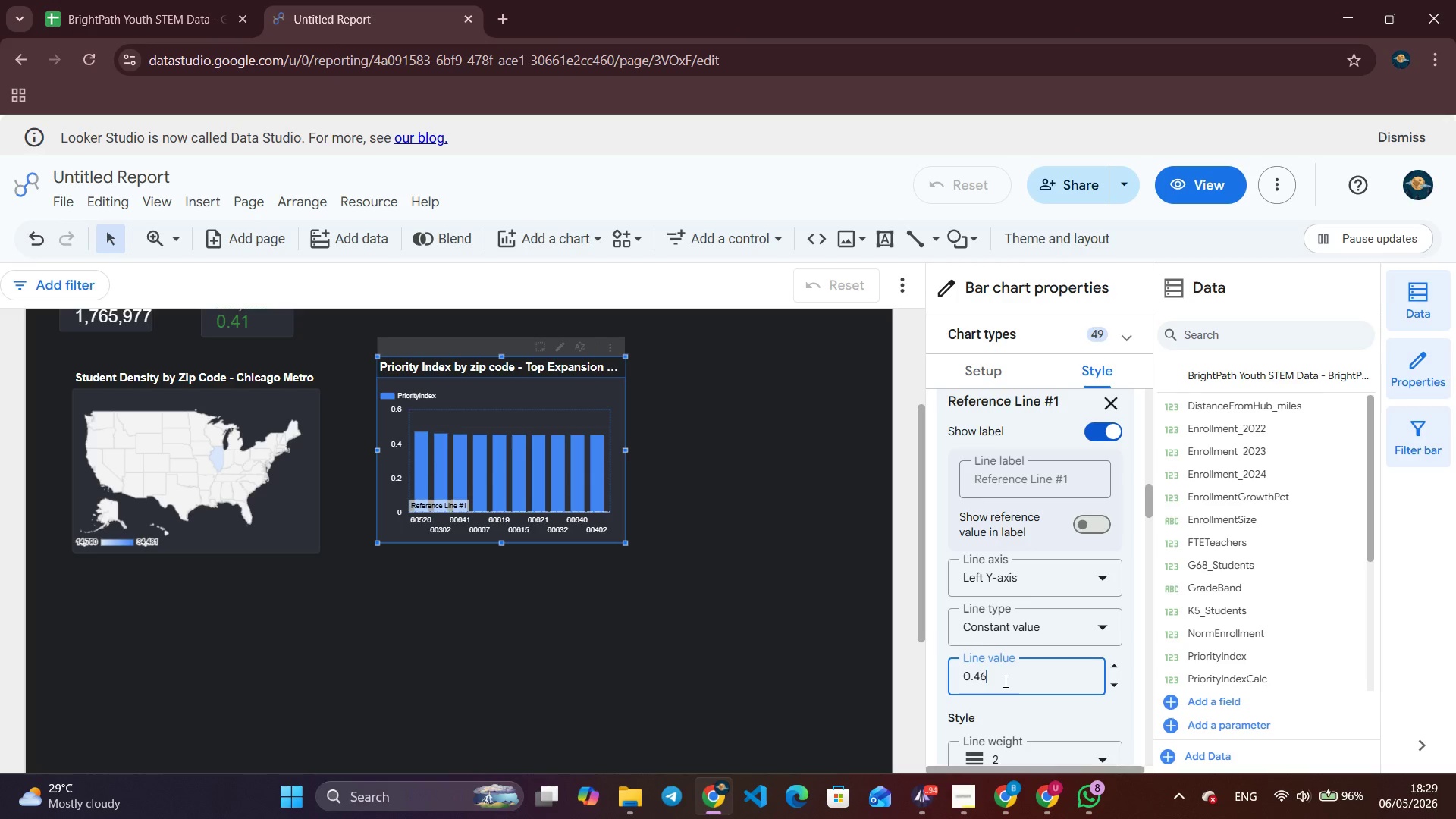 
left_click([739, 642])
 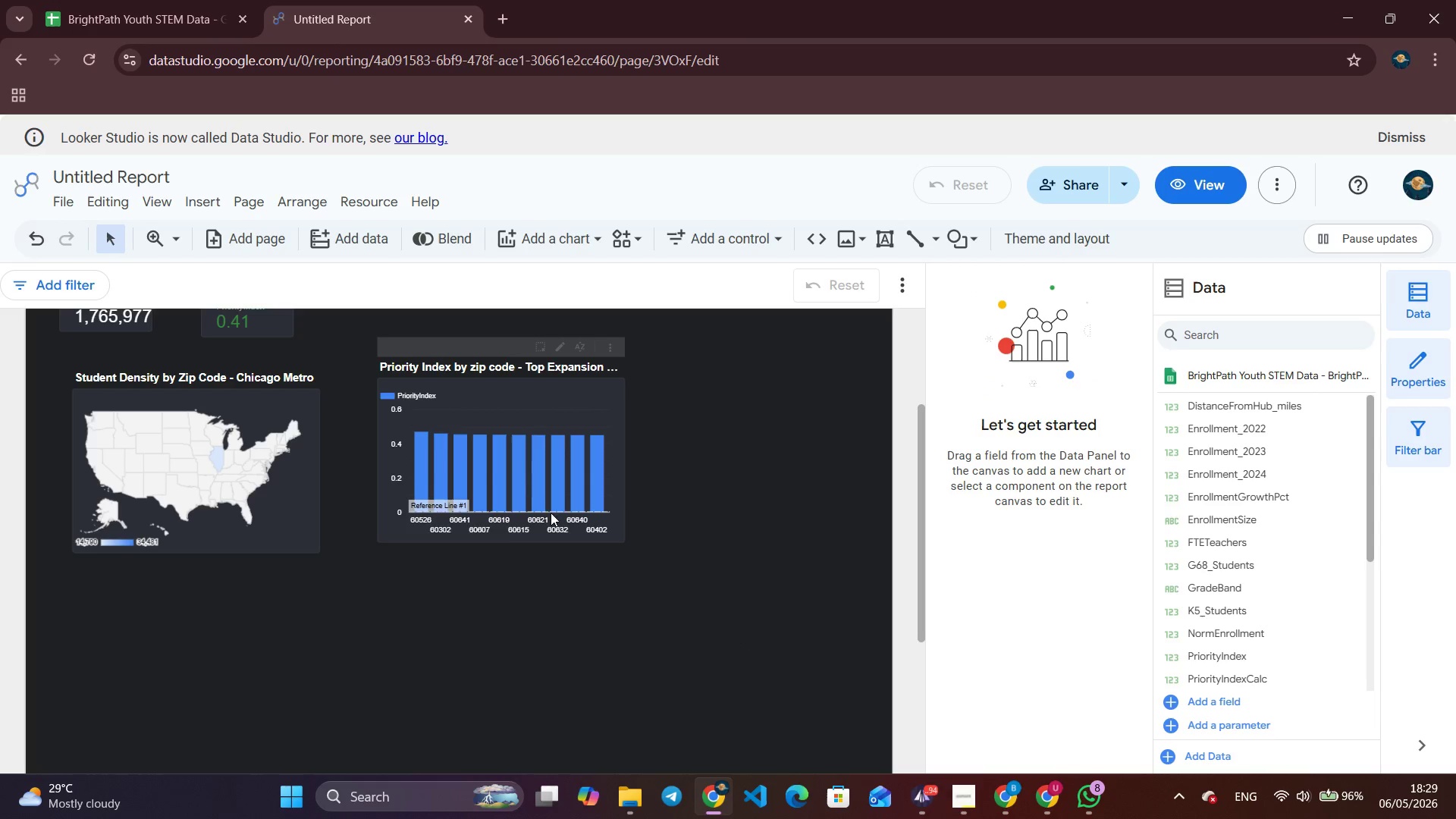 
left_click([520, 479])
 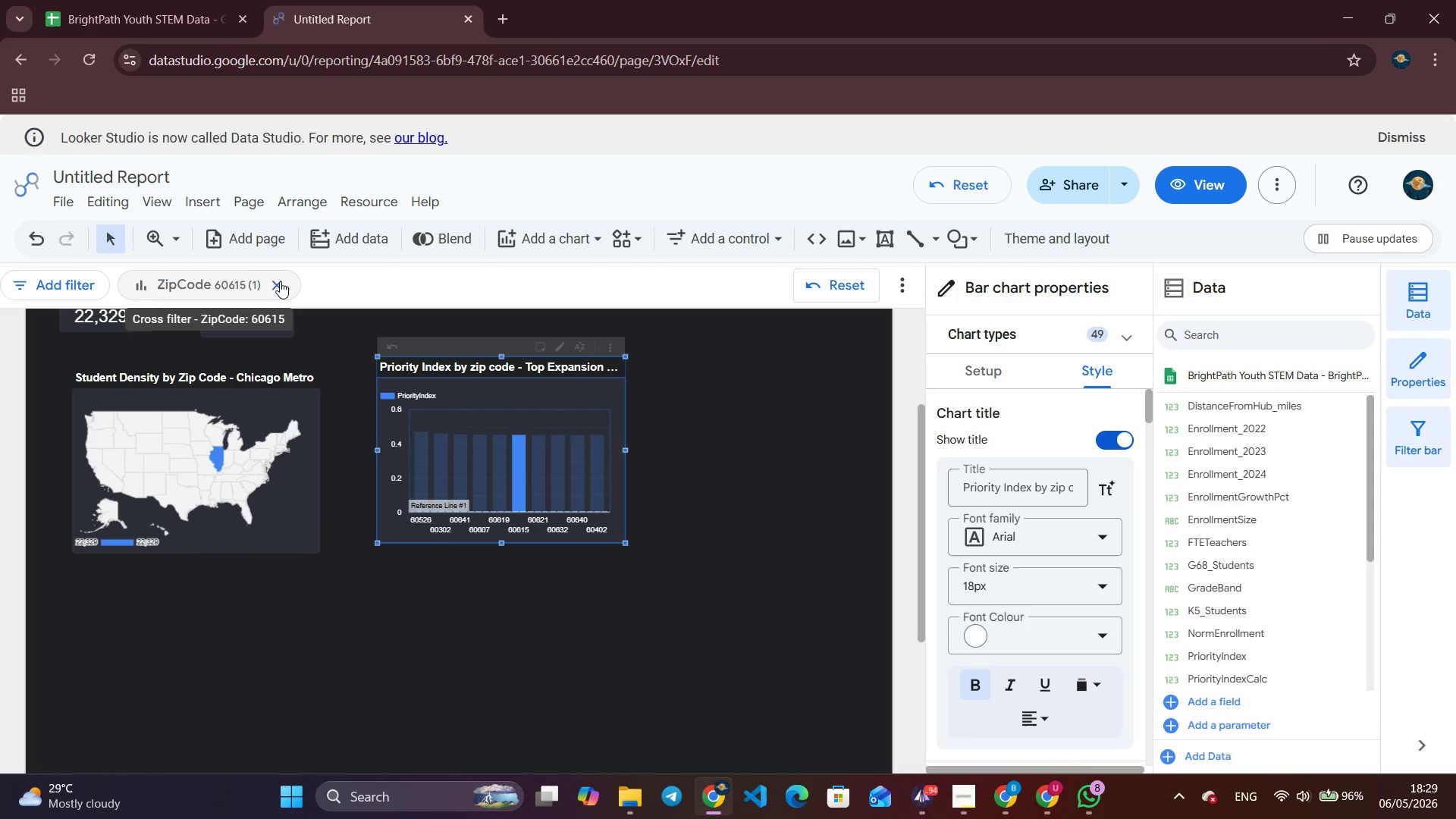 
wait(6.23)
 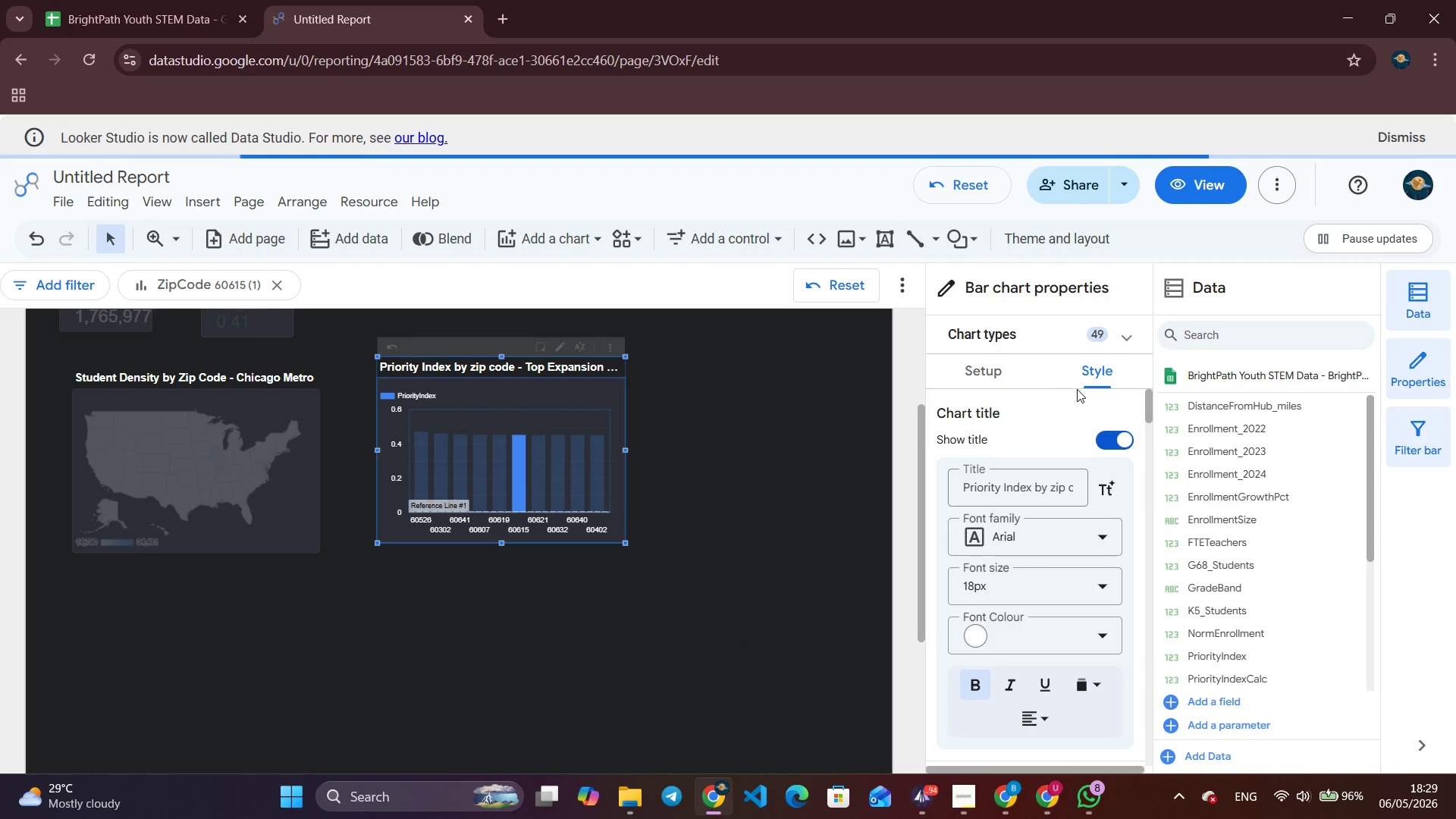 
left_click([482, 471])
 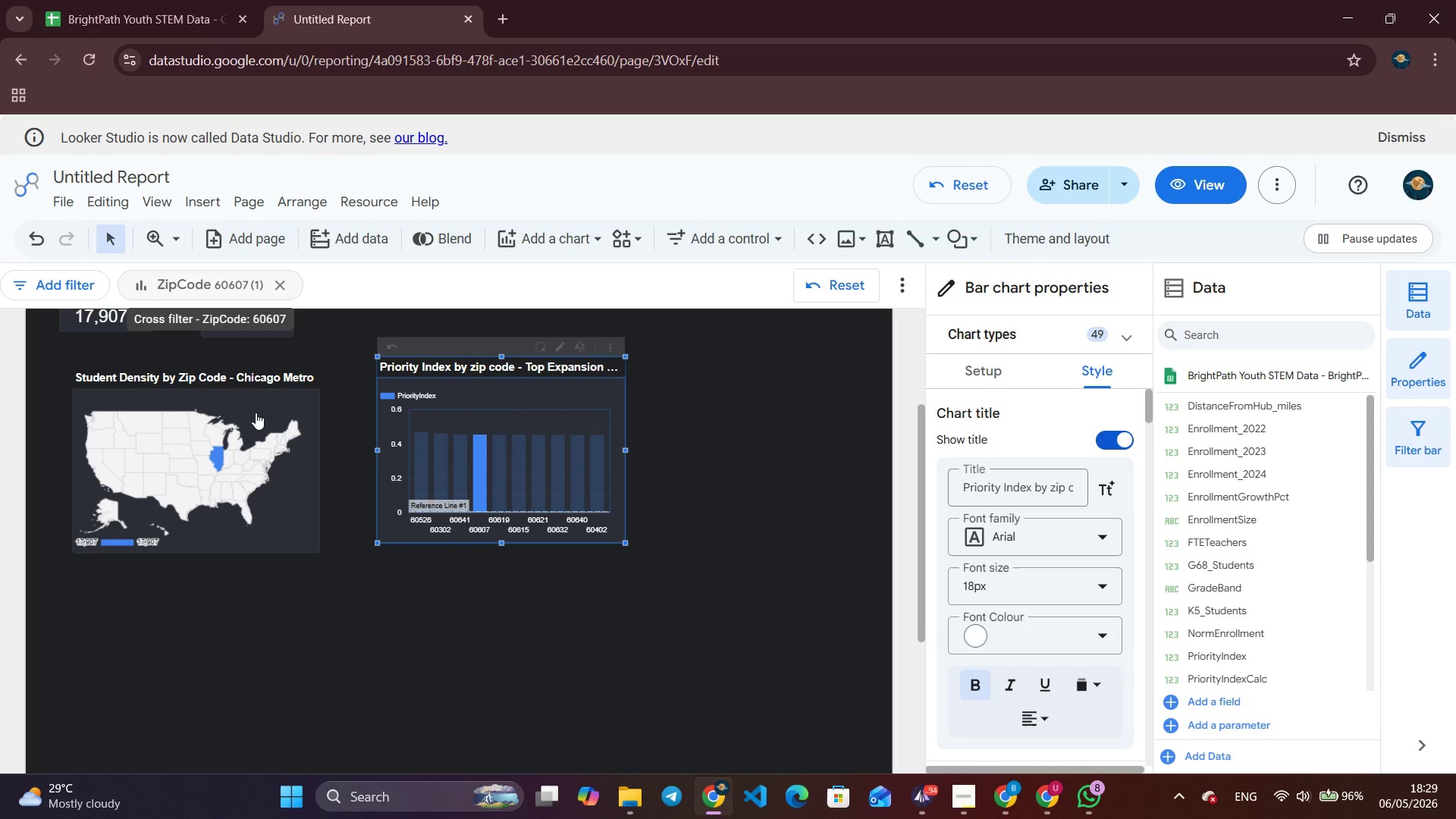 
wait(5.16)
 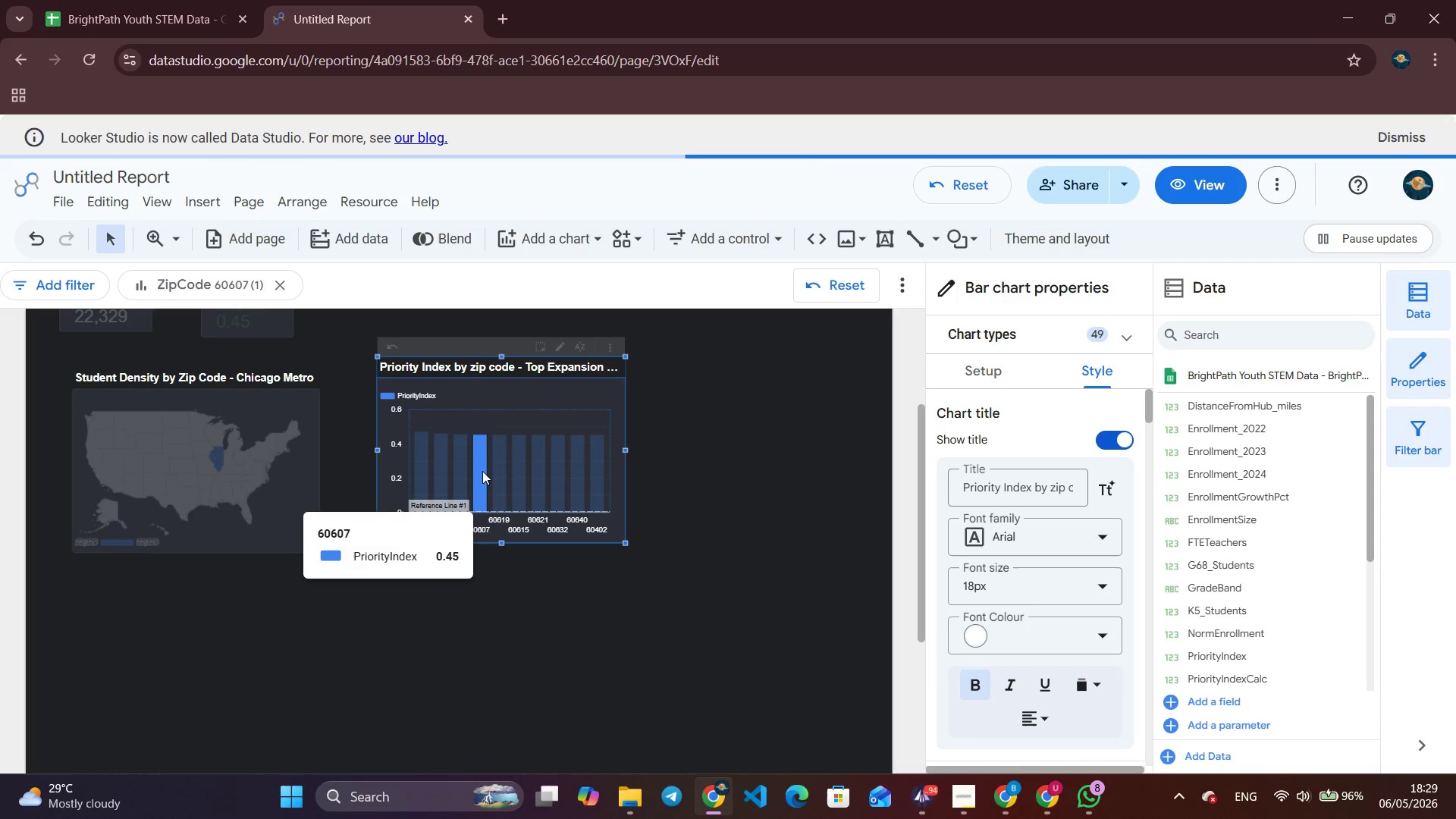 
left_click([281, 291])
 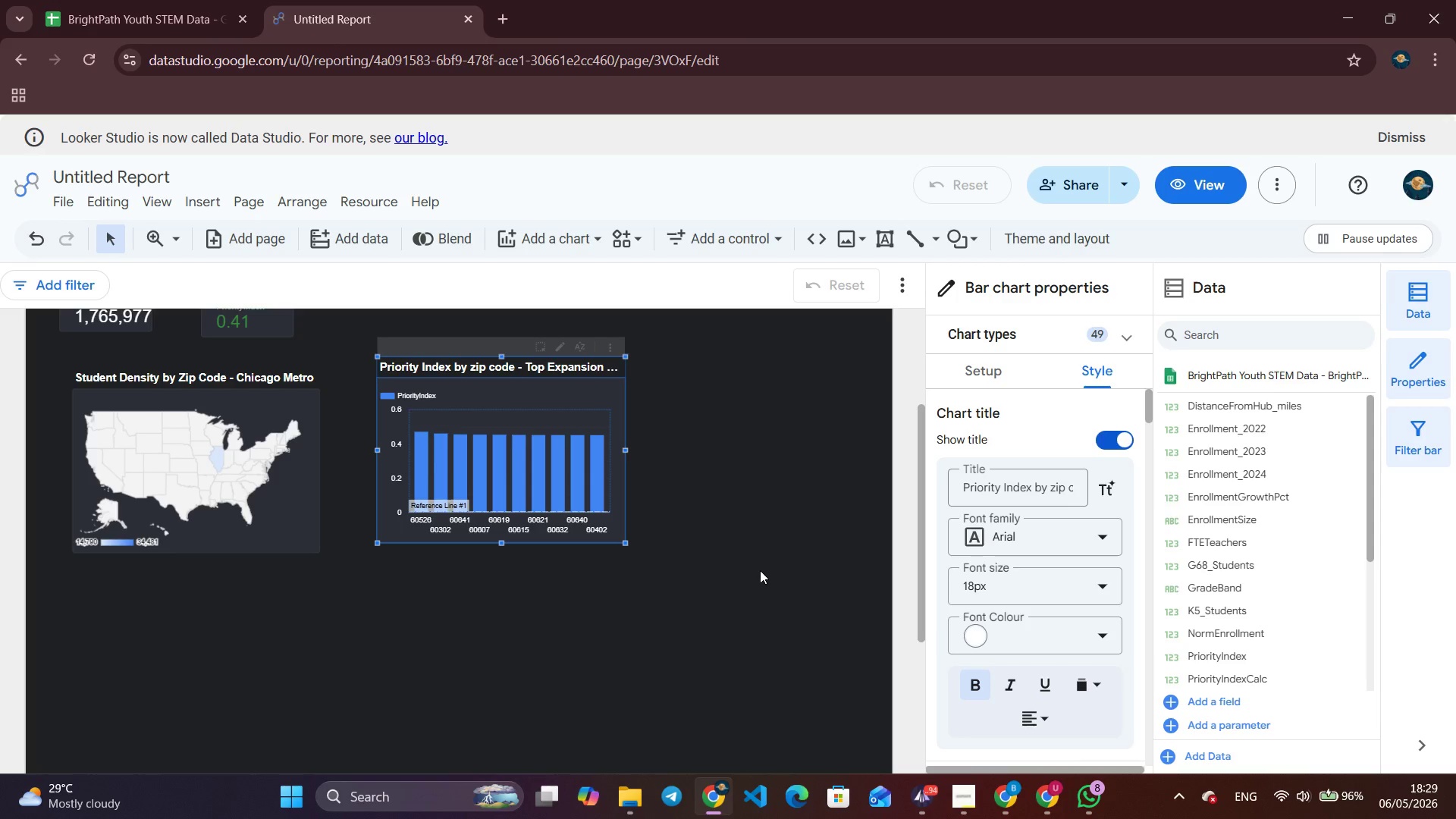 
scroll: coordinate [1022, 595], scroll_direction: down, amount: 5.0
 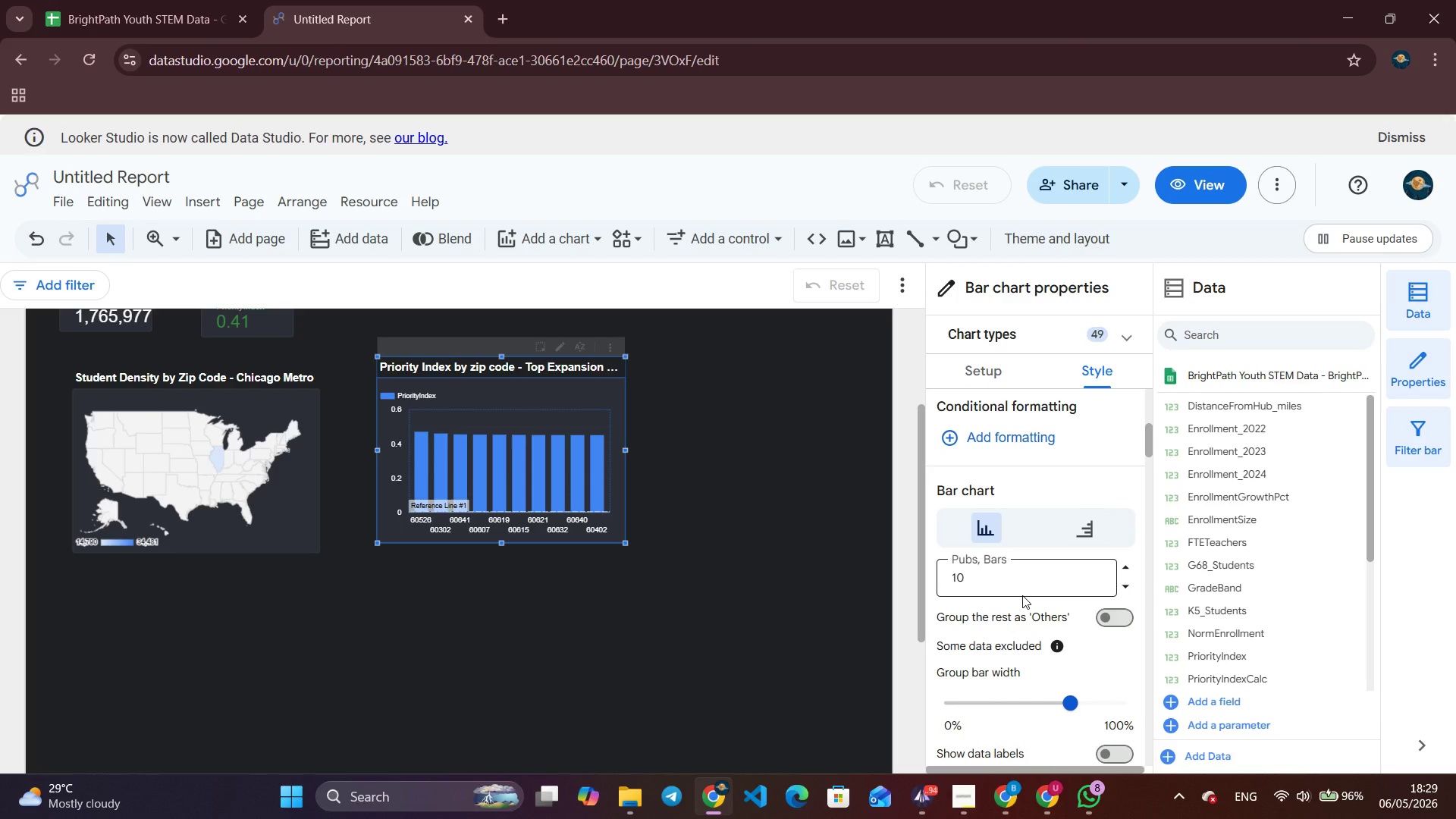 
key(VolumeDown)
 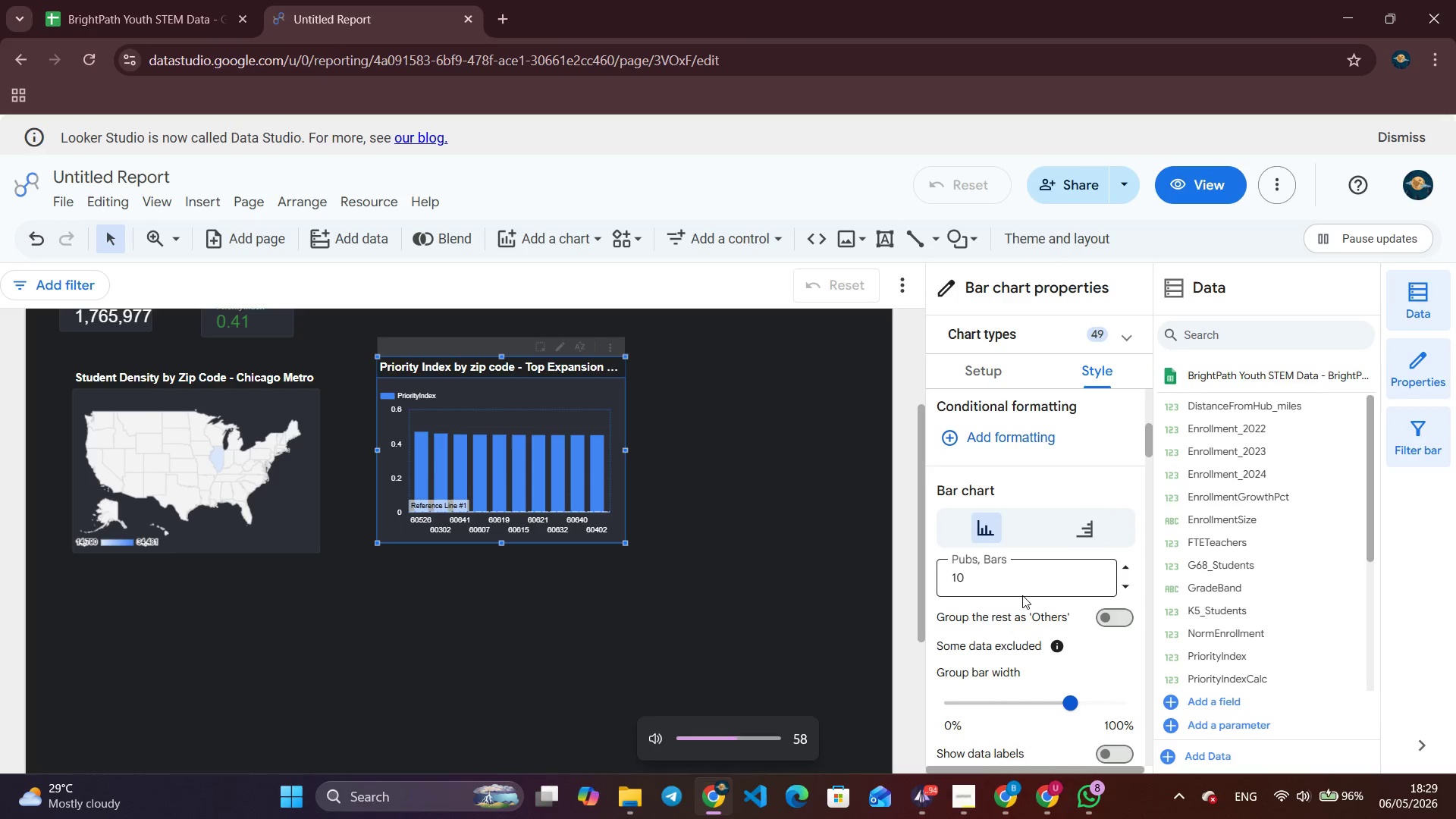 
key(VolumeDown)
 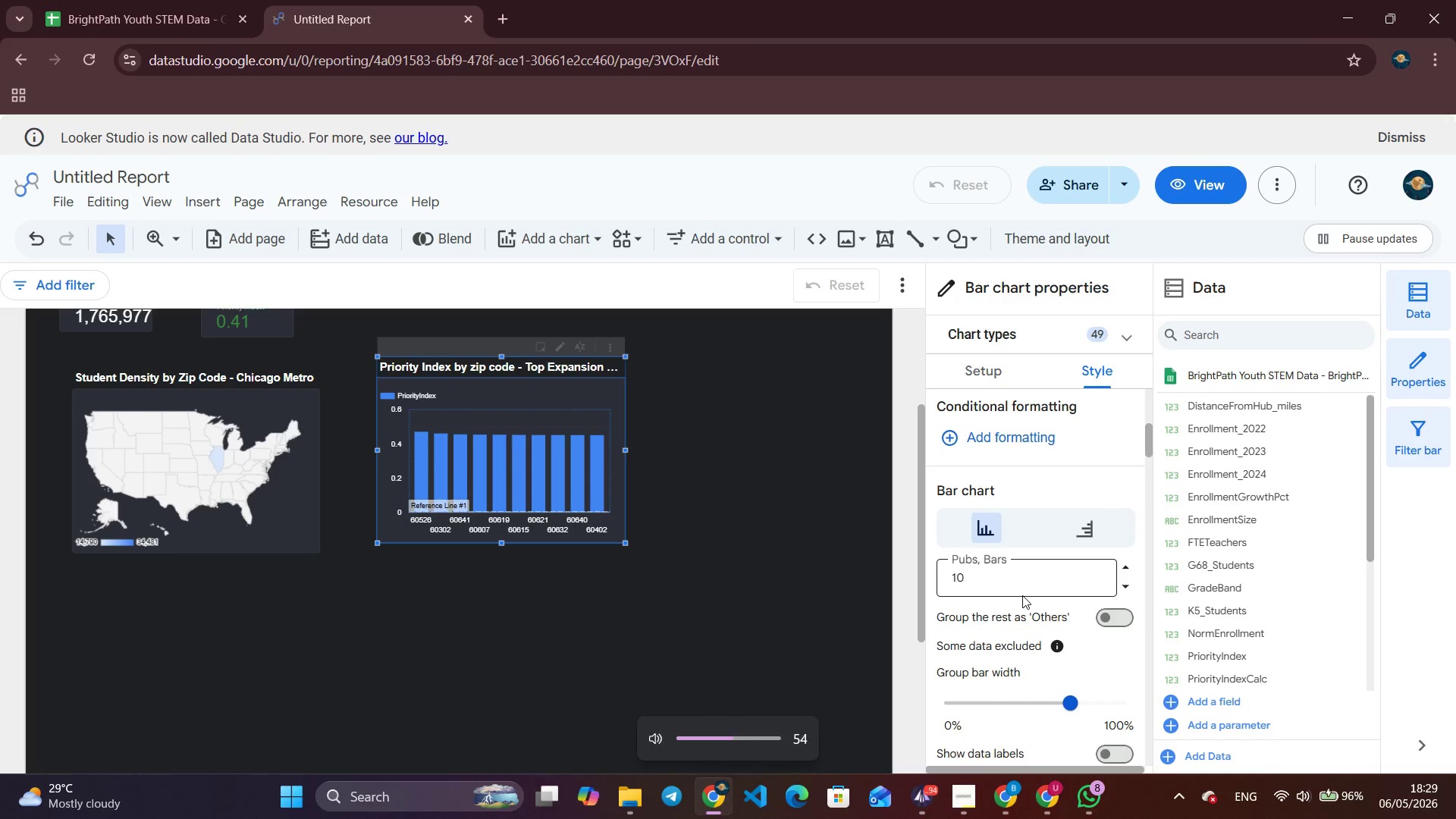 
key(VolumeDown)
 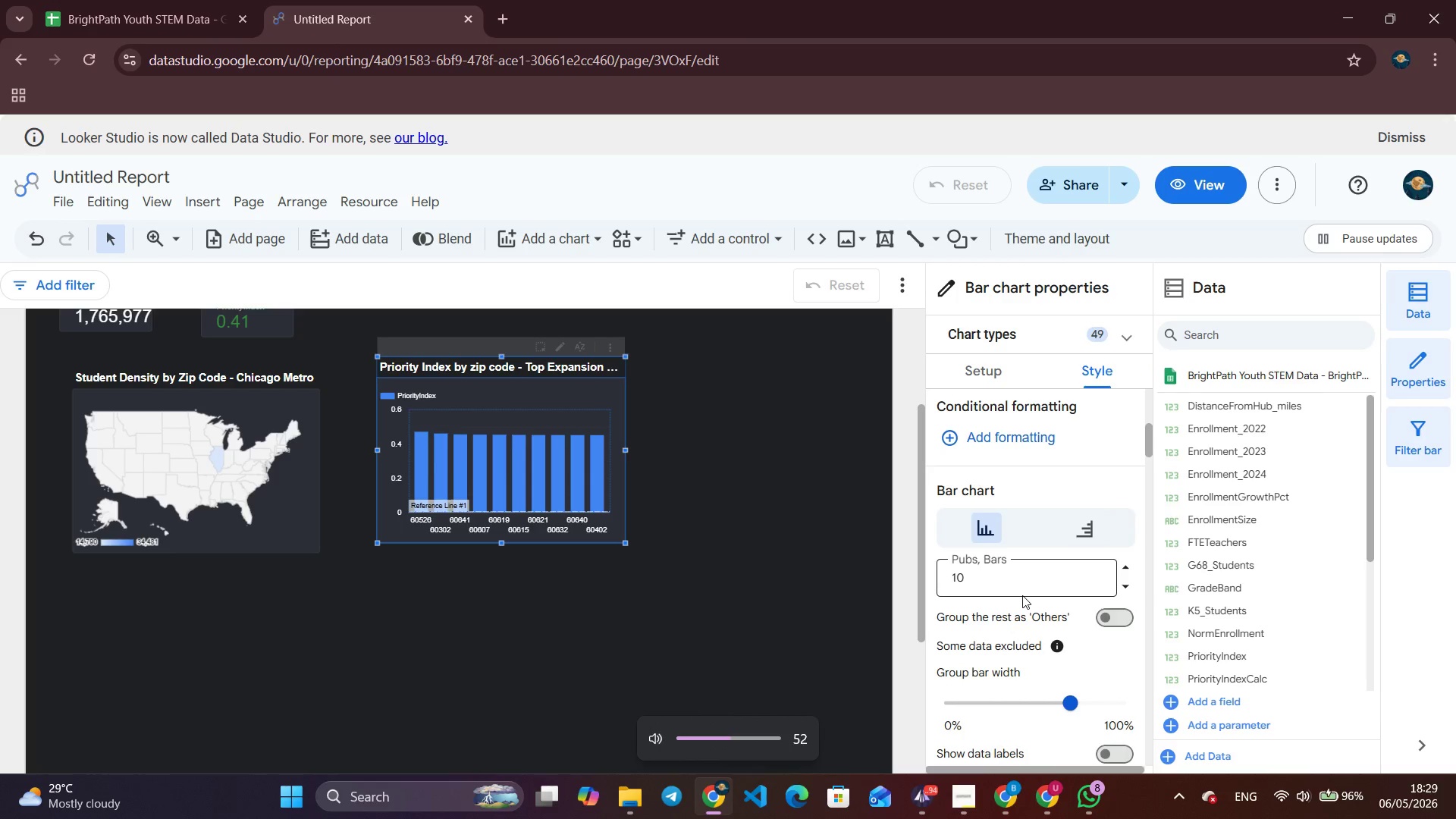 
key(VolumeDown)
 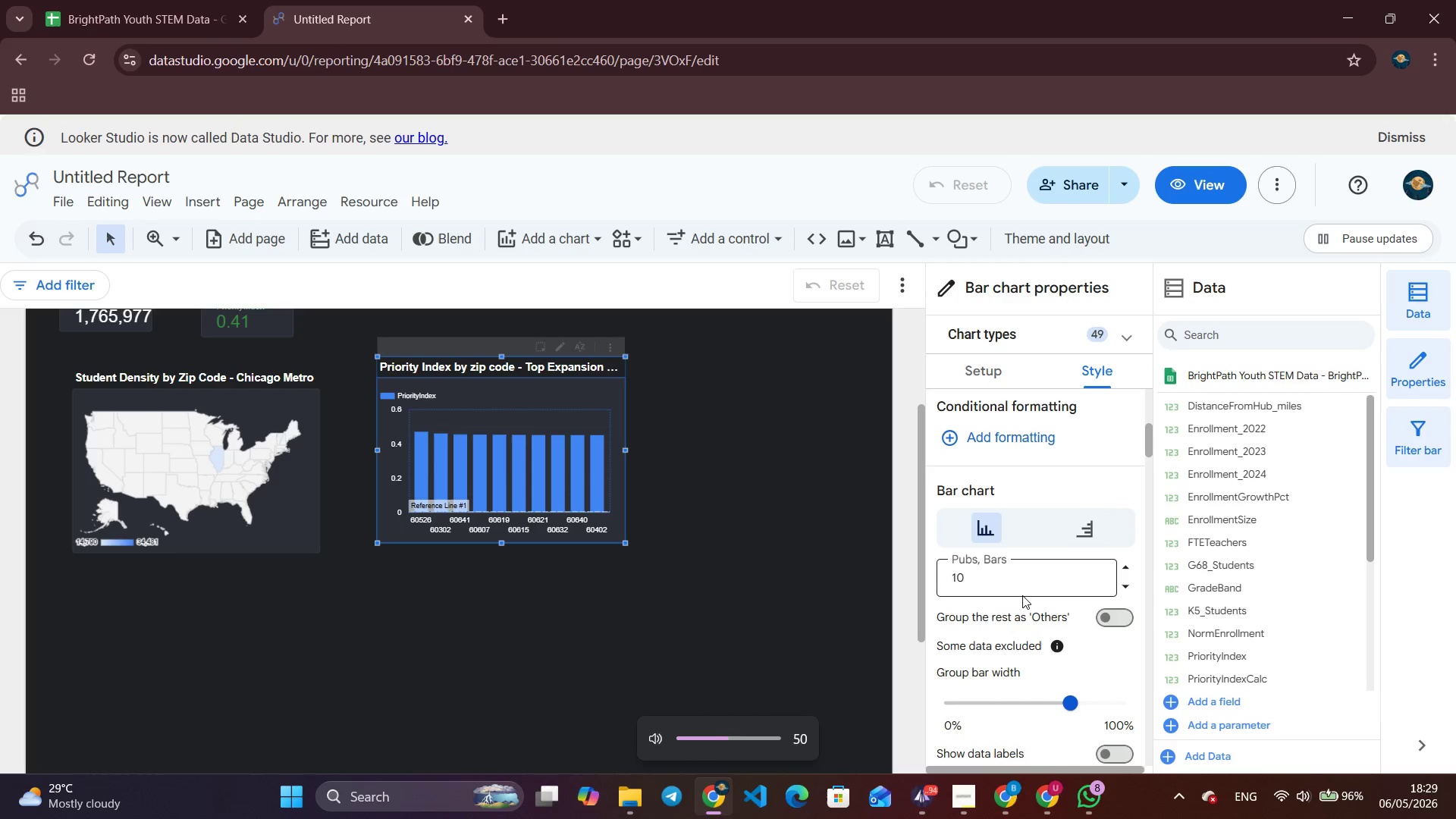 
key(VolumeDown)
 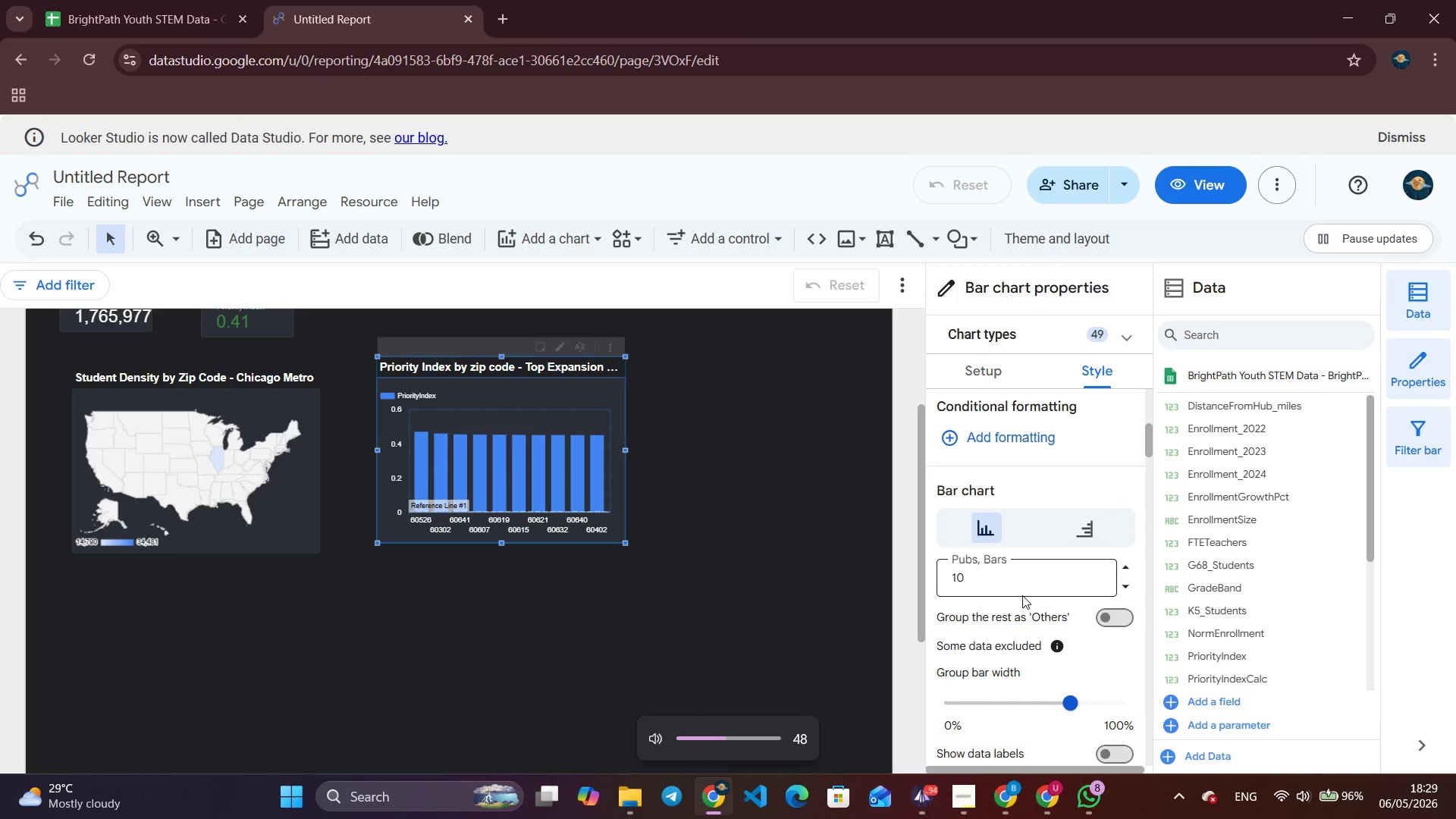 
key(VolumeDown)
 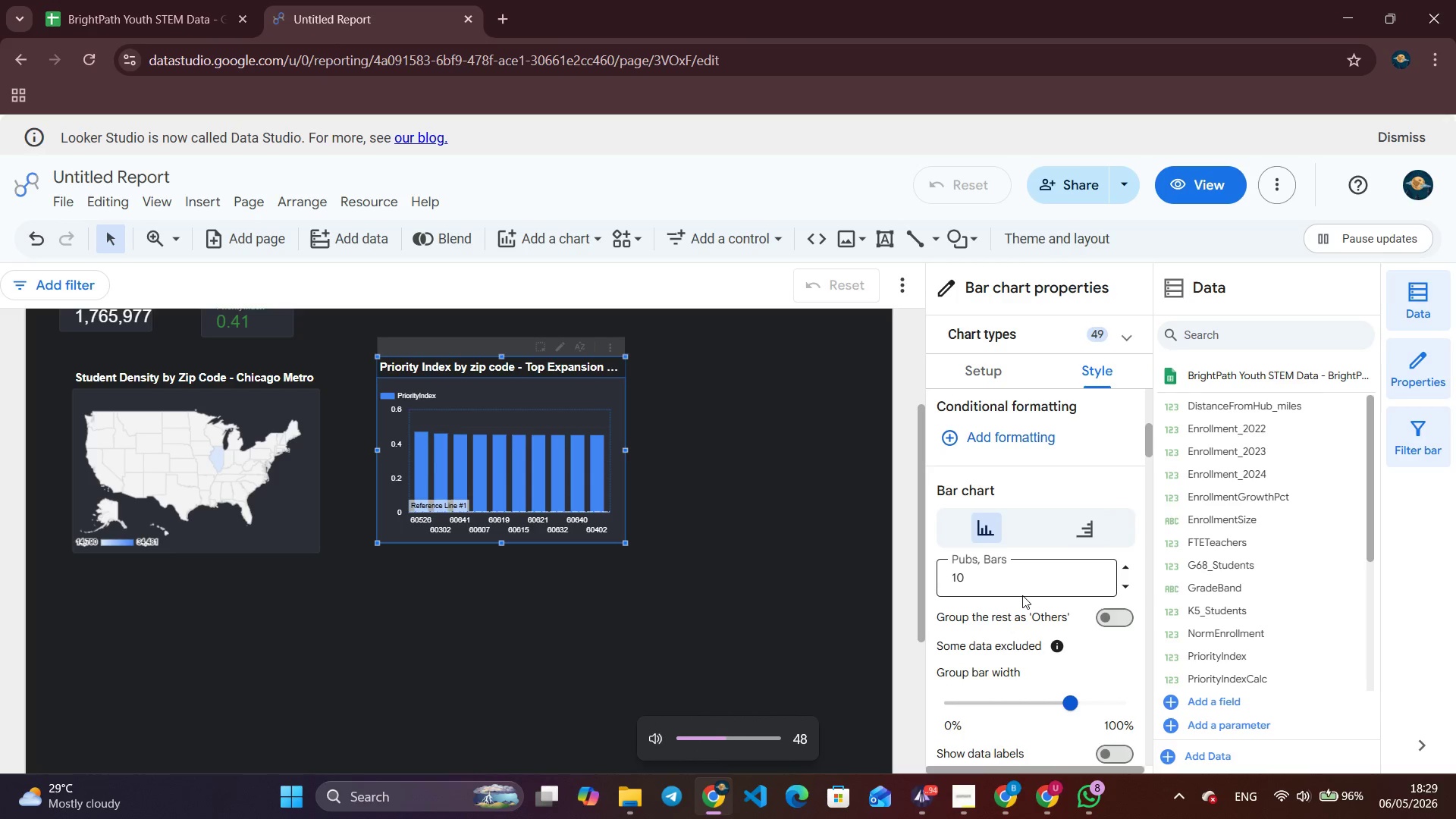 
key(VolumeDown)
 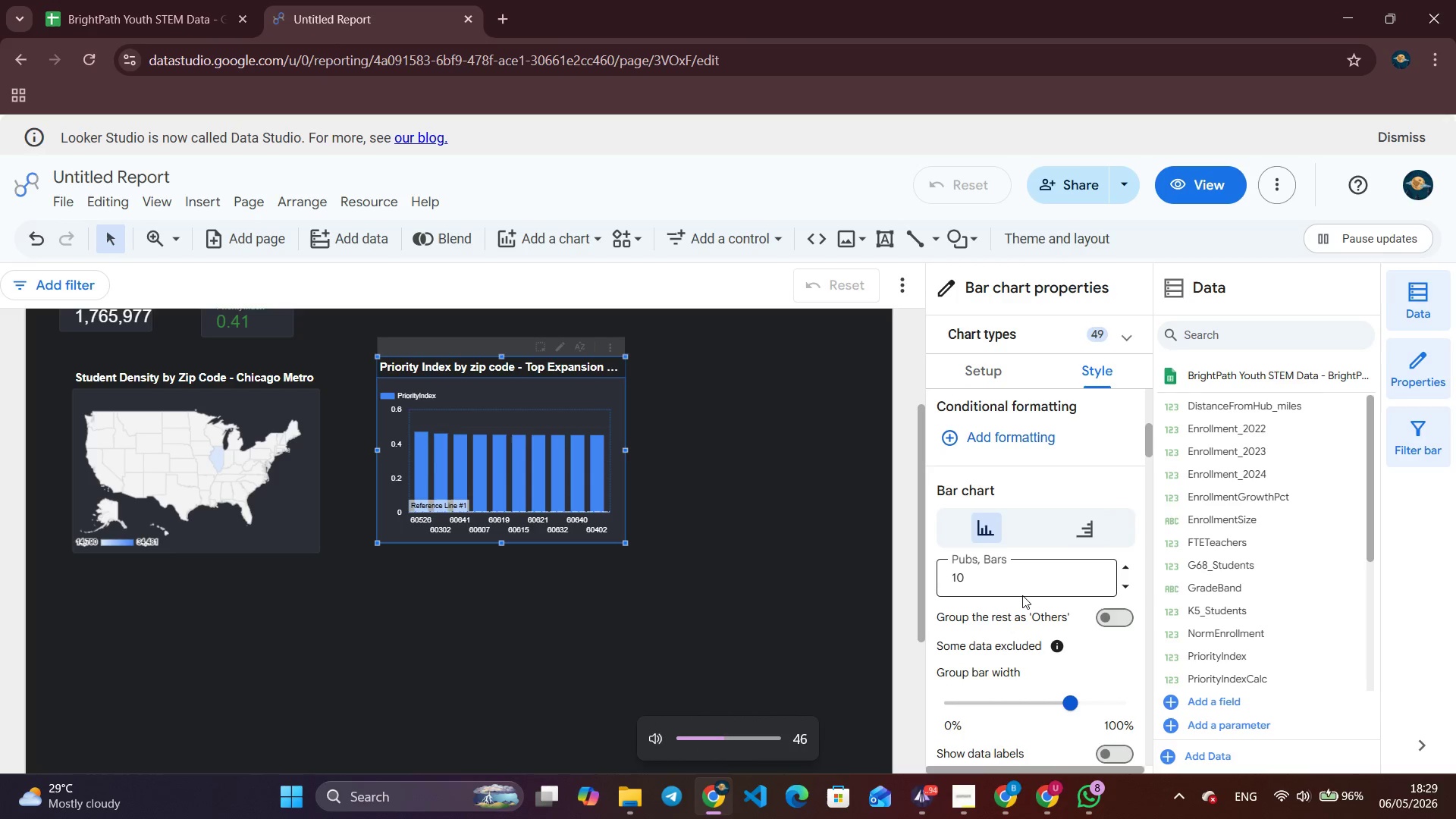 
key(VolumeDown)
 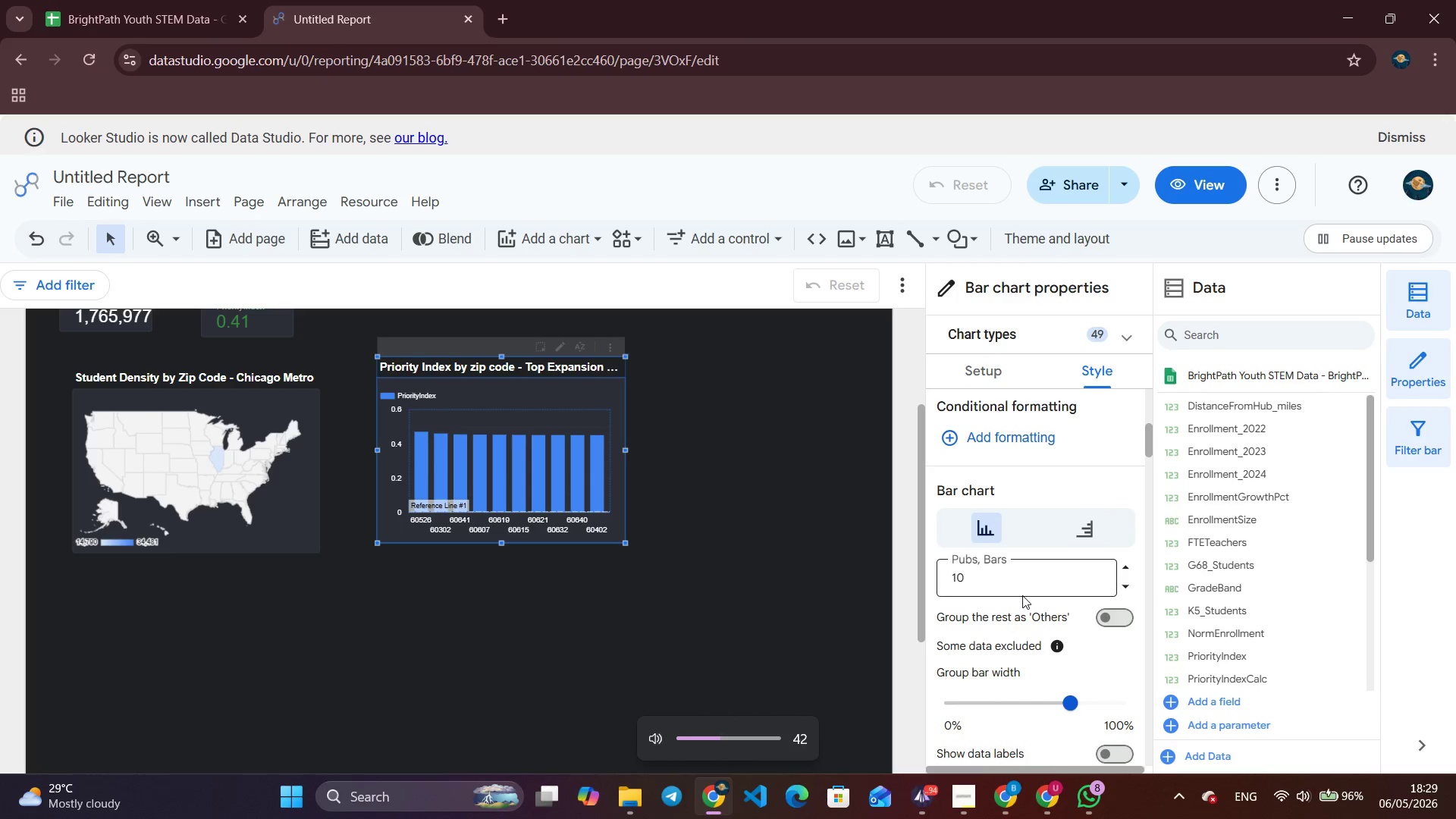 
key(VolumeDown)
 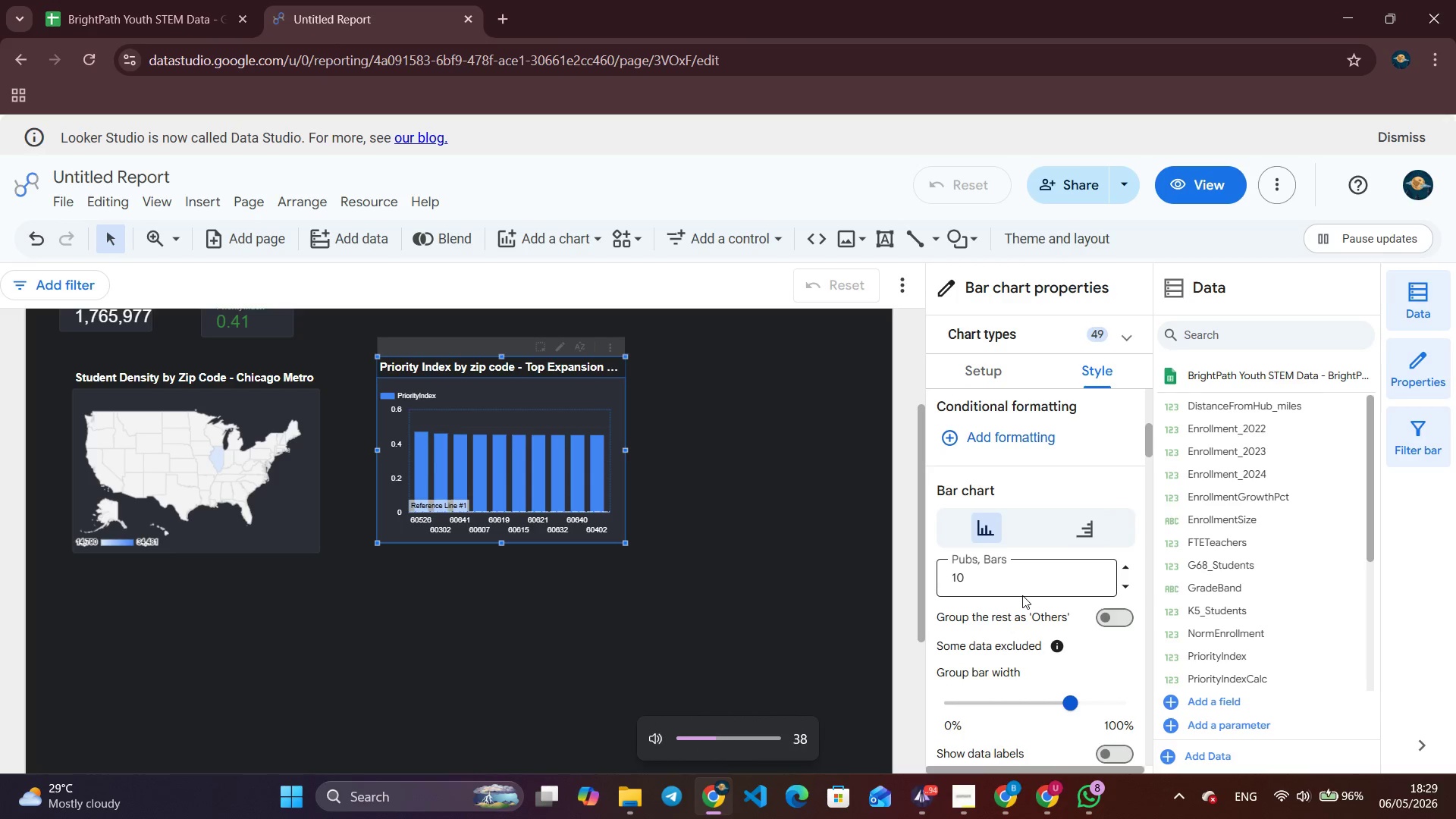 
key(VolumeDown)
 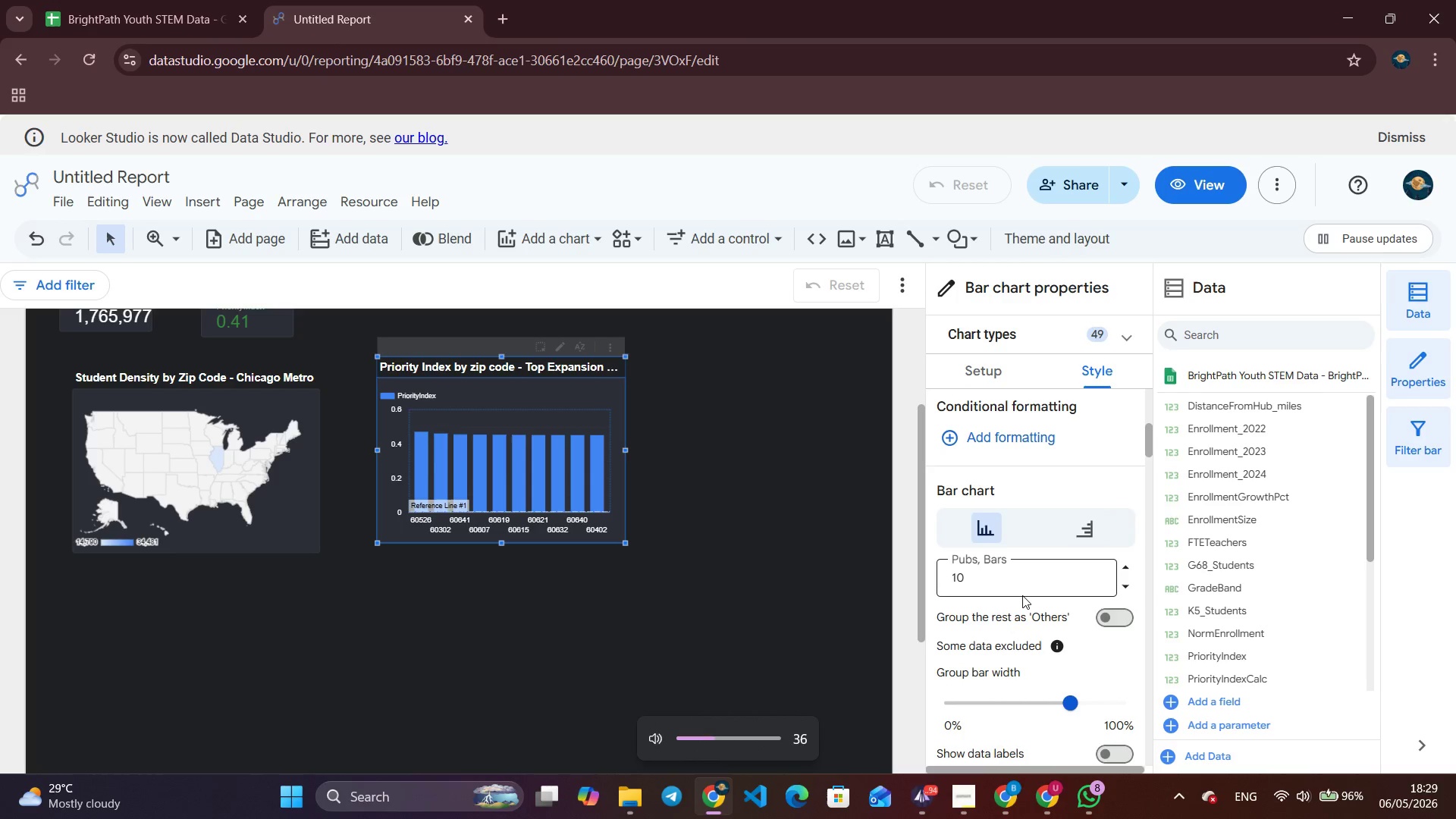 
key(VolumeDown)
 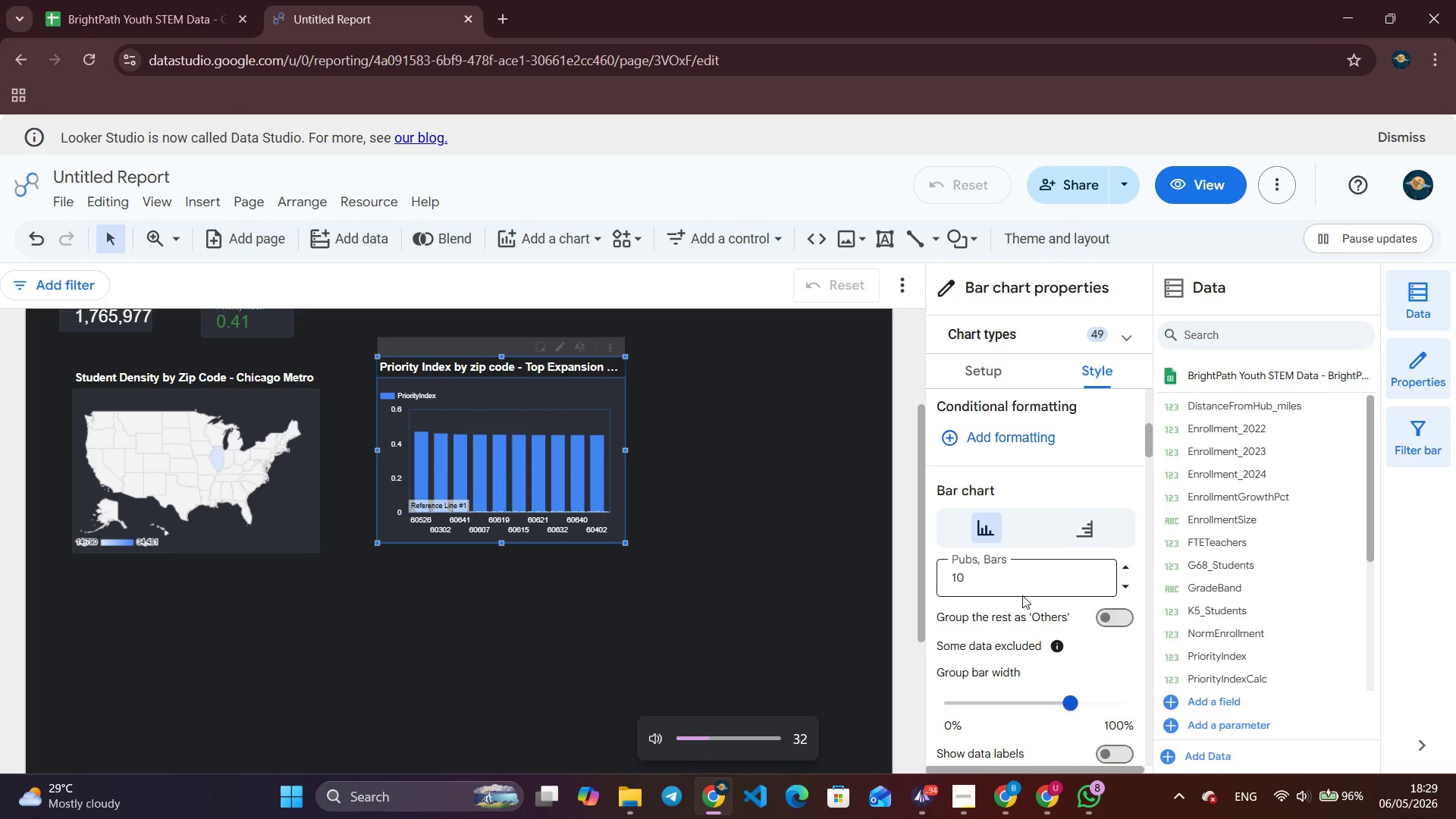 
key(VolumeDown)
 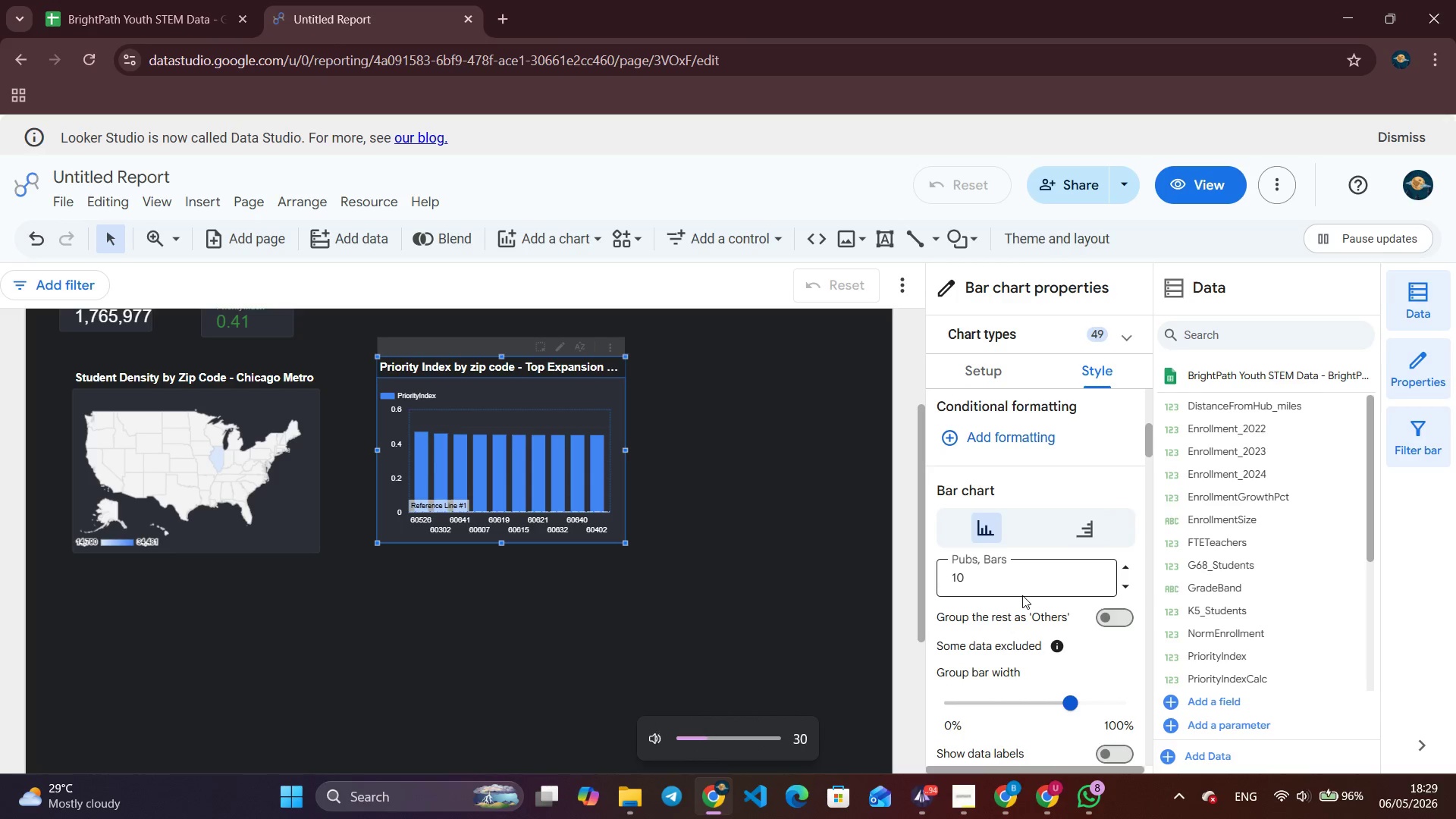 
key(VolumeDown)
 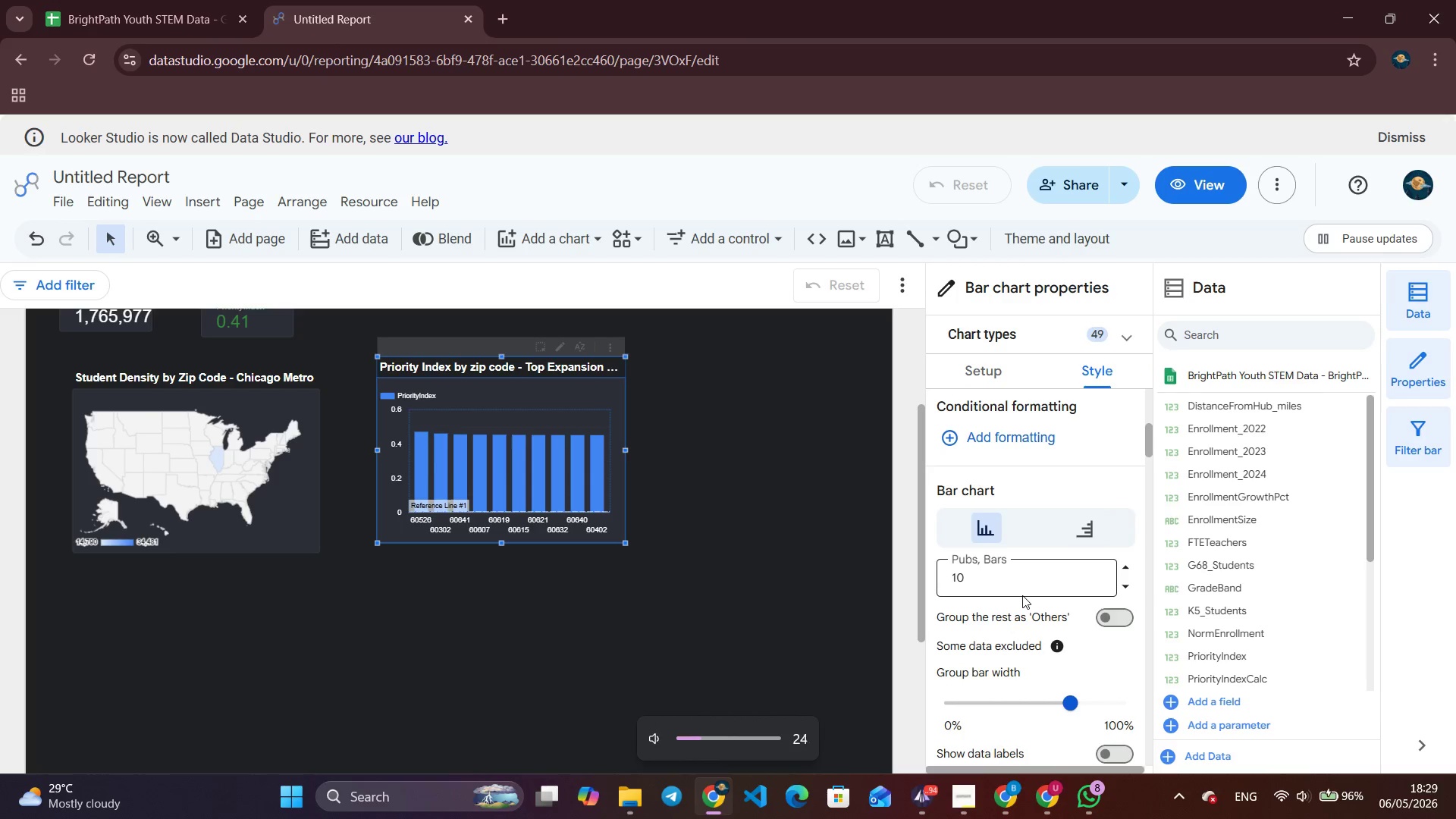 
key(VolumeDown)
 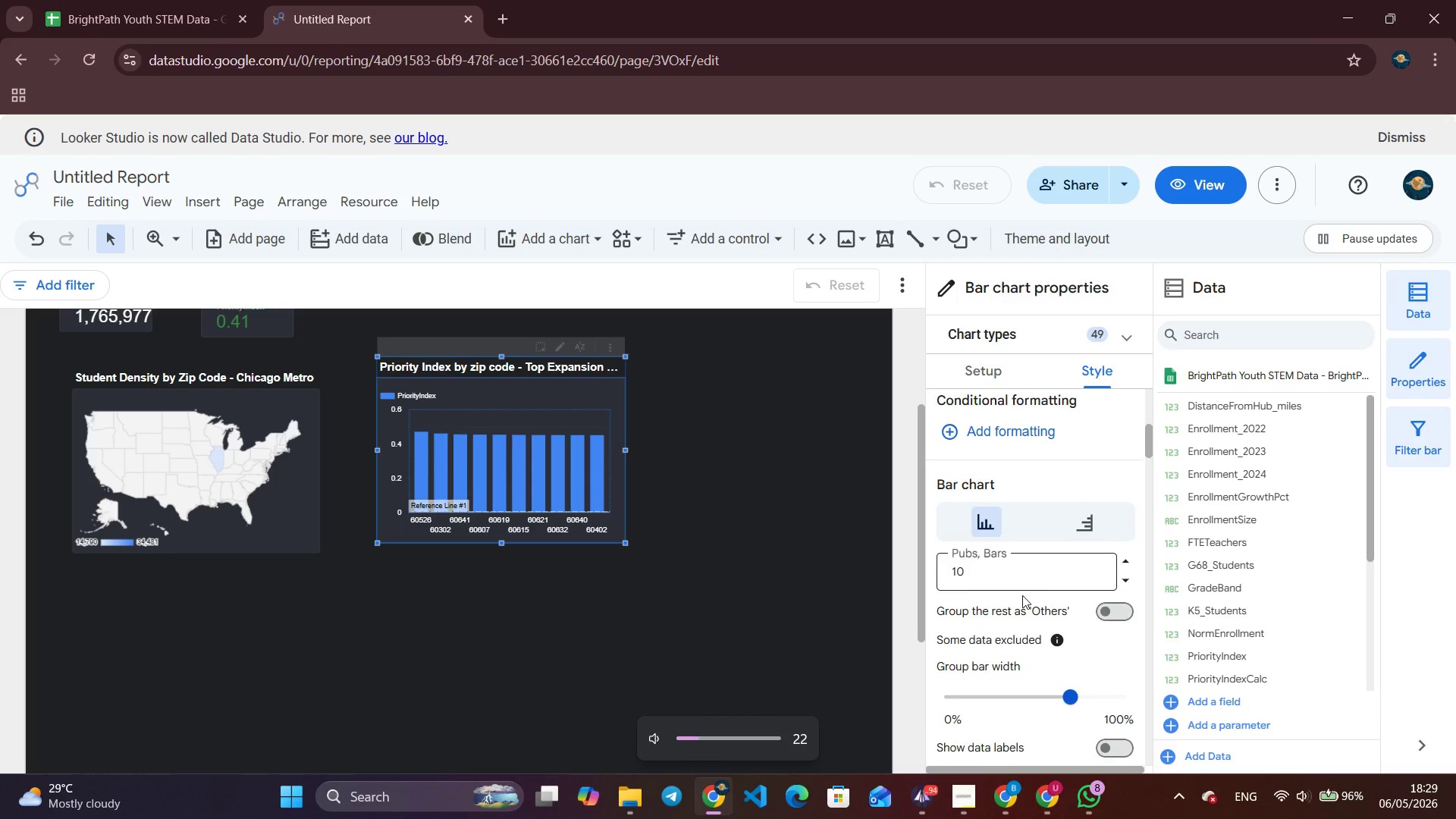 
scroll: coordinate [1022, 595], scroll_direction: down, amount: 4.0
 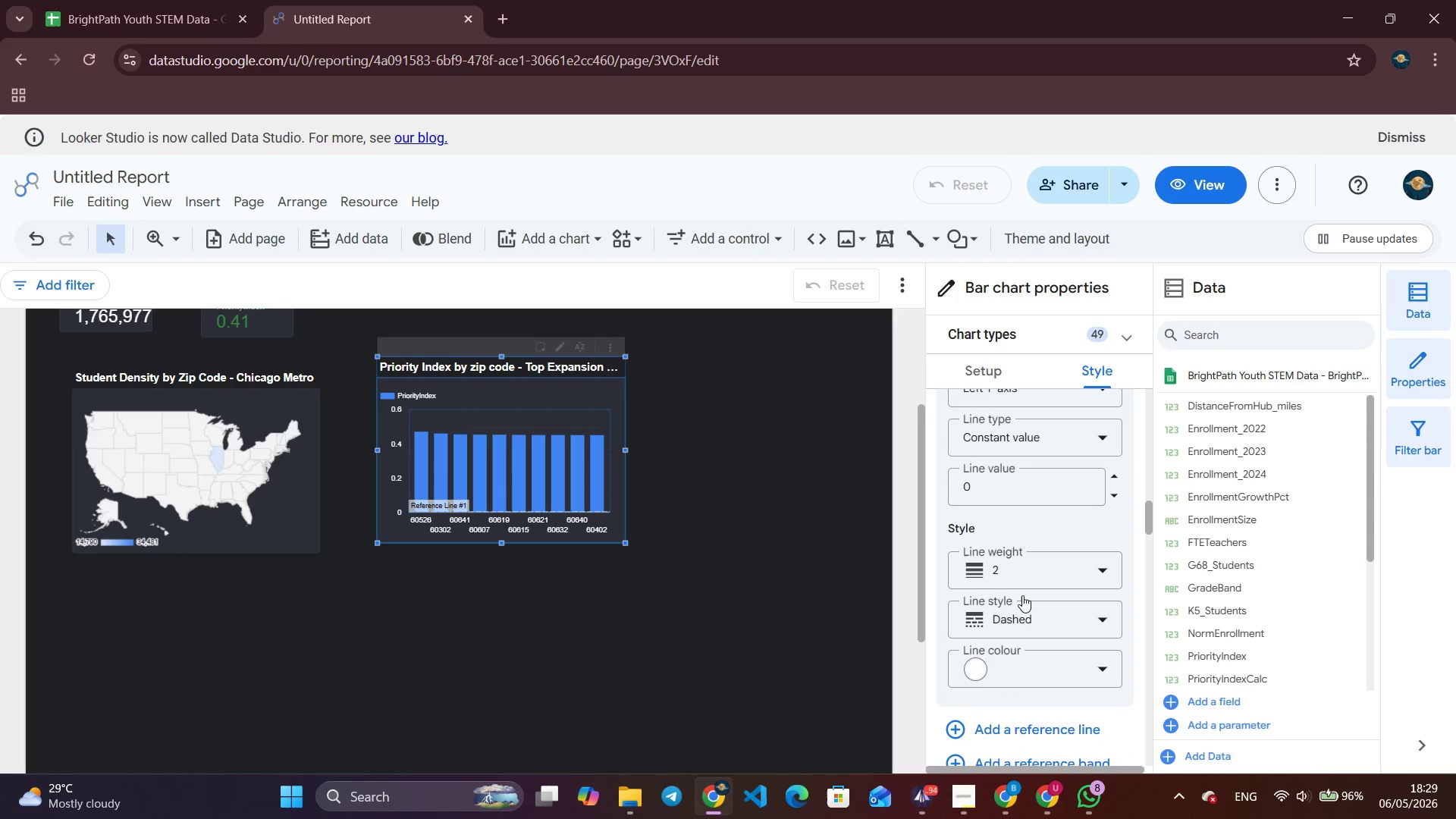 
scroll: coordinate [1022, 595], scroll_direction: up, amount: 2.0
 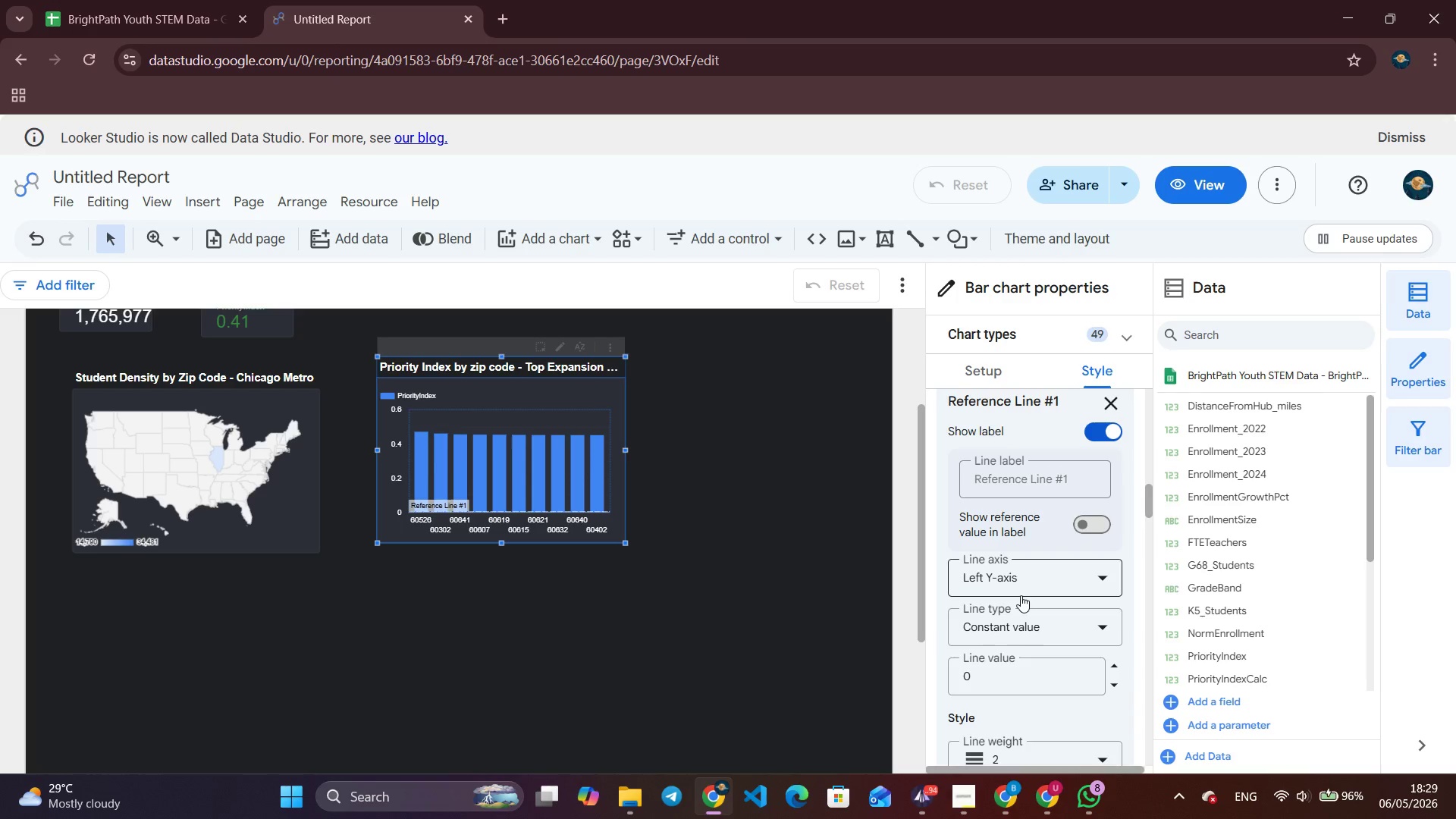 
left_click([993, 681])
 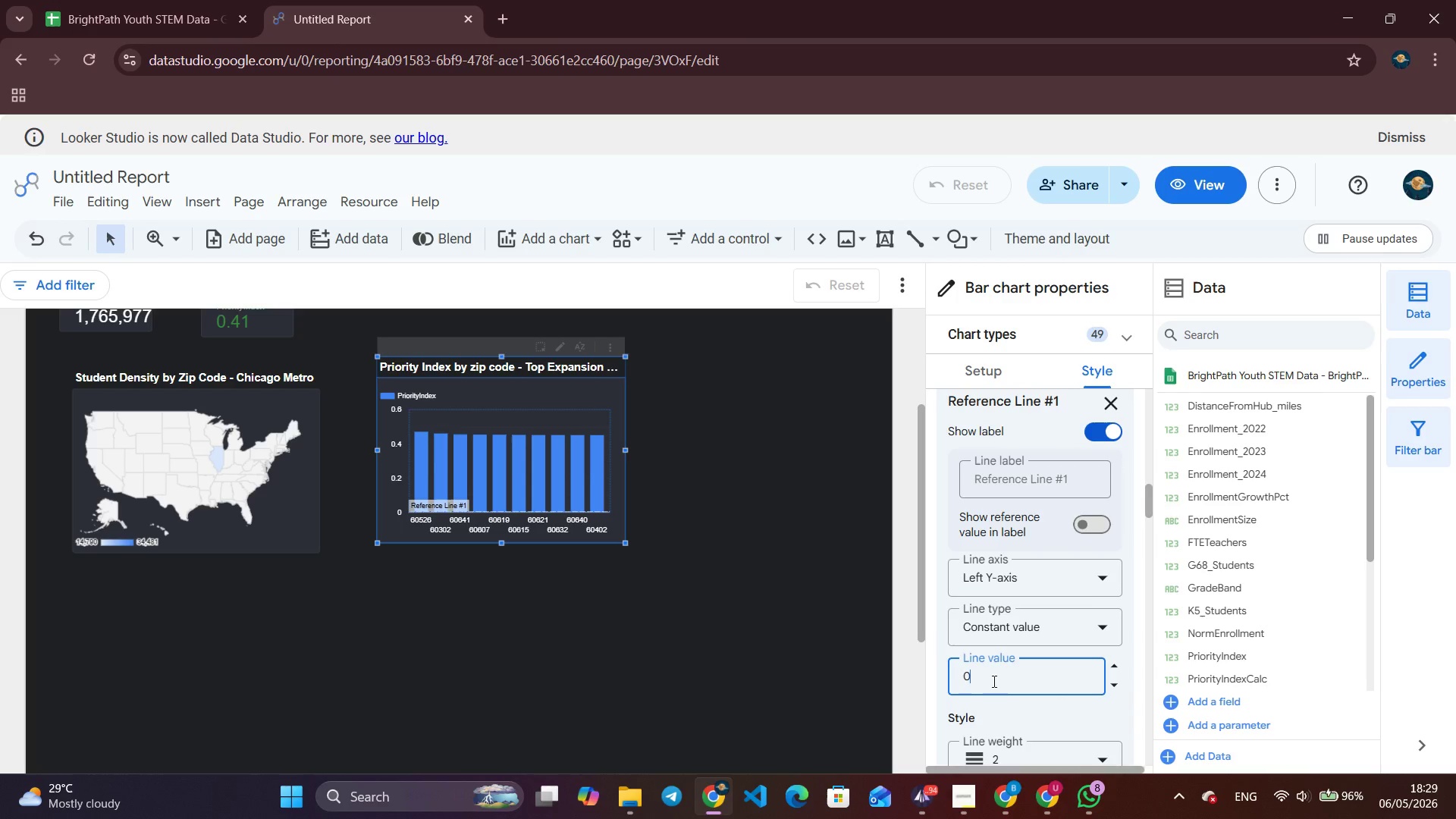 
key(NumpadDecimal)
 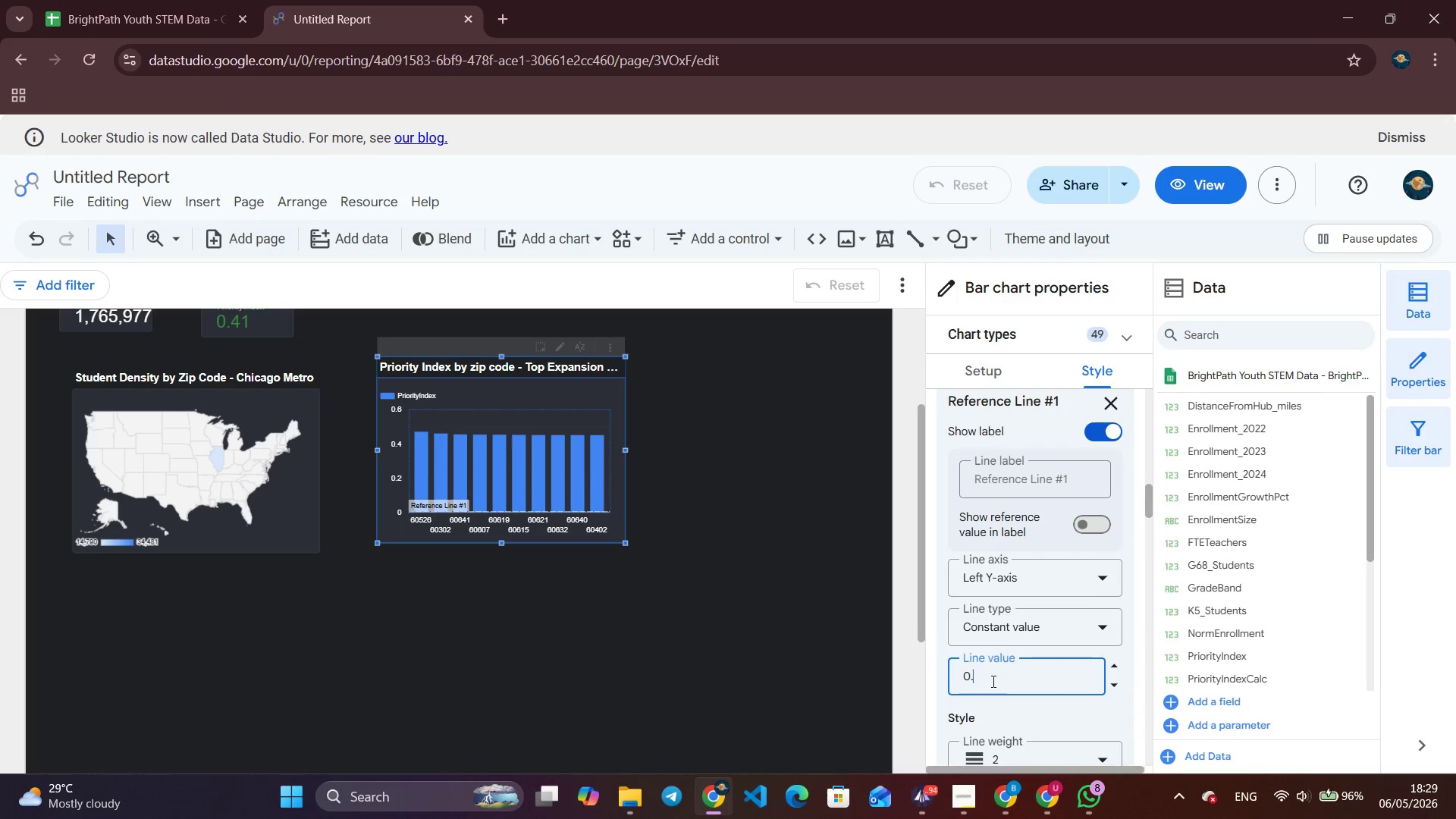 
key(Numpad4)
 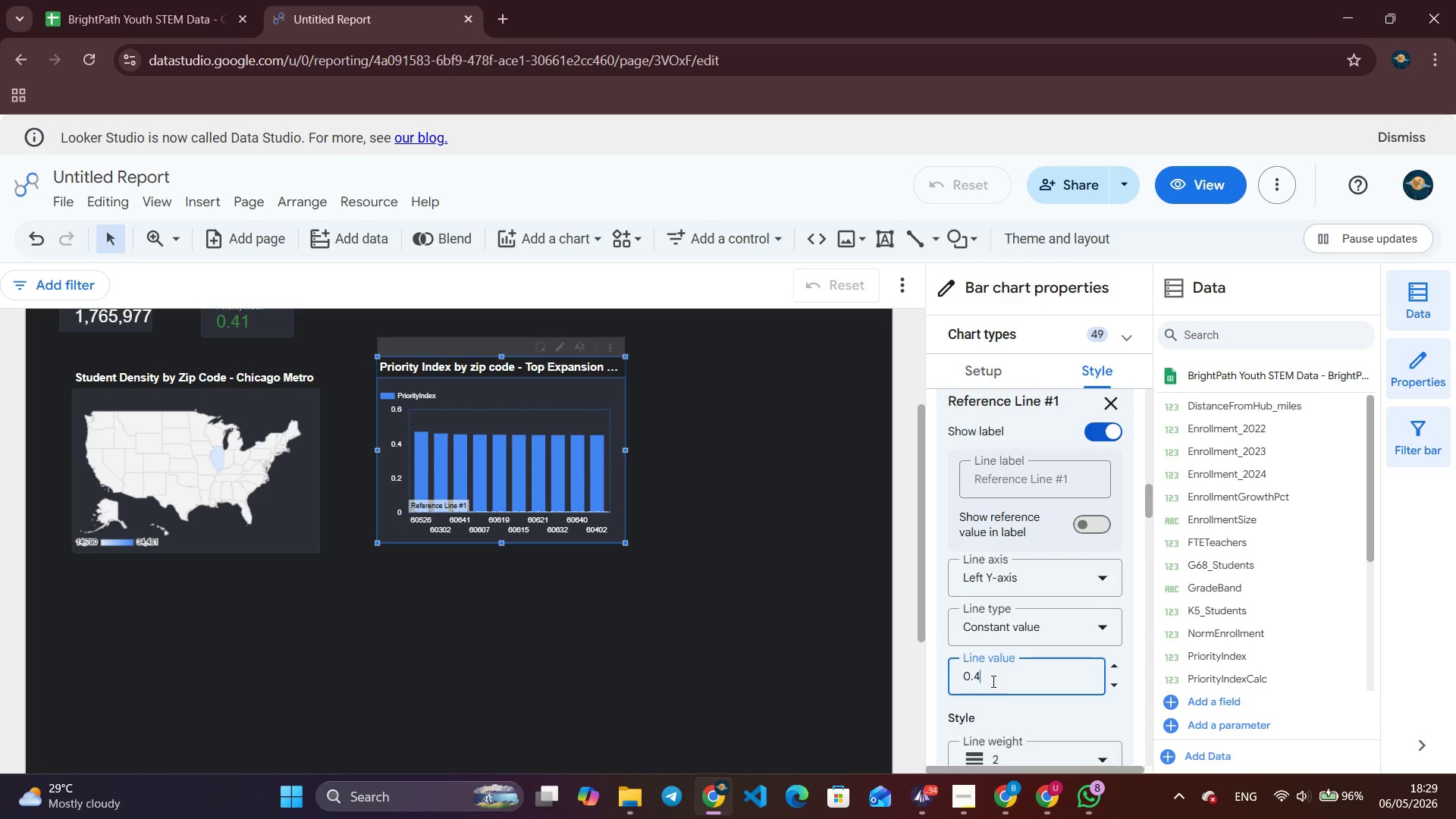 
key(Numpad6)
 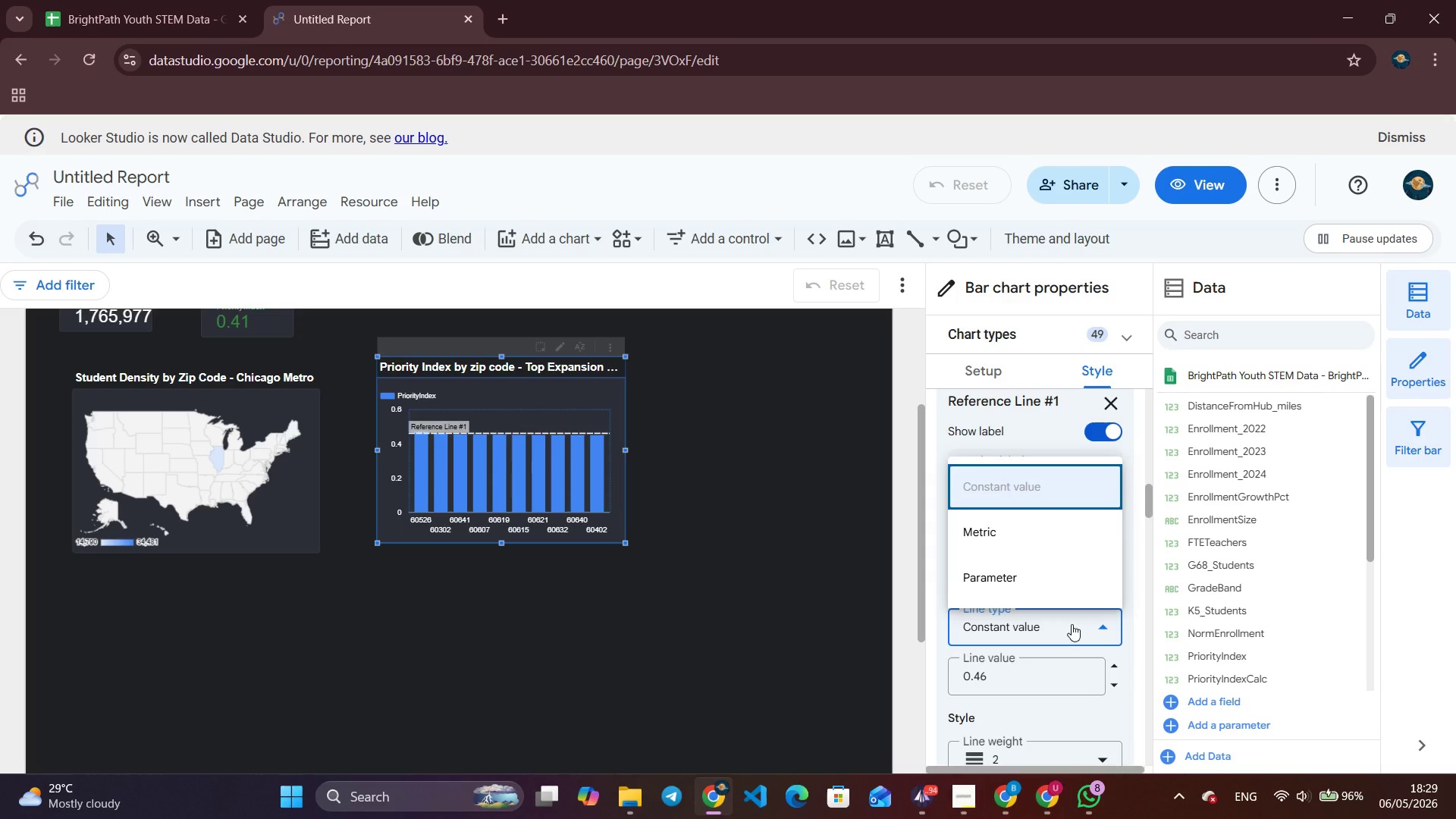 
left_click([789, 620])
 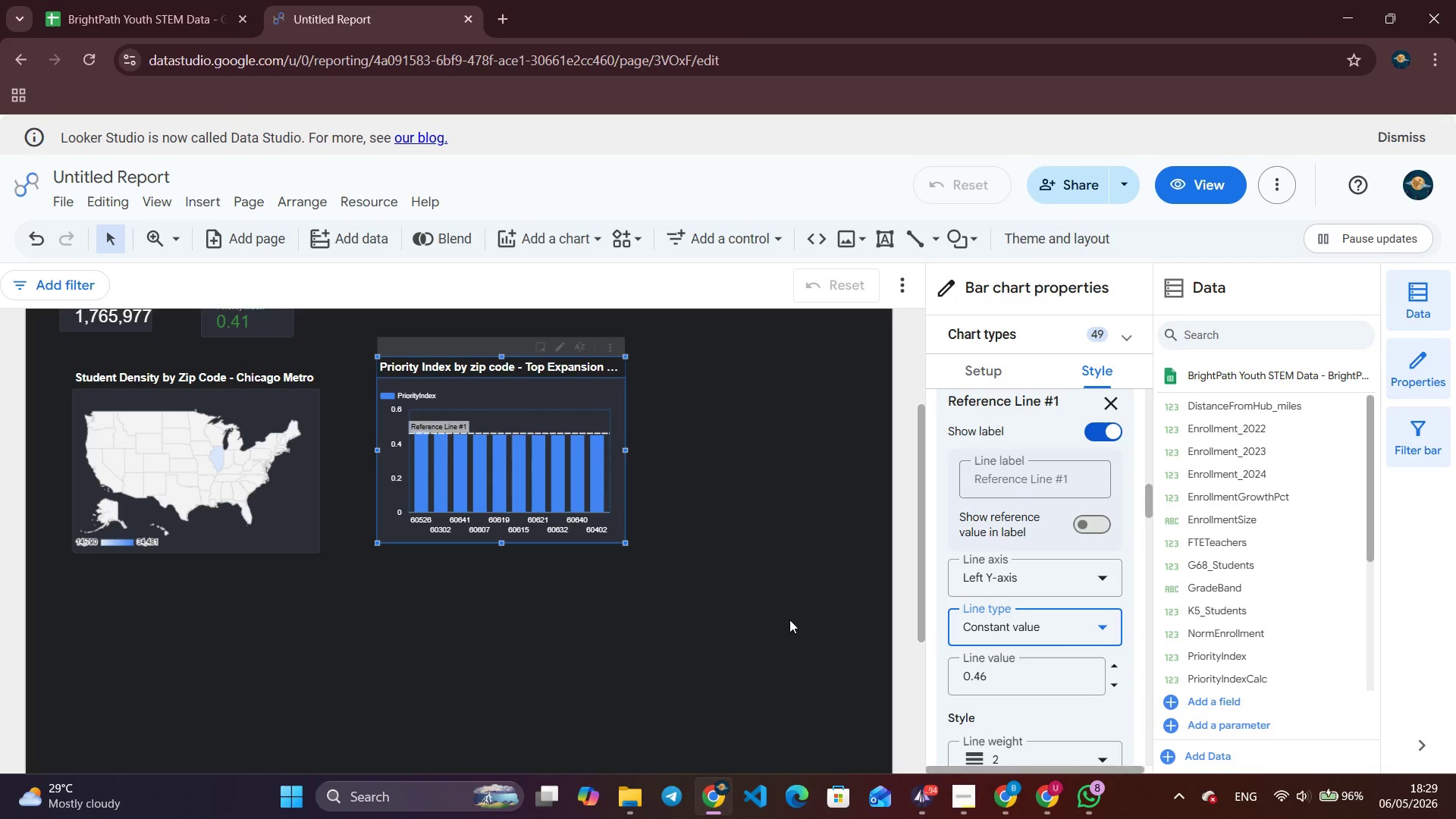 
wait(10.42)
 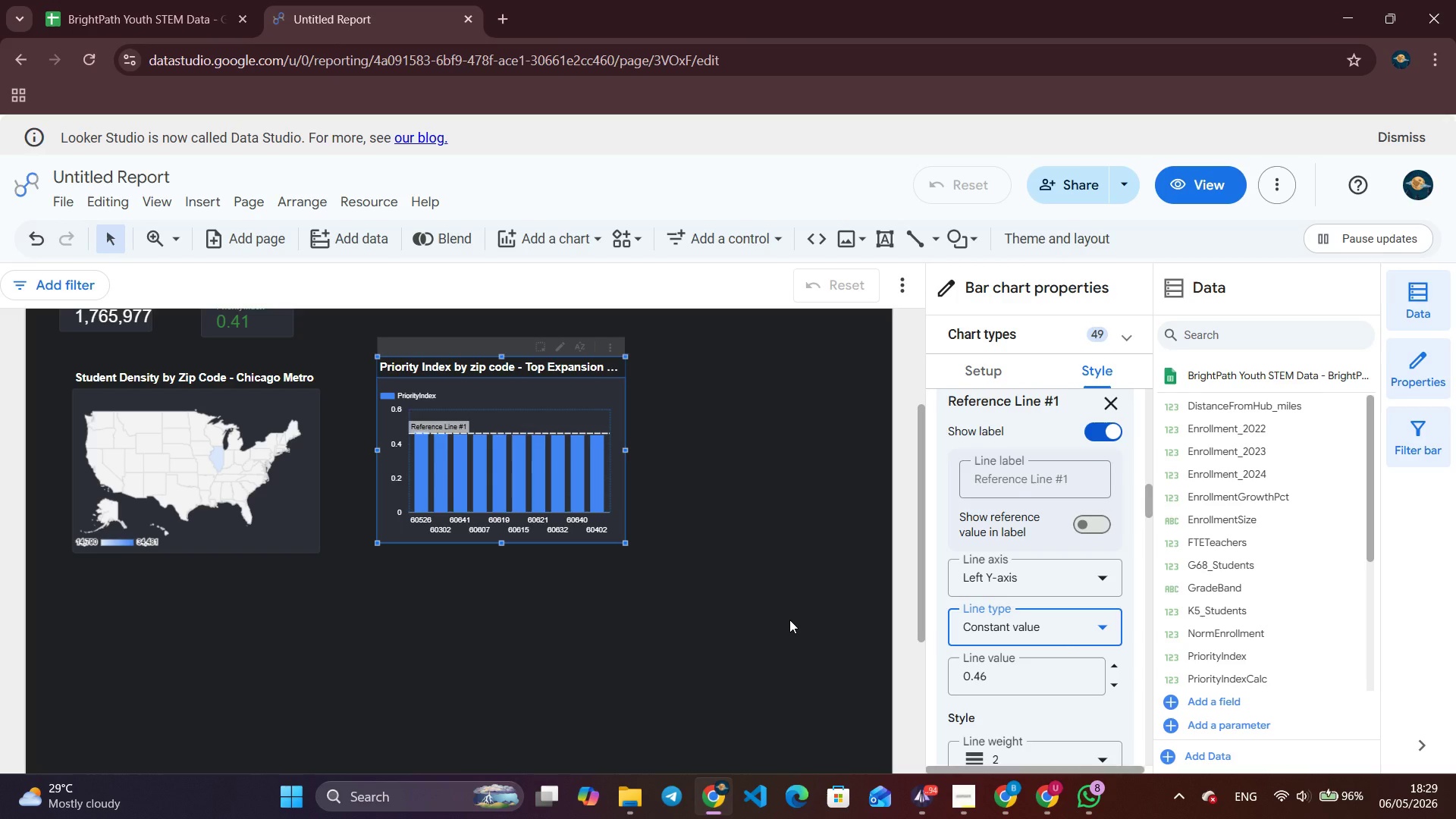 
left_click([221, 206])
 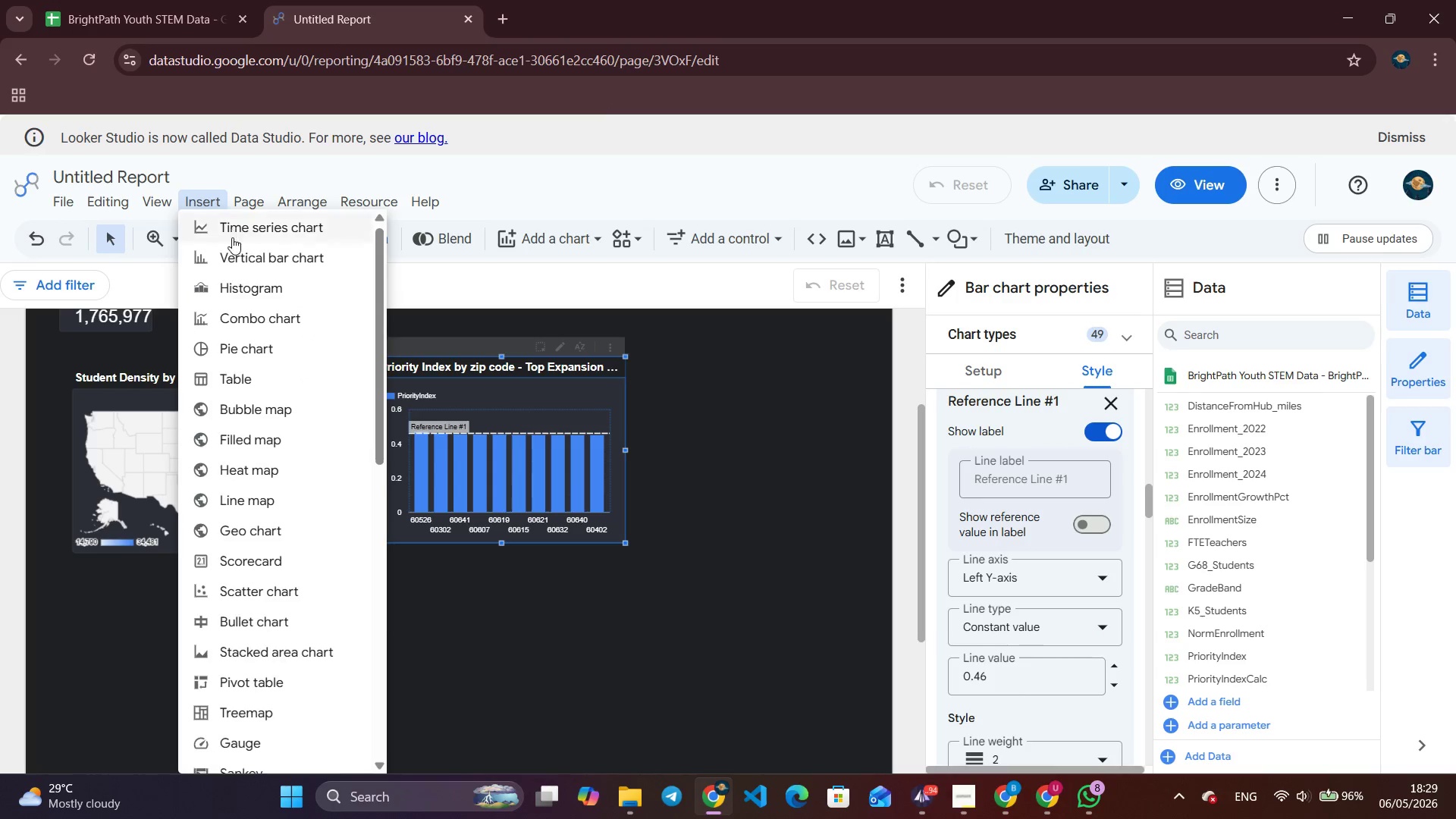 
scroll: coordinate [235, 243], scroll_direction: down, amount: 6.0
 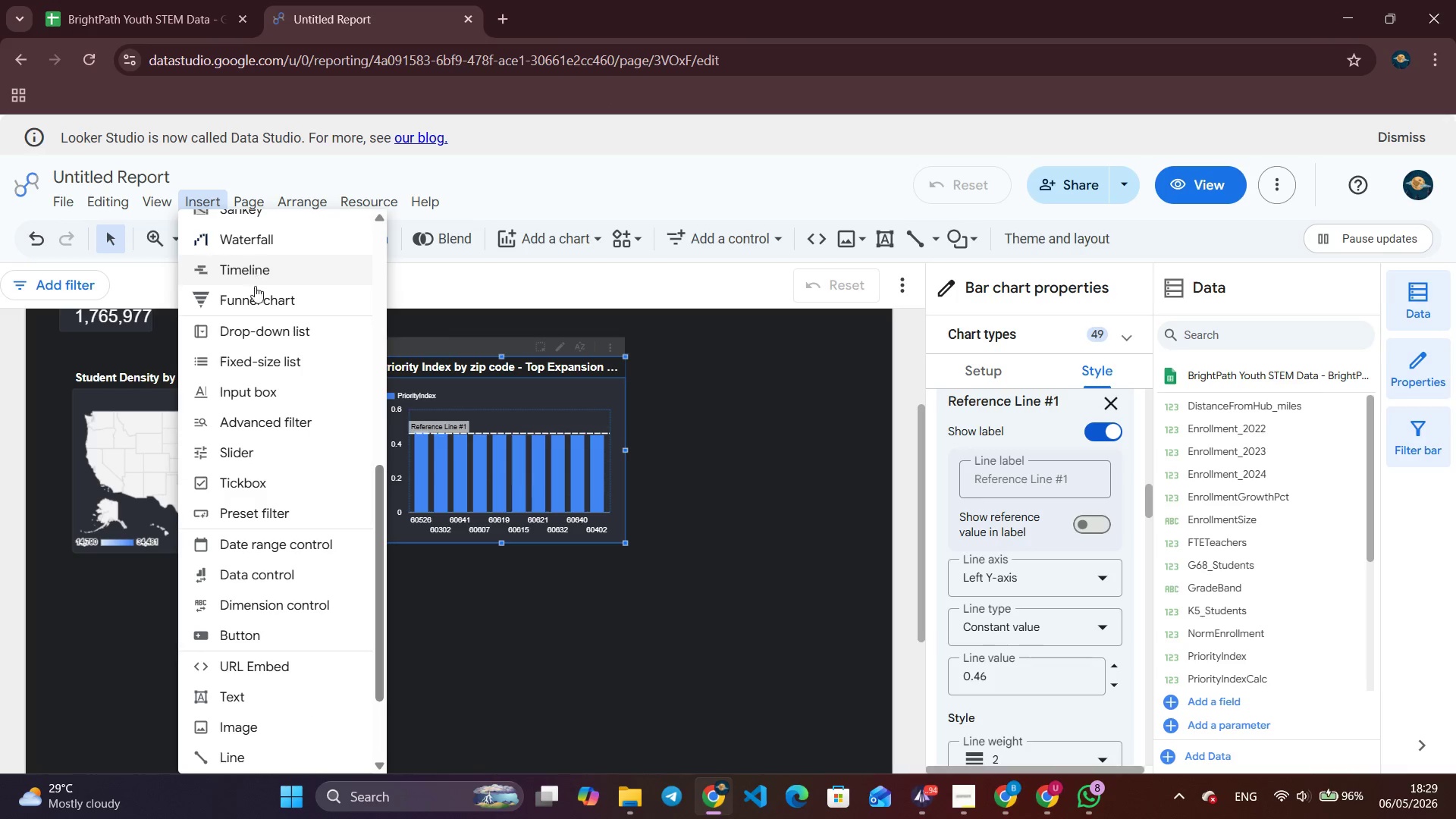 
scroll: coordinate [253, 289], scroll_direction: up, amount: 7.0
 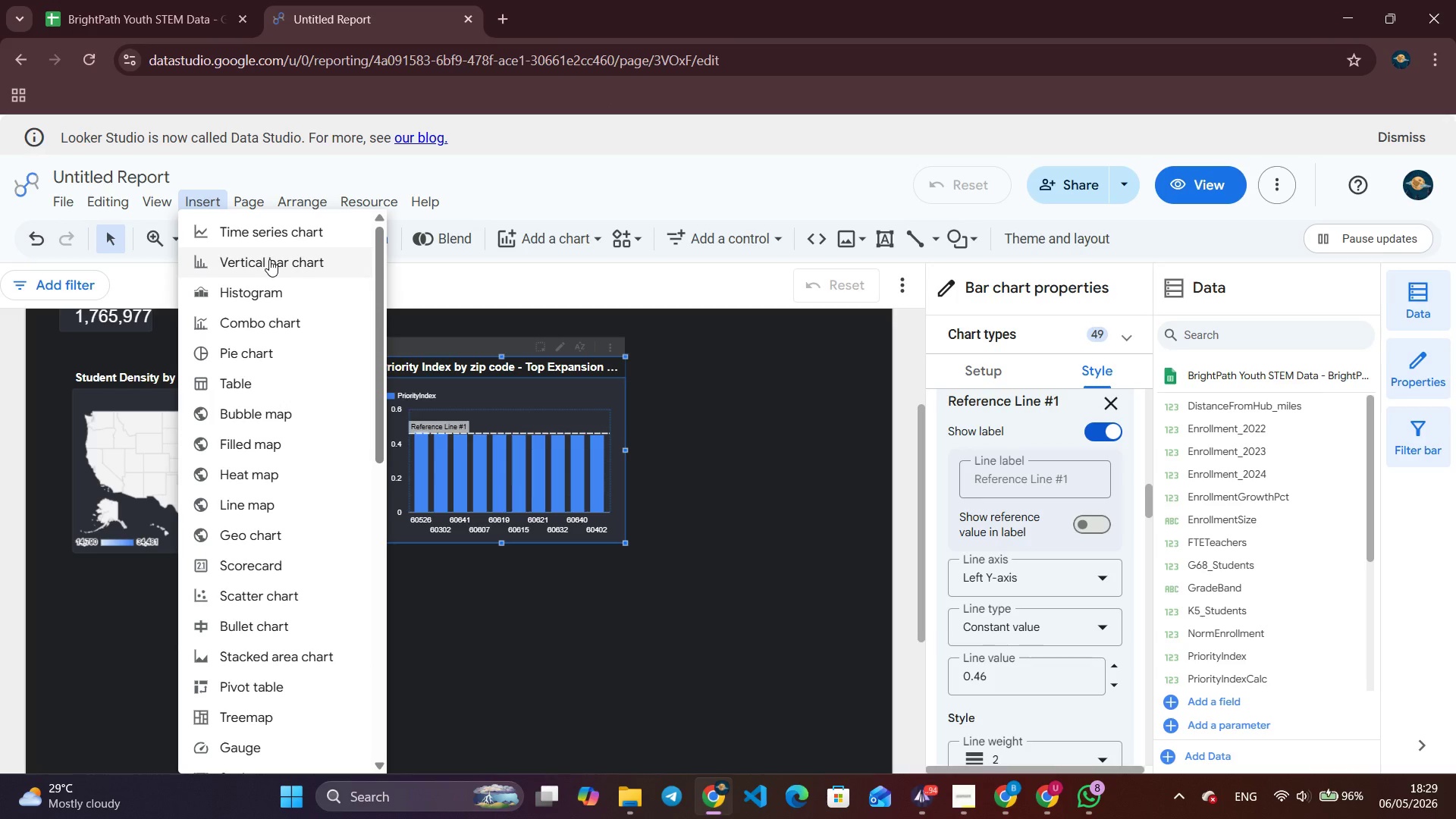 
left_click([269, 259])
 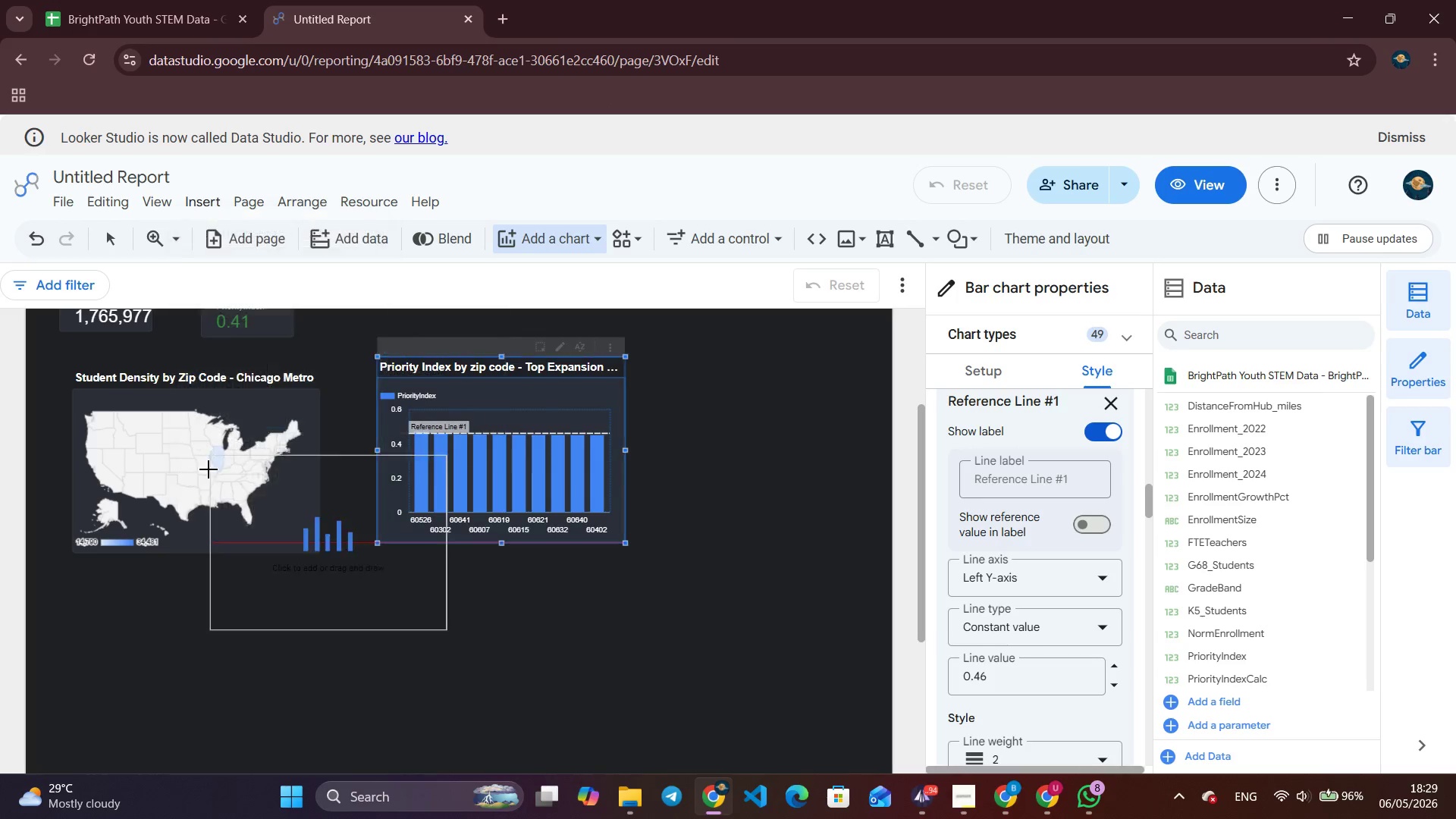 
scroll: coordinate [183, 551], scroll_direction: down, amount: 1.0
 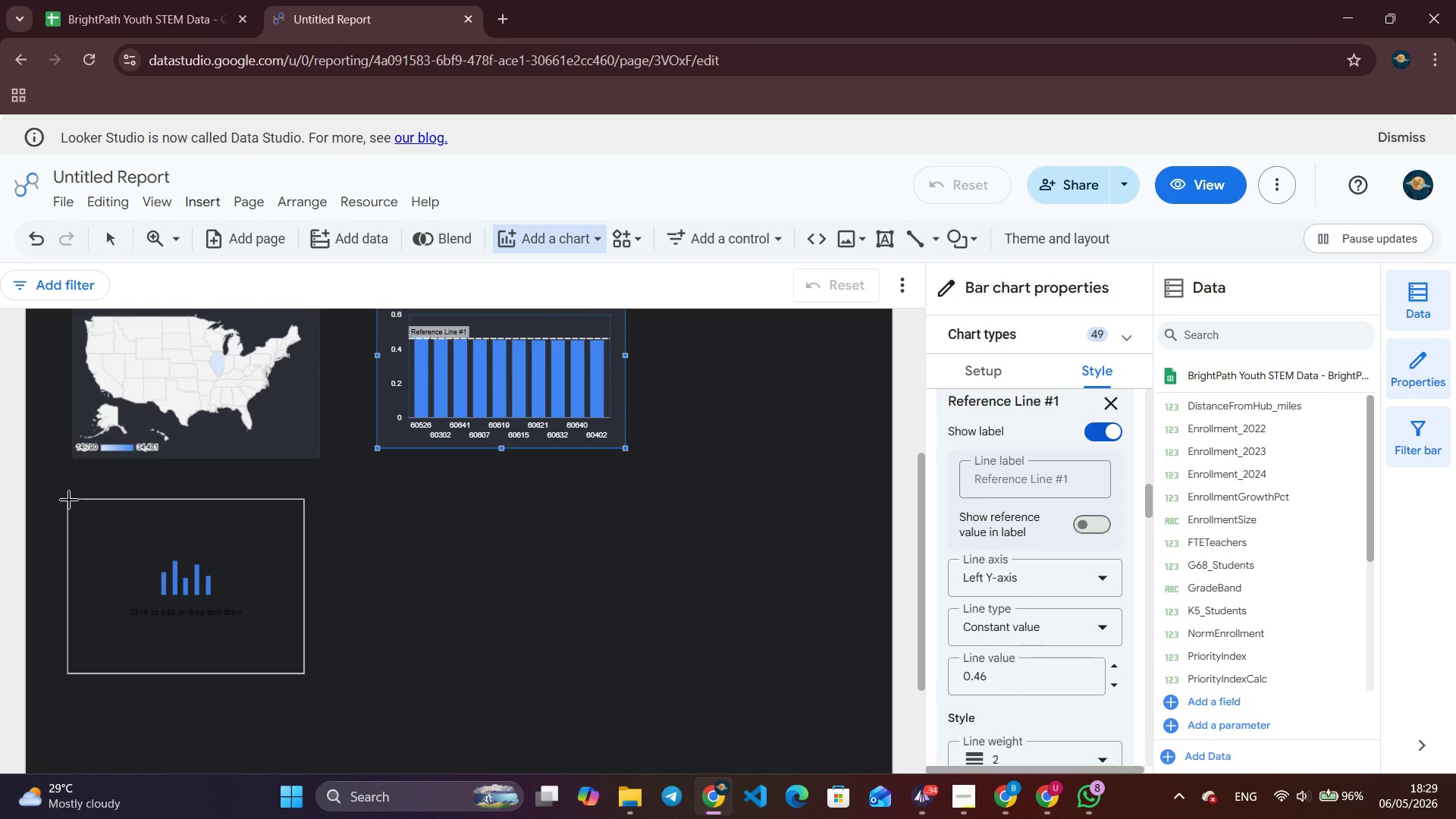 
left_click([78, 497])
 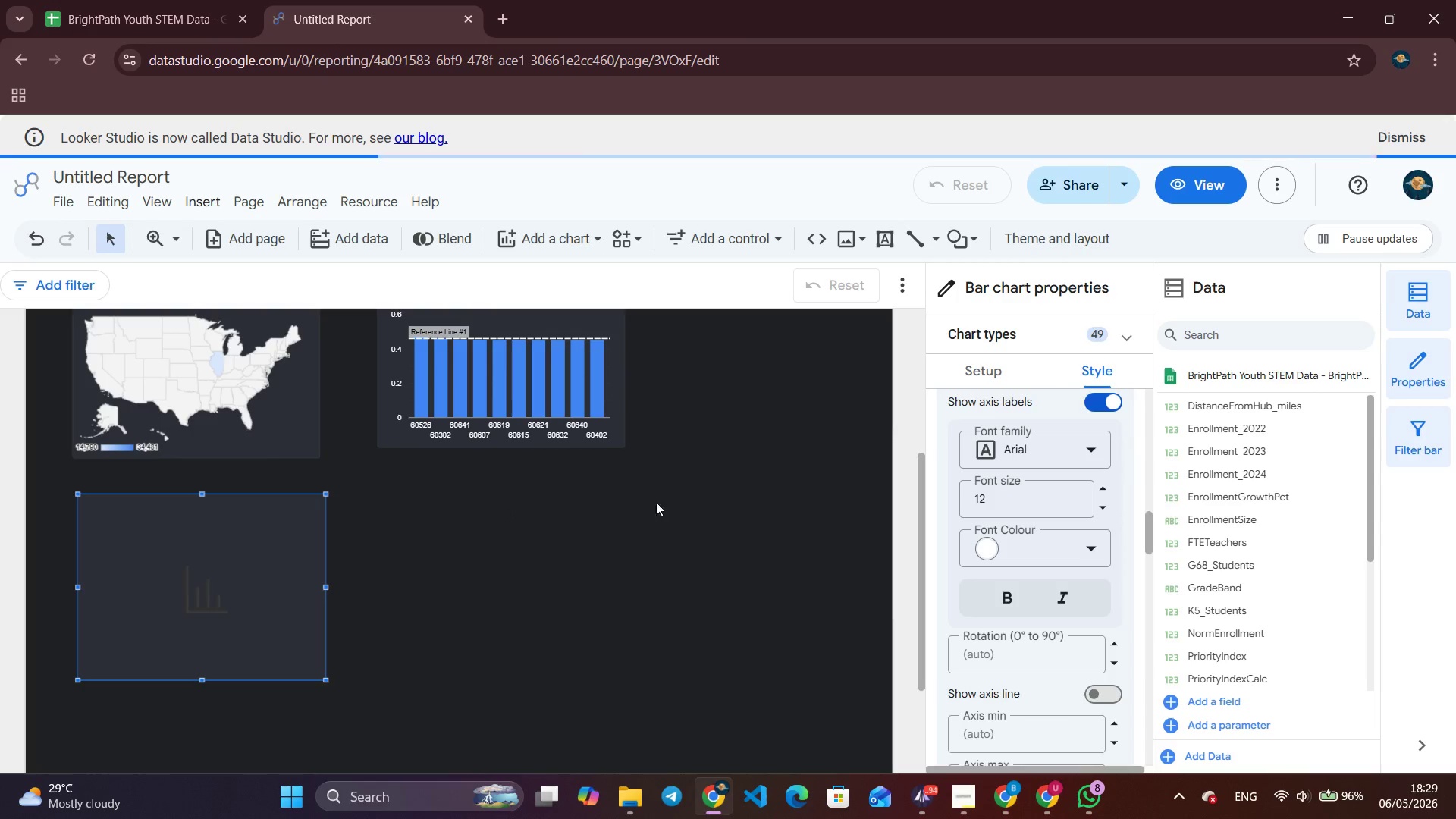 
left_click([984, 361])
 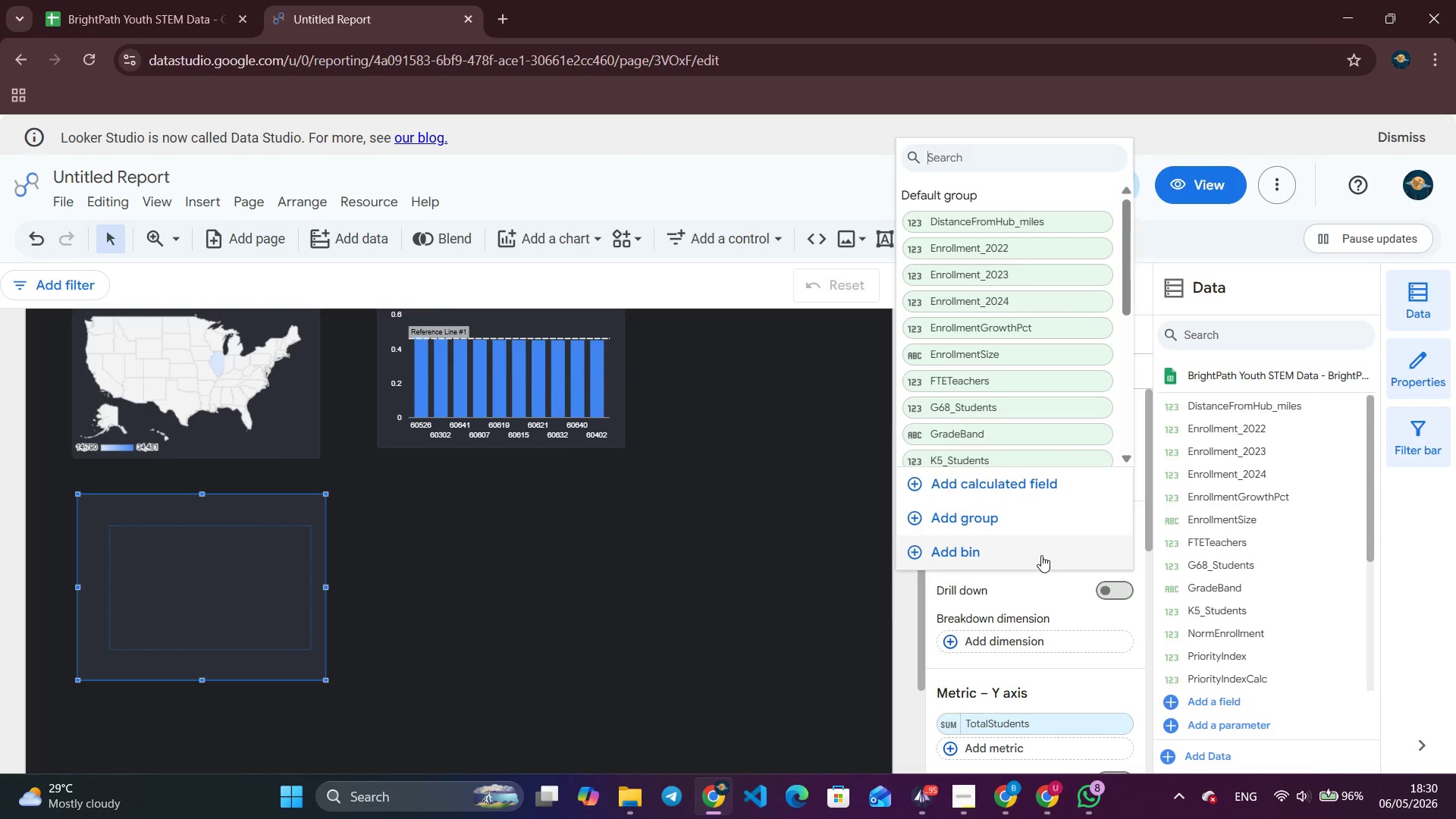 
scroll: coordinate [1021, 308], scroll_direction: down, amount: 1.0
 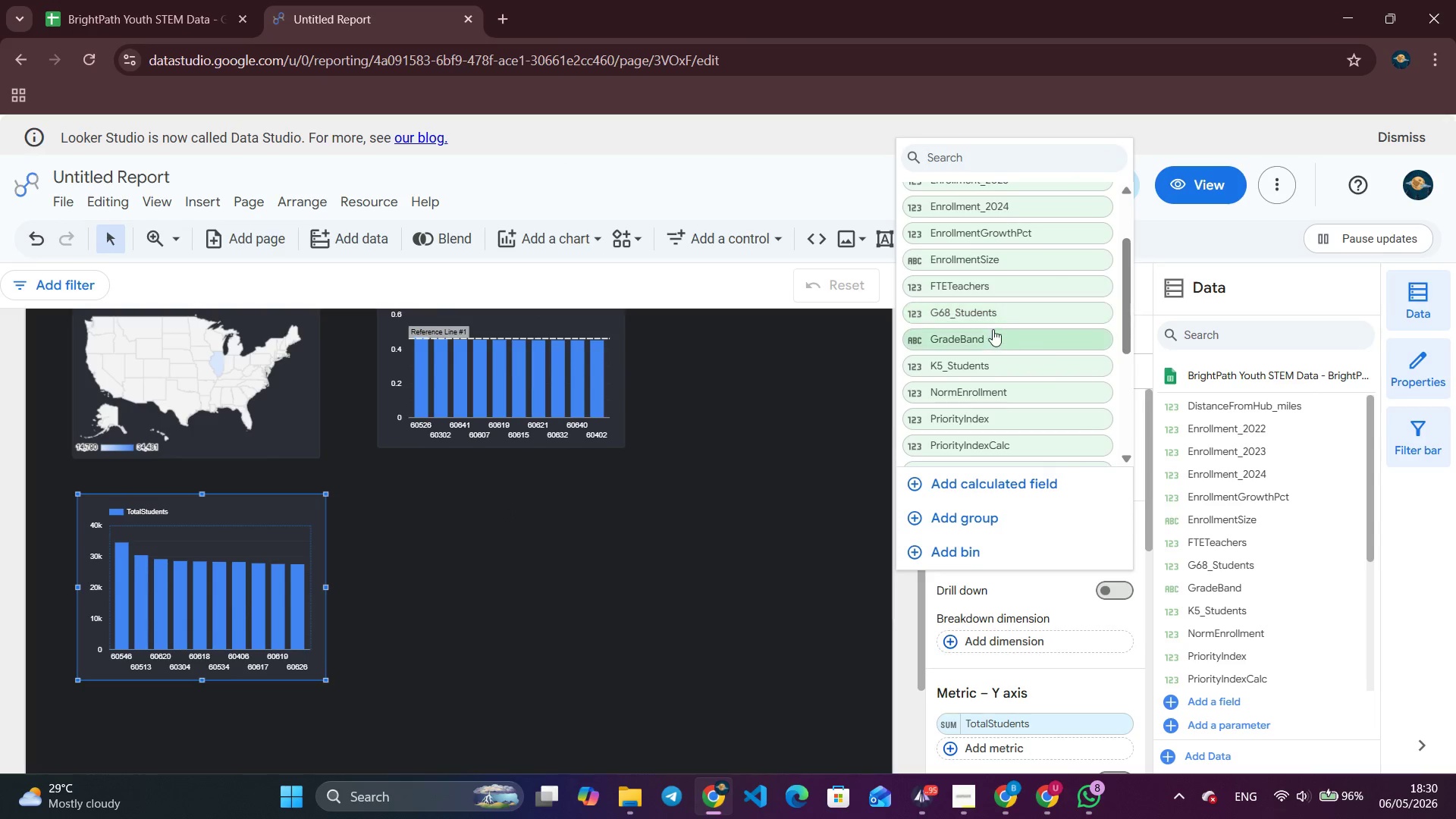 
left_click([982, 336])
 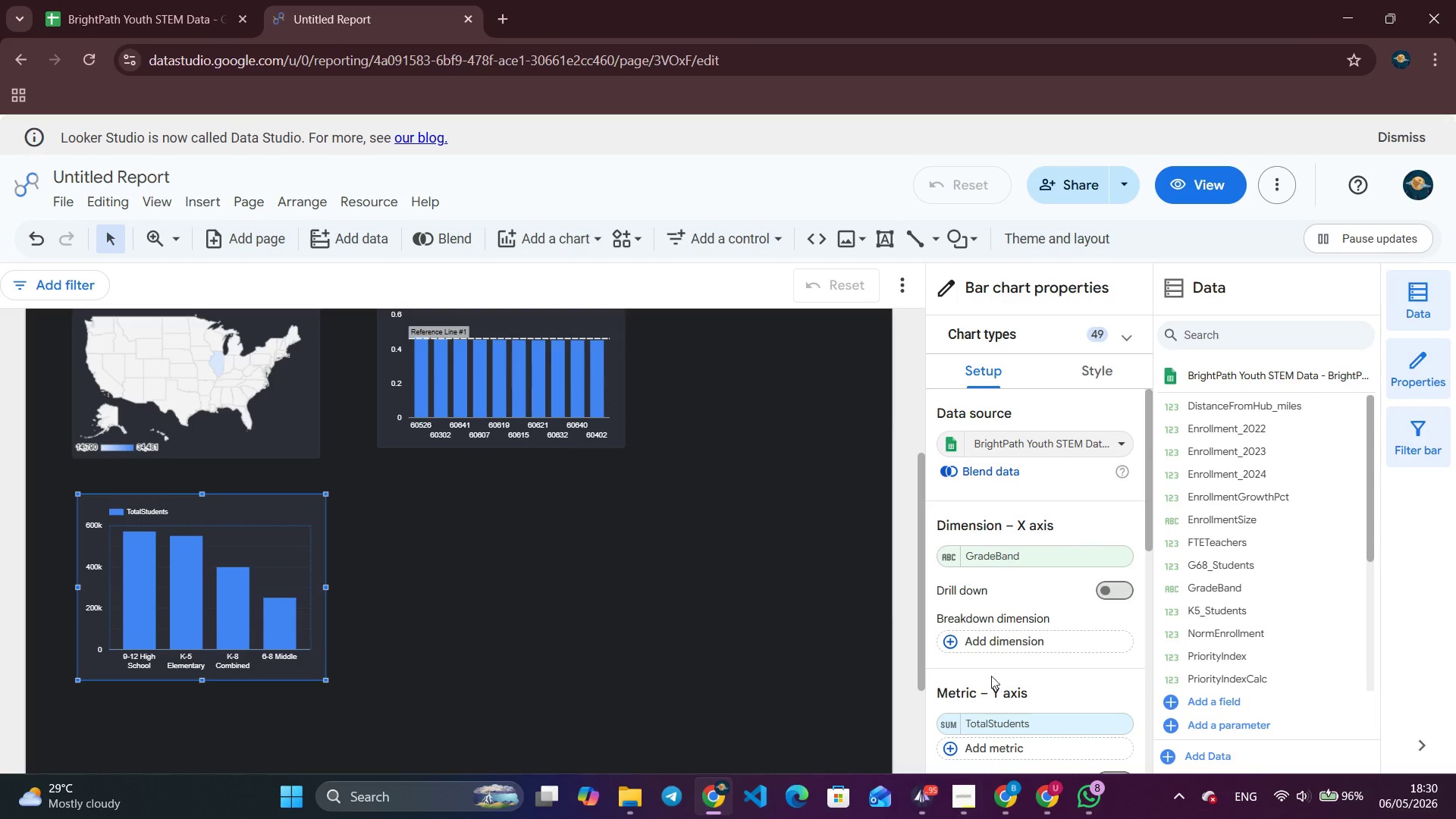 
wait(8.47)
 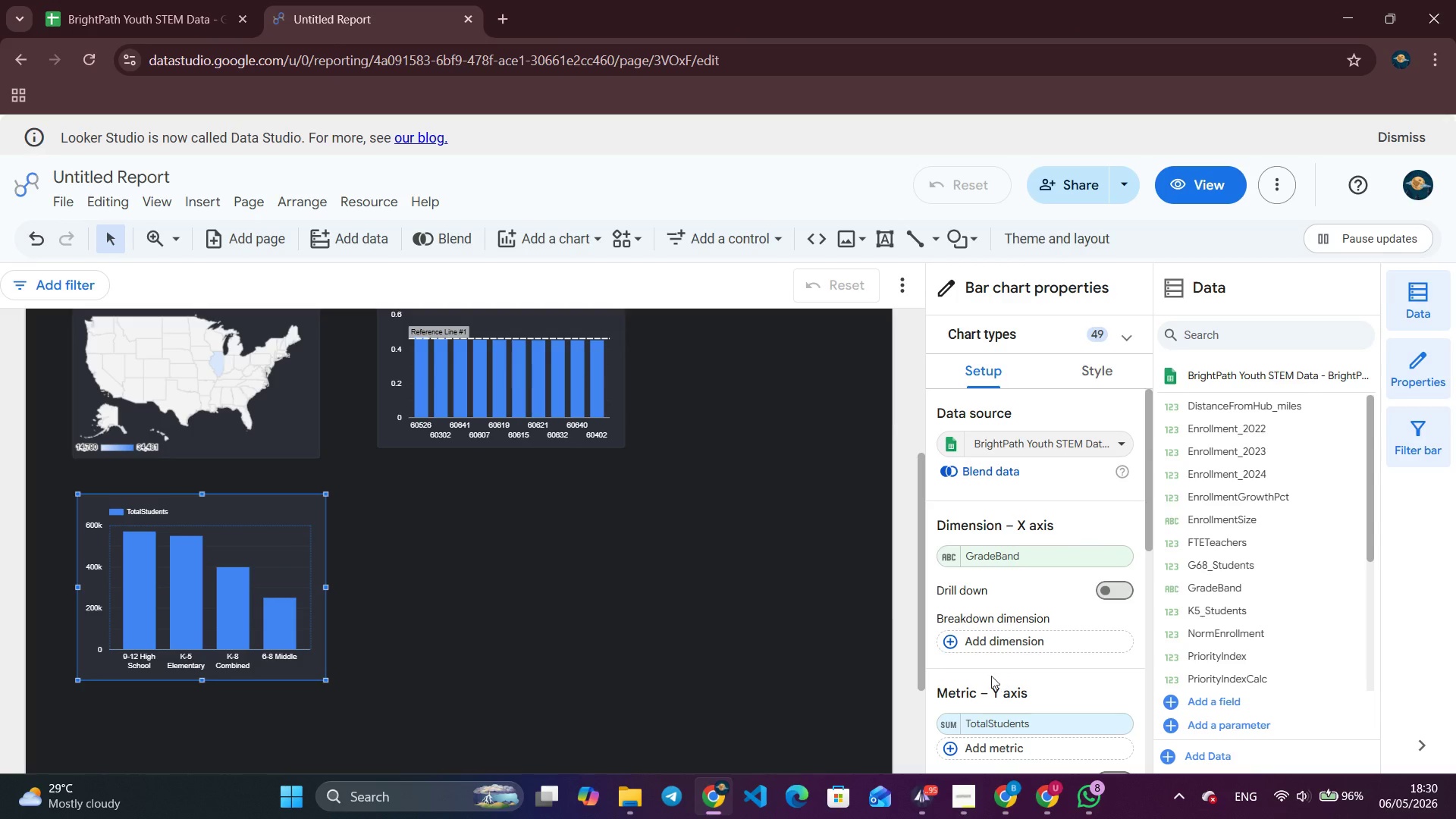 
left_click([997, 649])
 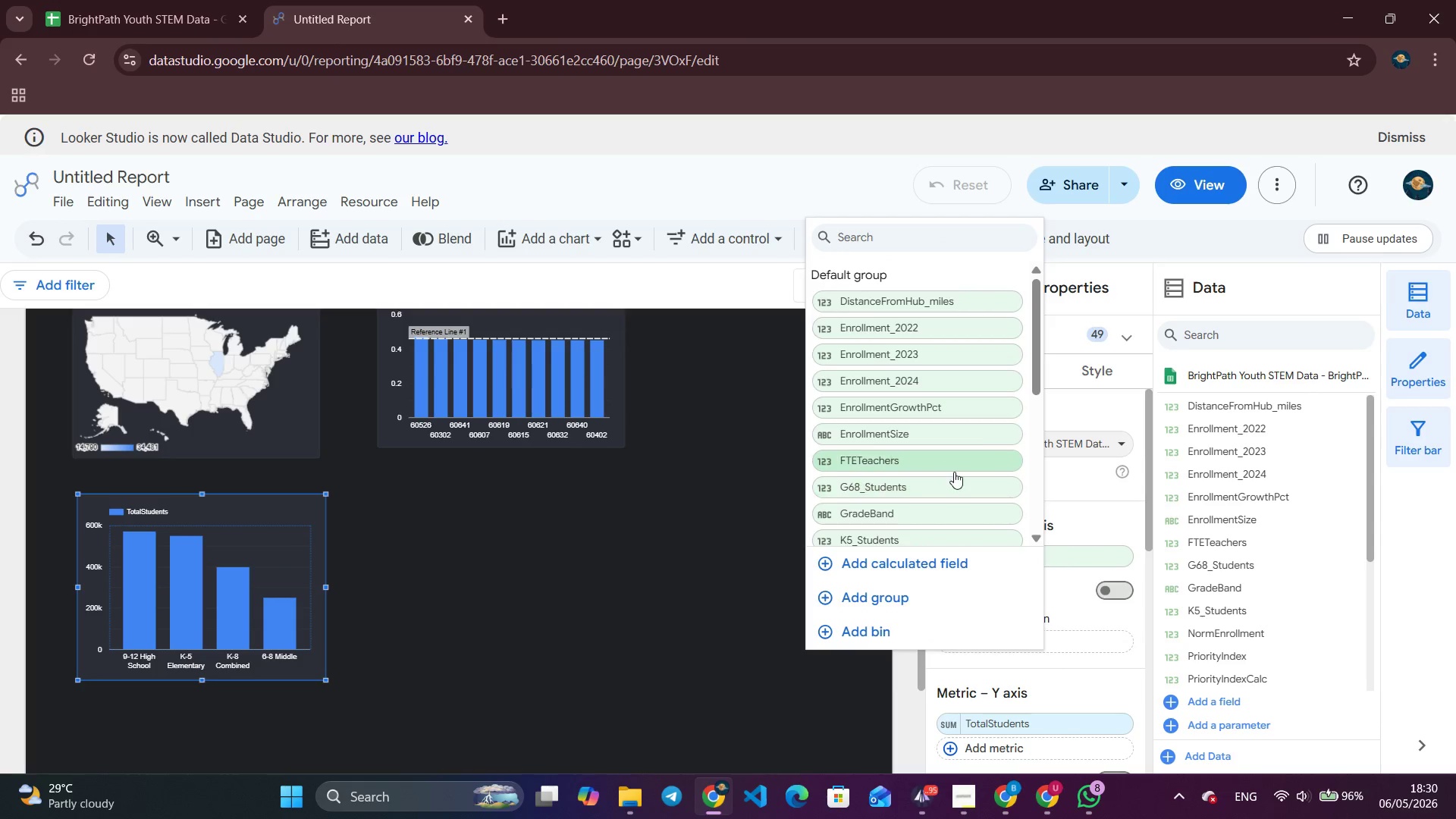 
scroll: coordinate [919, 471], scroll_direction: none, amount: 0.0
 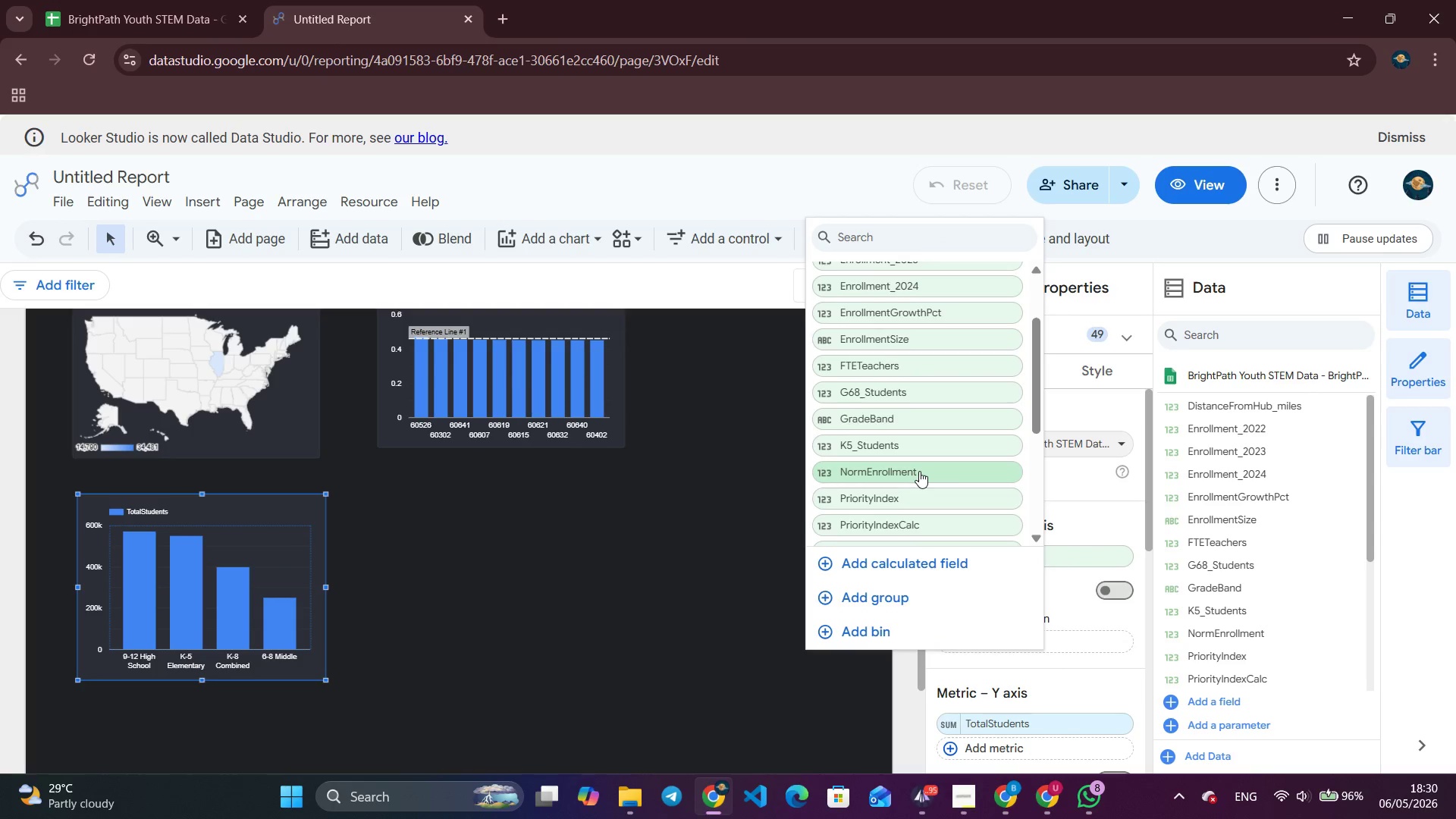 
scroll: coordinate [919, 471], scroll_direction: down, amount: 3.0
 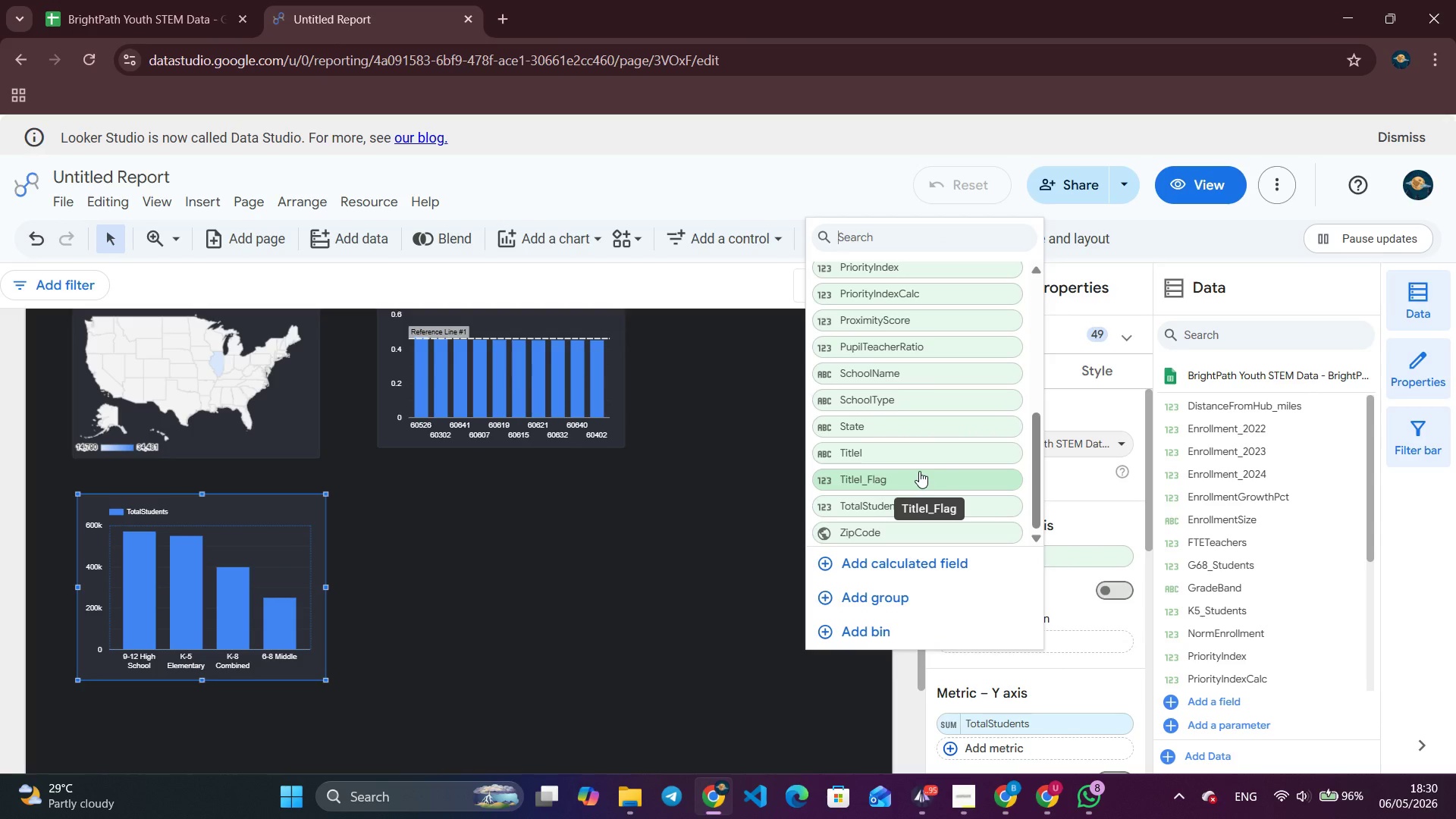 
left_click([900, 451])
 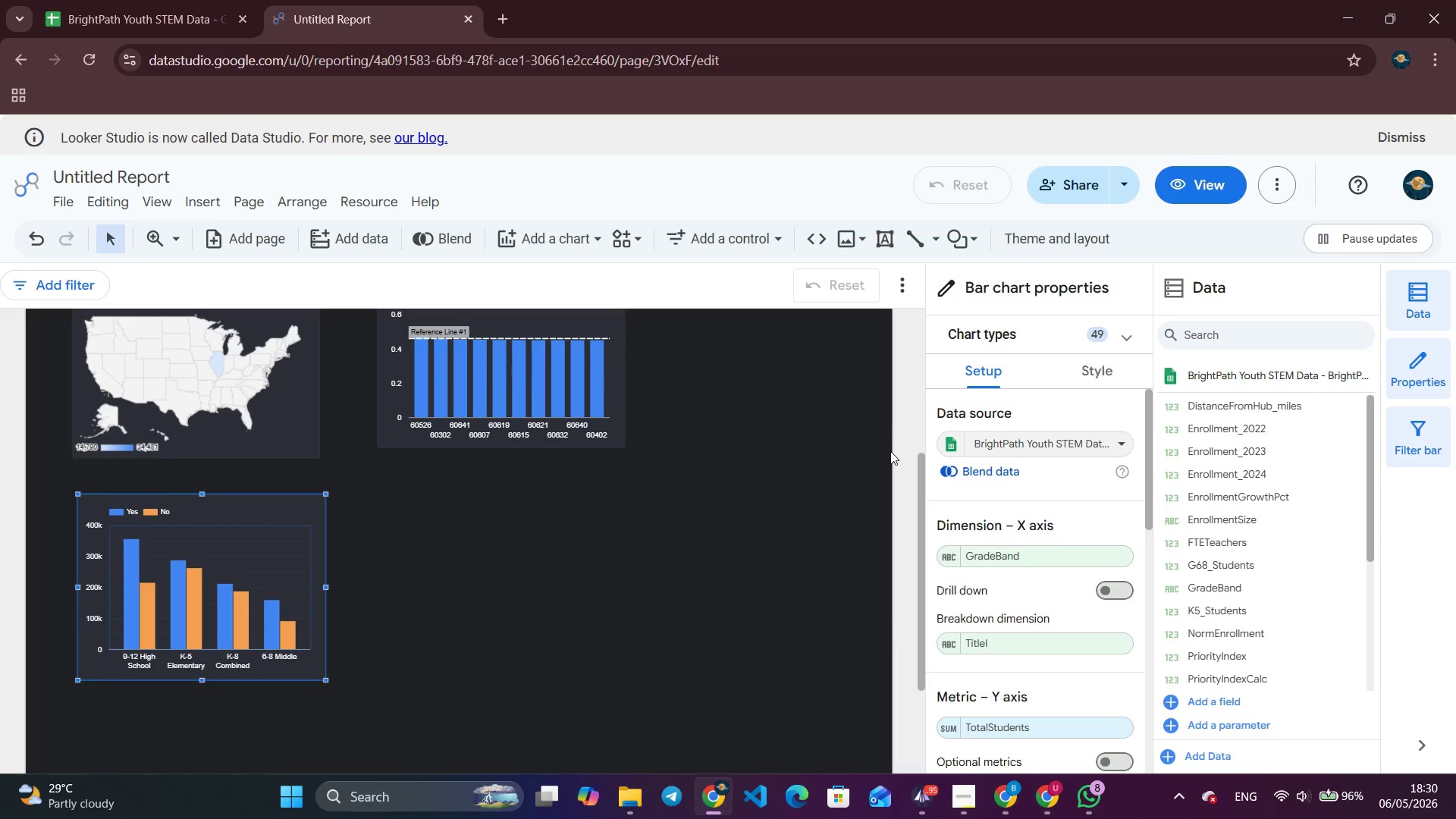 
wait(7.59)
 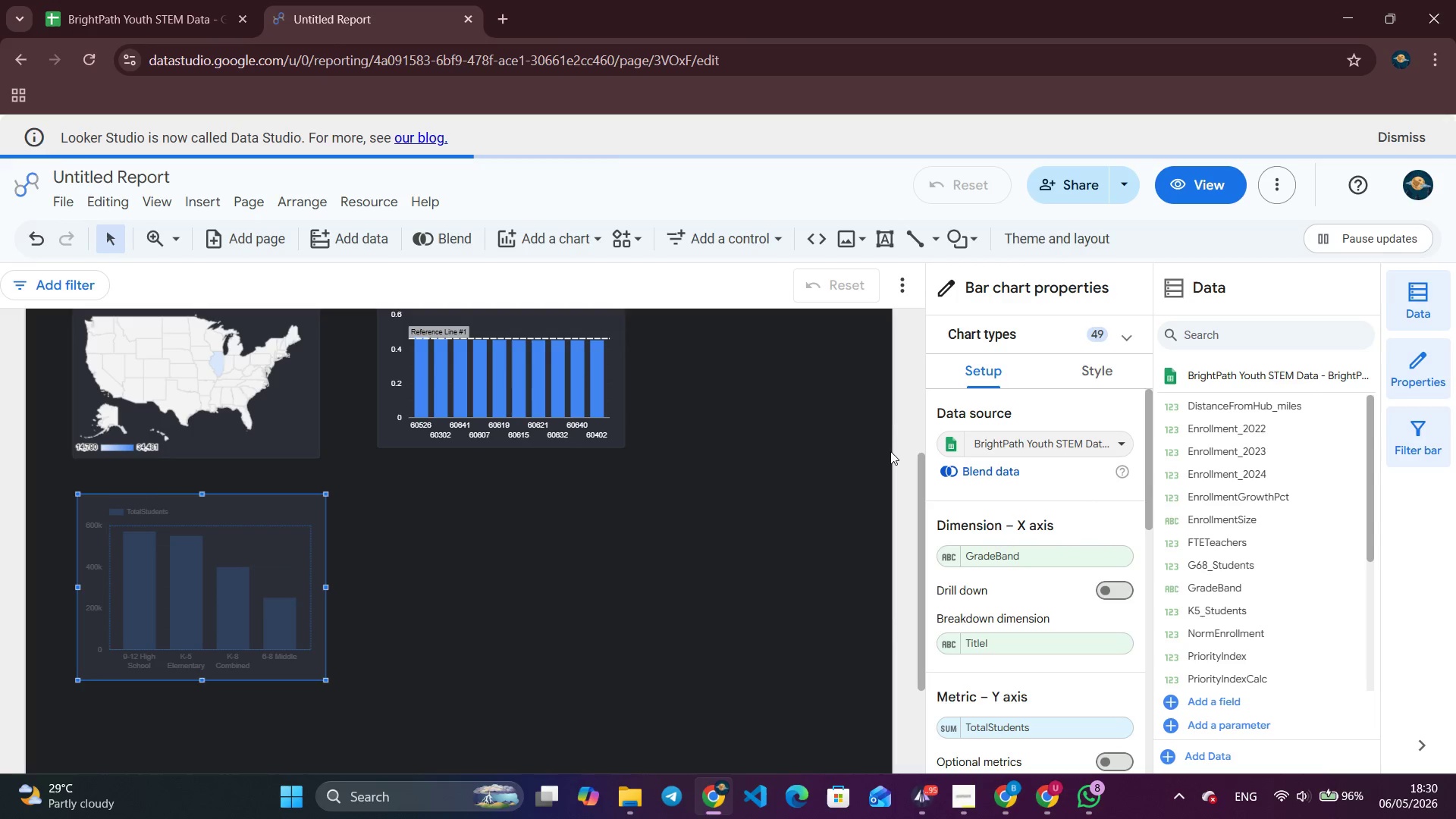 
left_click([1107, 366])
 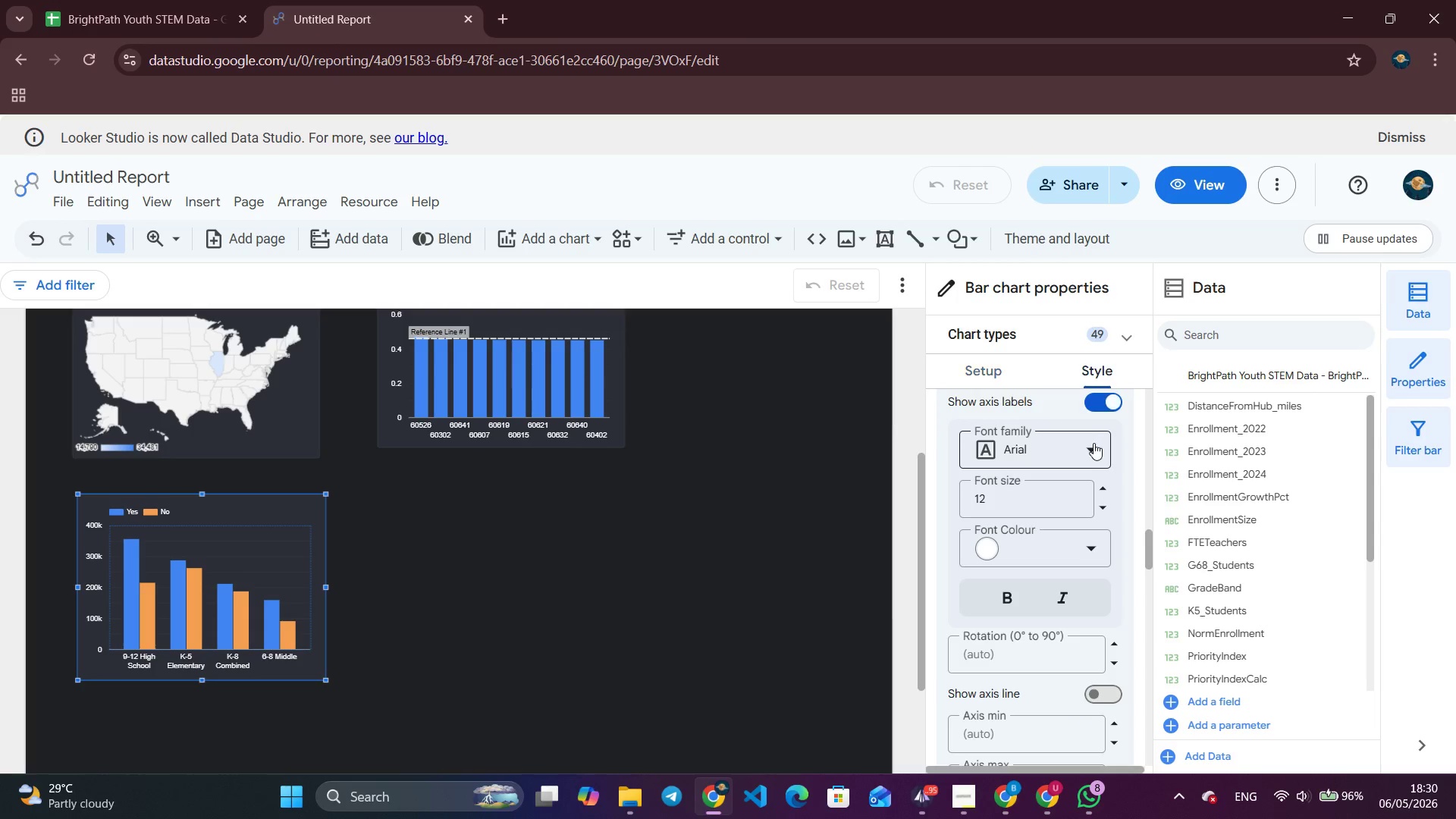 
mouse_move([1106, 435])
 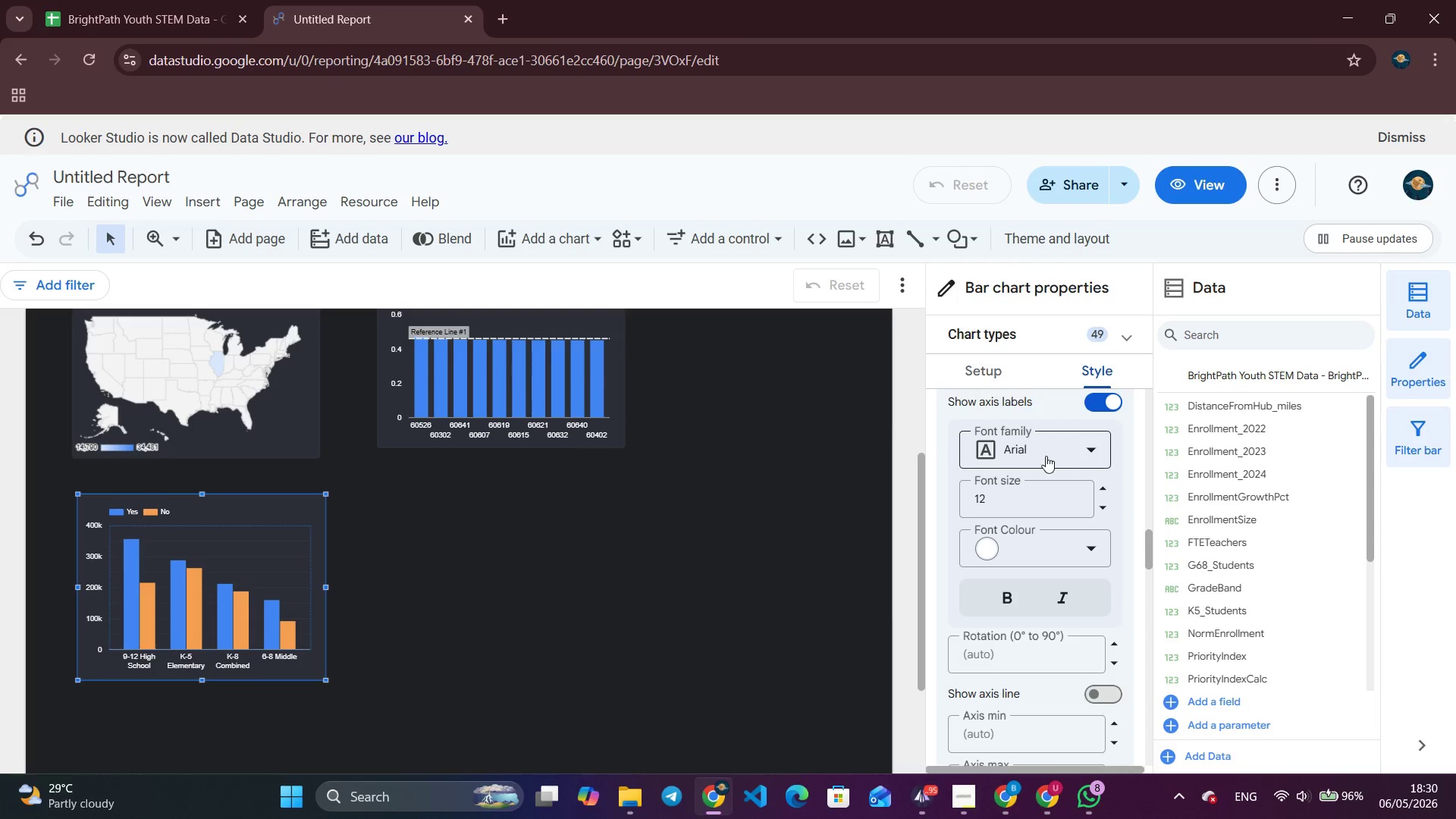 
scroll: coordinate [1020, 588], scroll_direction: up, amount: 22.0
 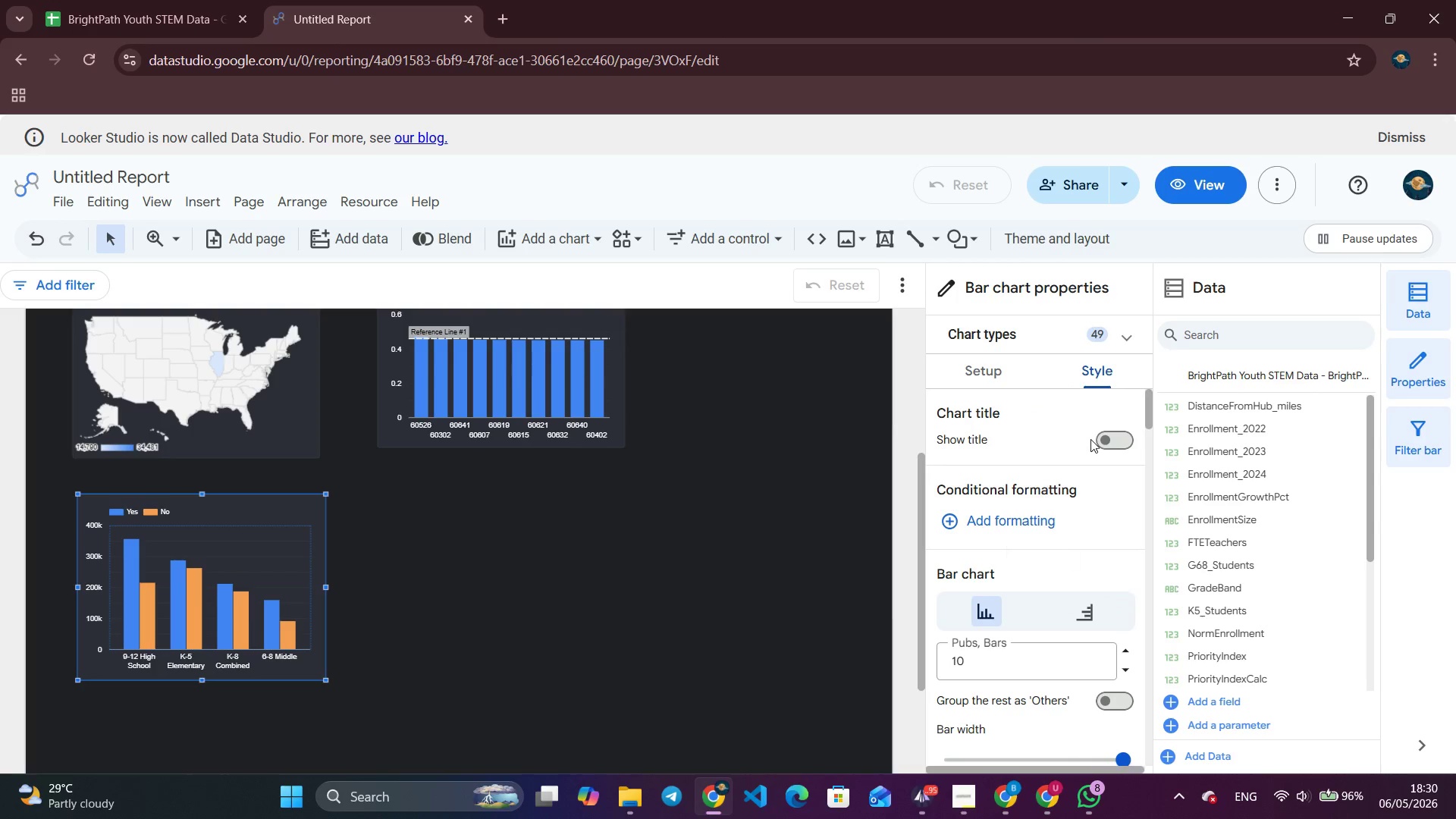 
left_click([1109, 438])
 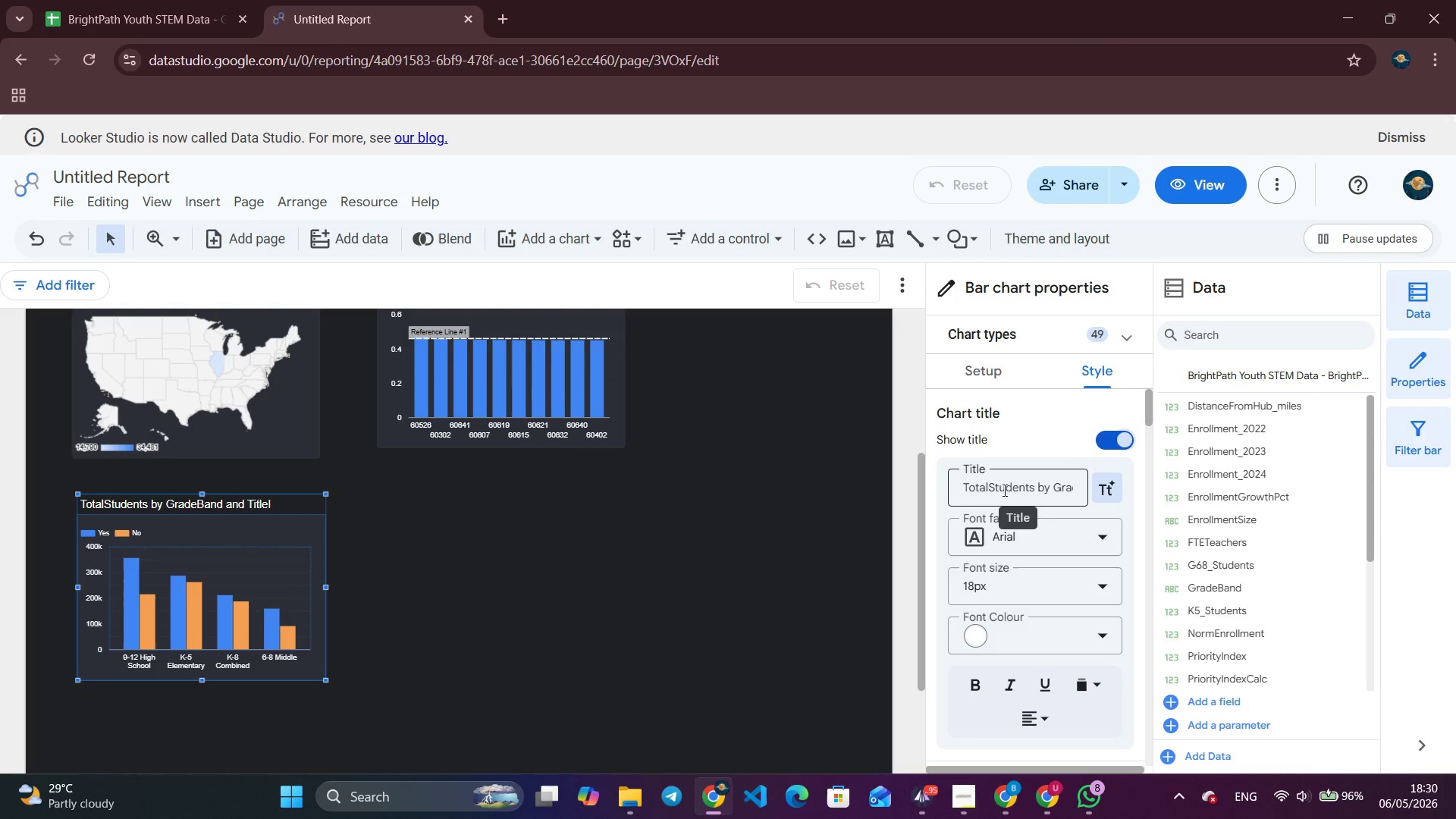 
double_click([1006, 491])
 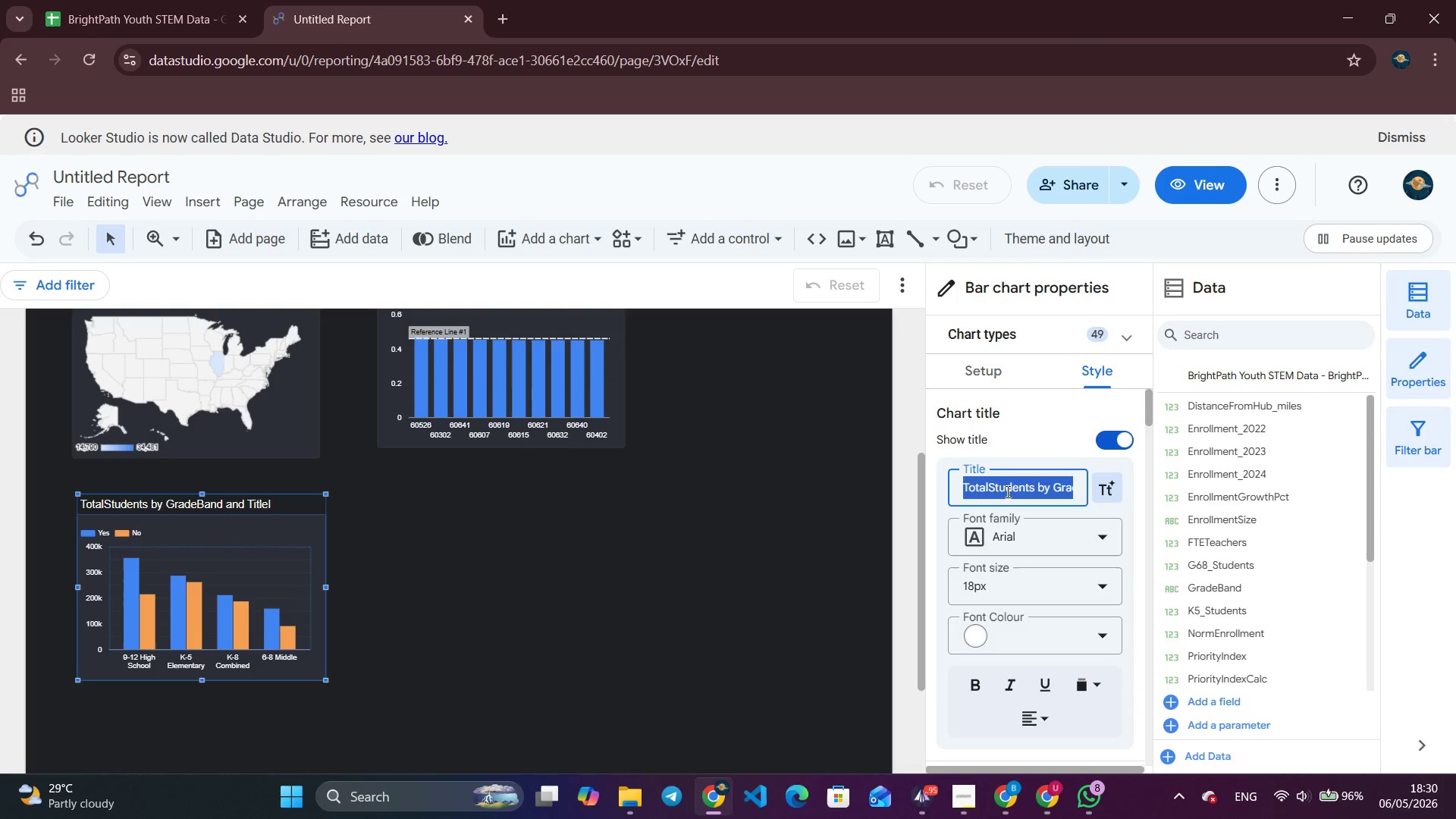 
triple_click([1006, 491])
 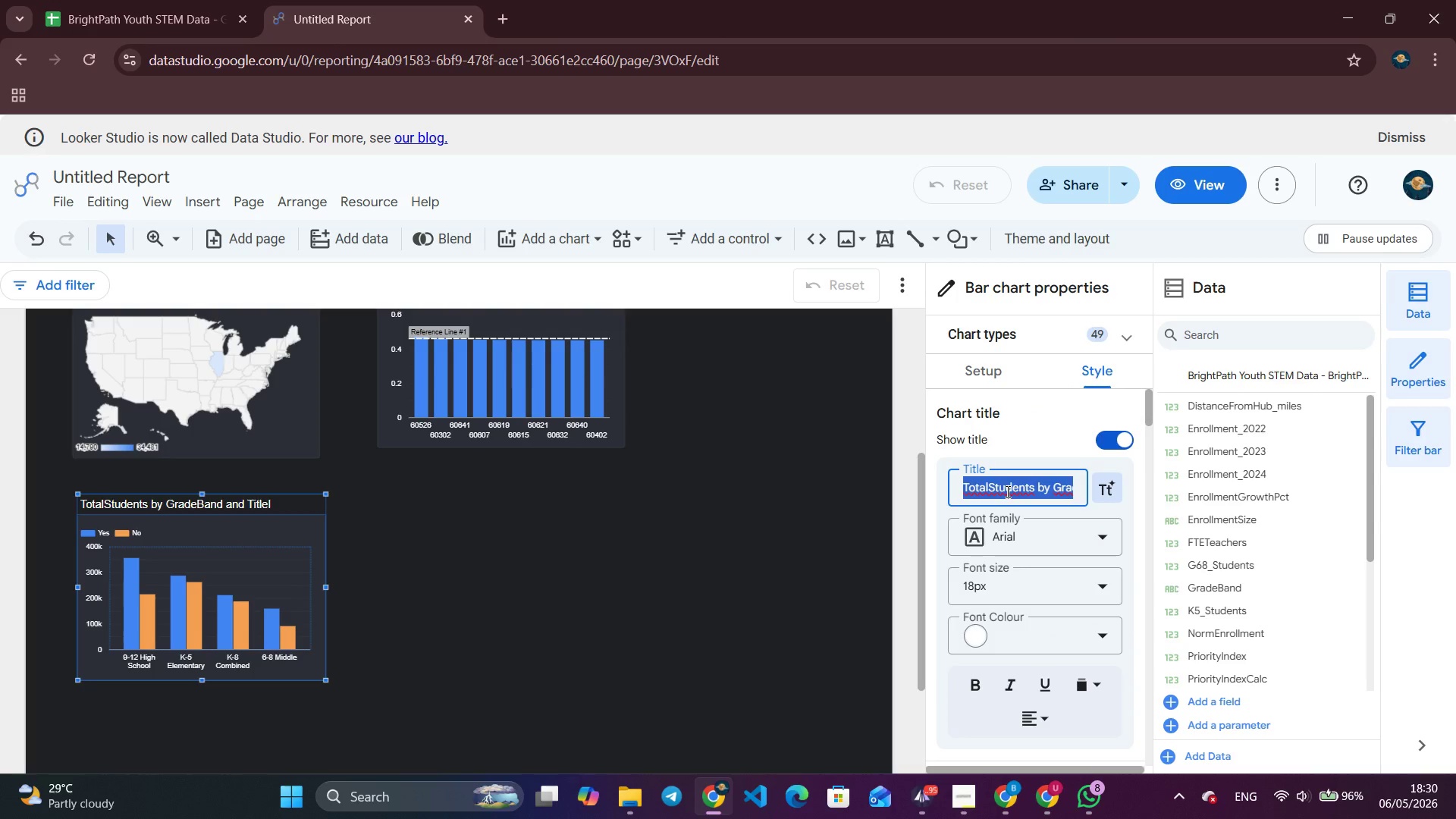 
key(Backspace)
type(Students by Grade Band and Title I Status)
 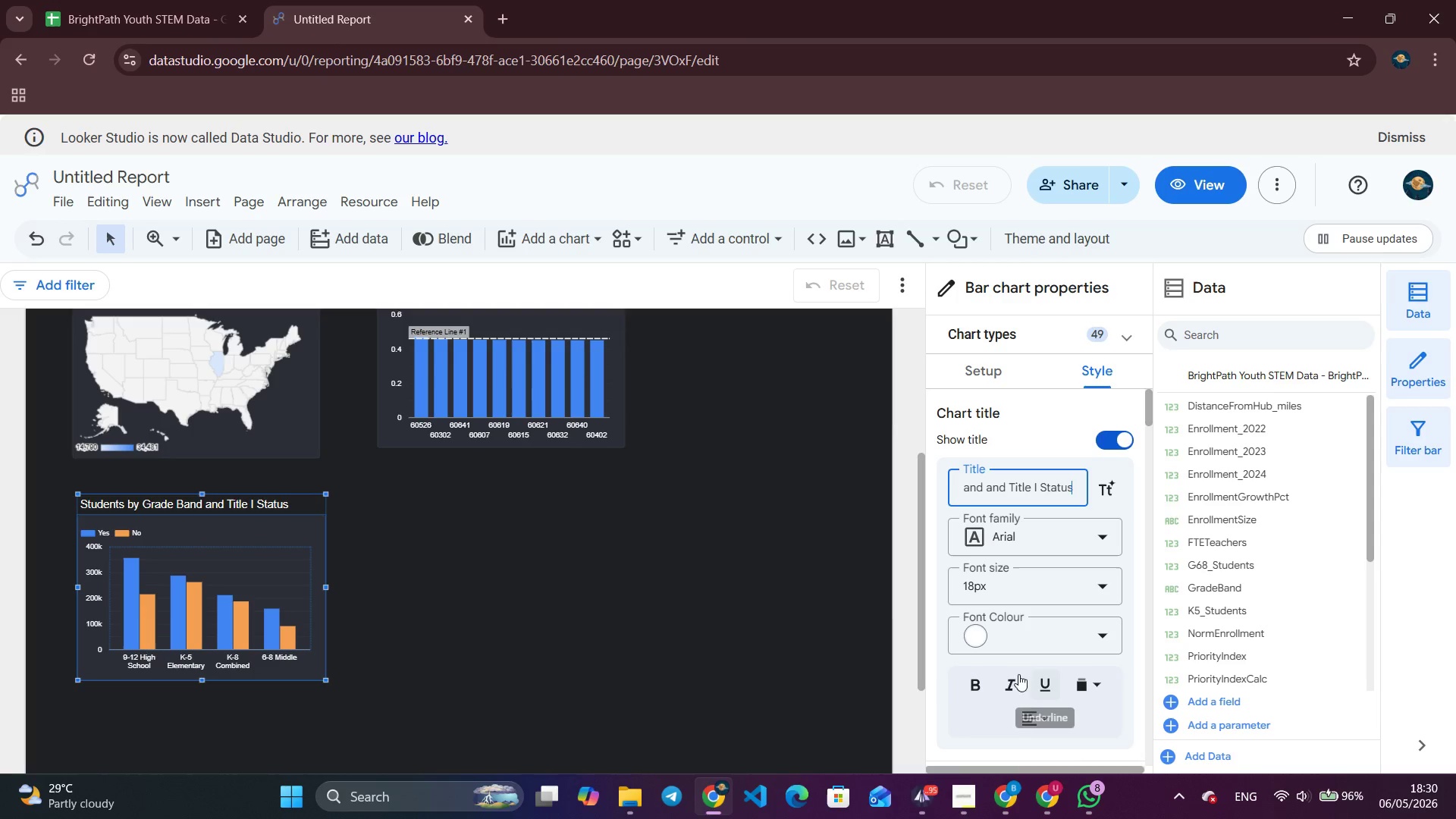 
left_click([974, 683])
 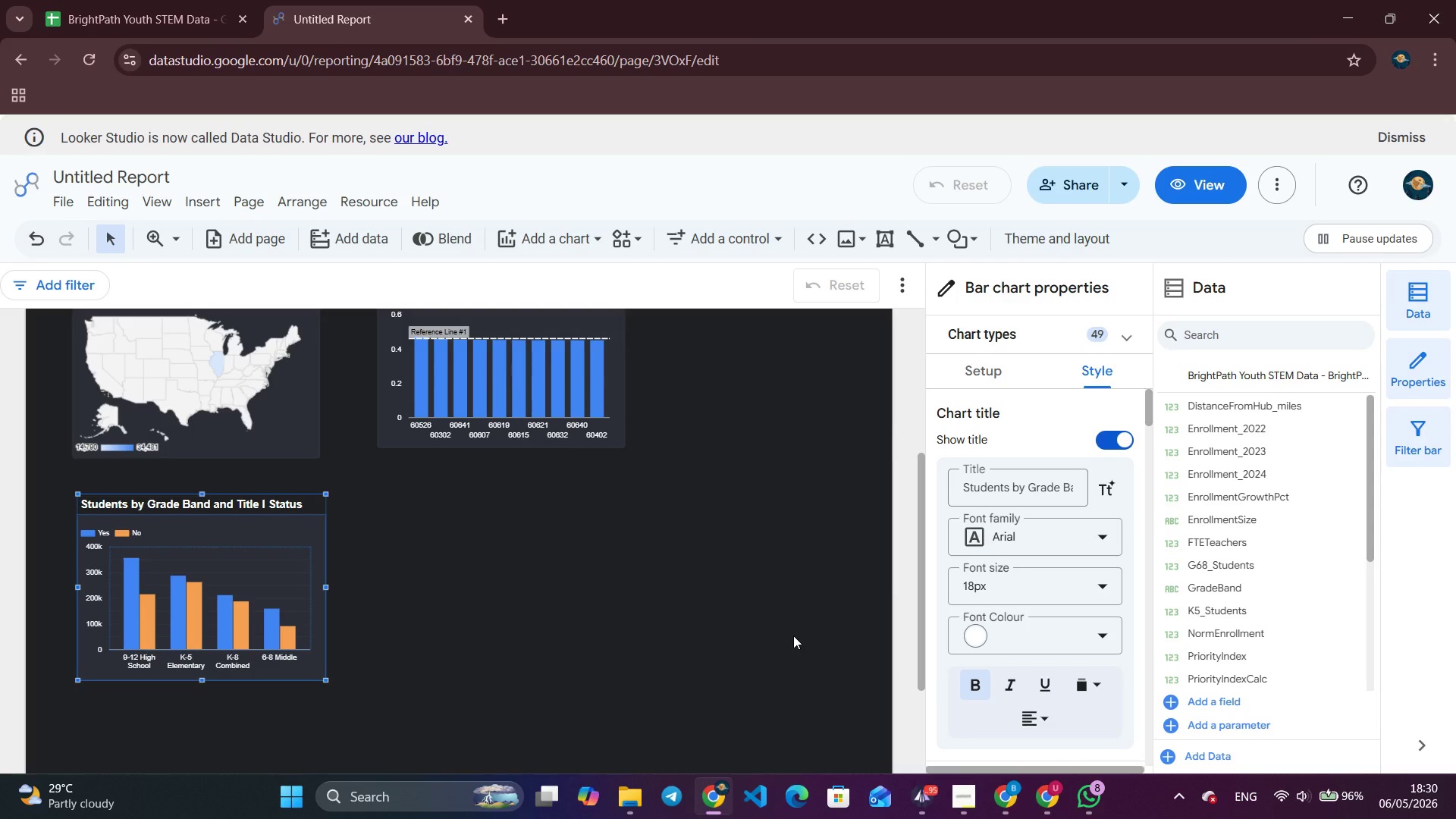 
left_click([966, 802])